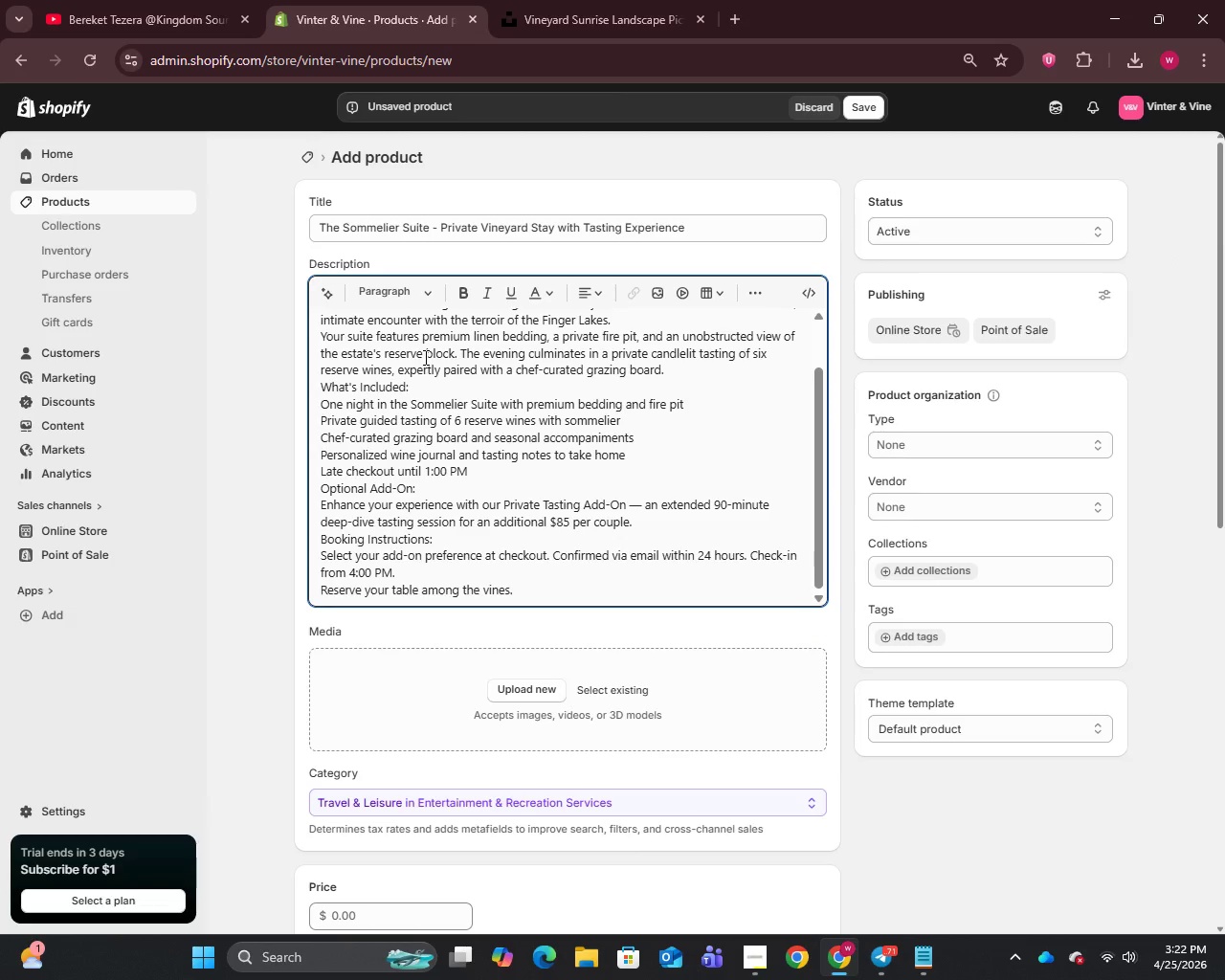 
scroll: coordinate [427, 413], scroll_direction: up, amount: 8.0
 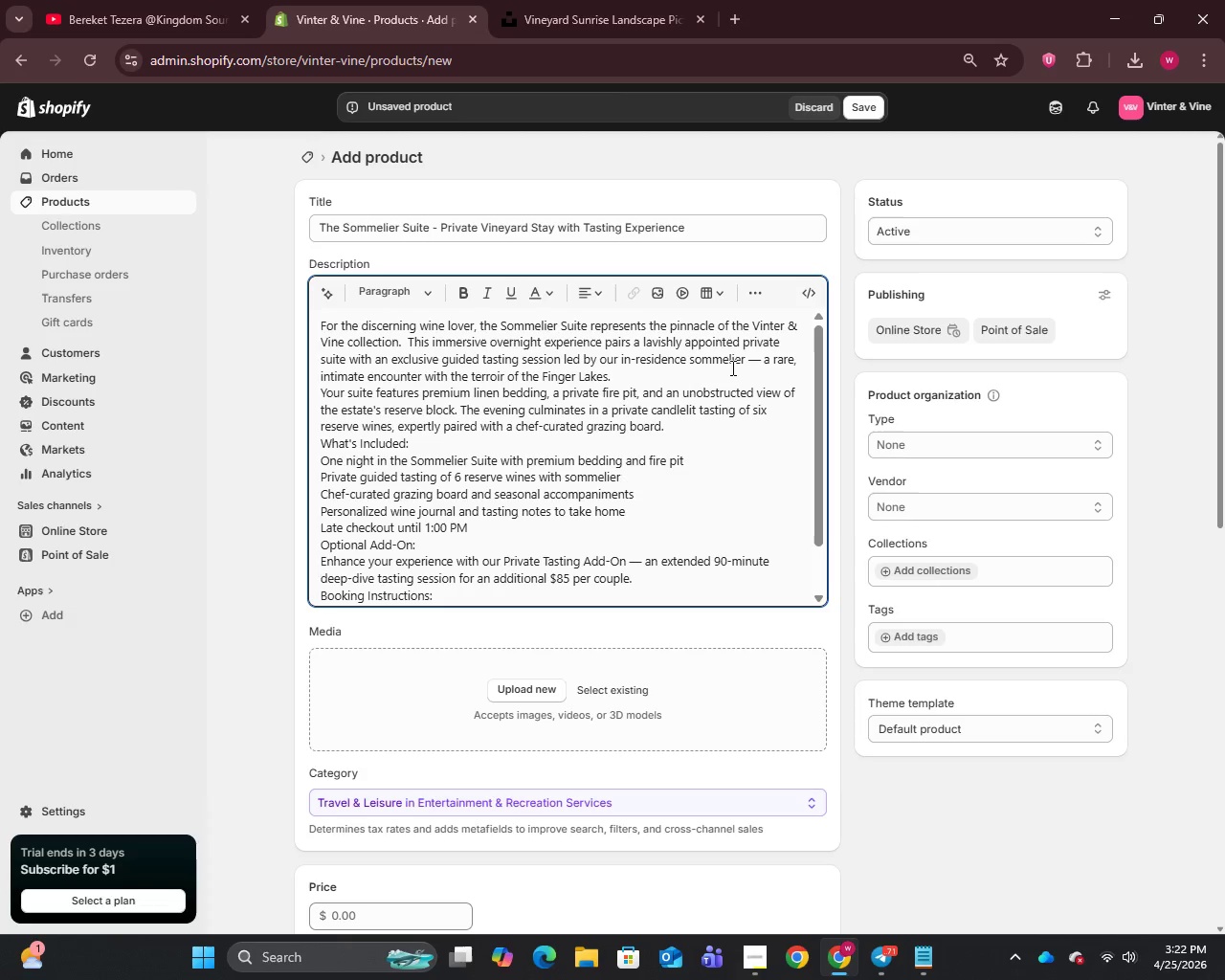 
wait(6.42)
 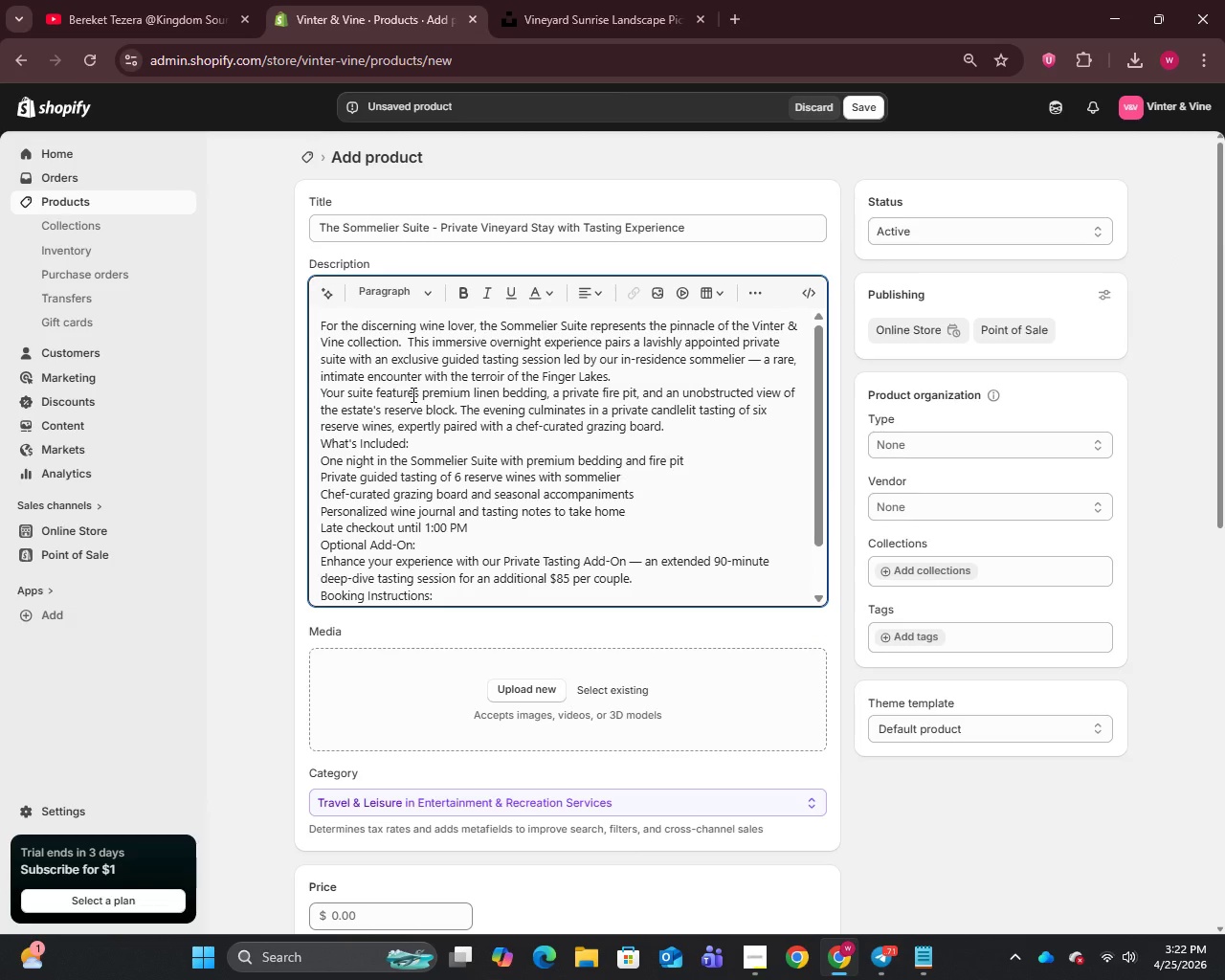 
key(Backspace)
 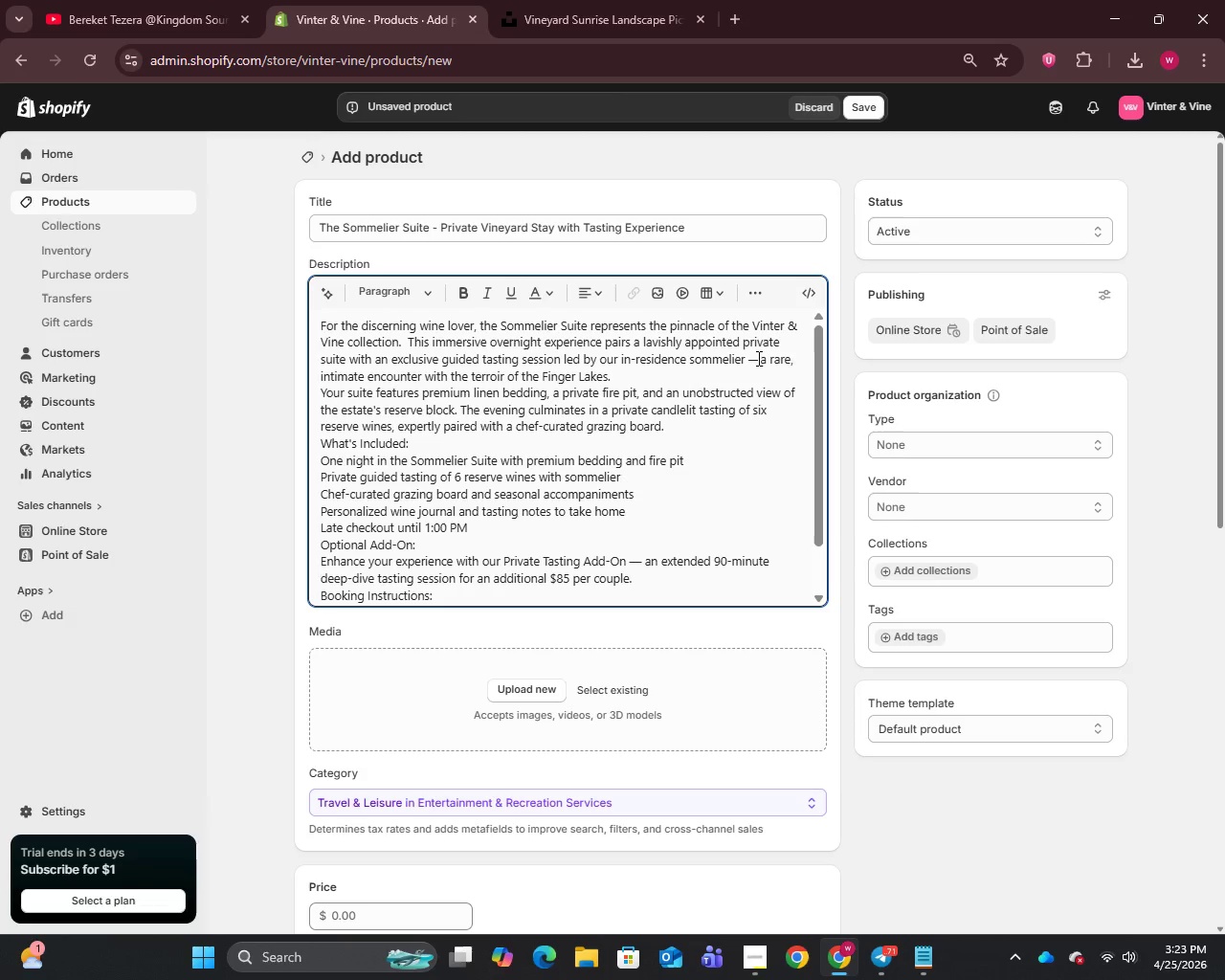 
key(Backspace)
 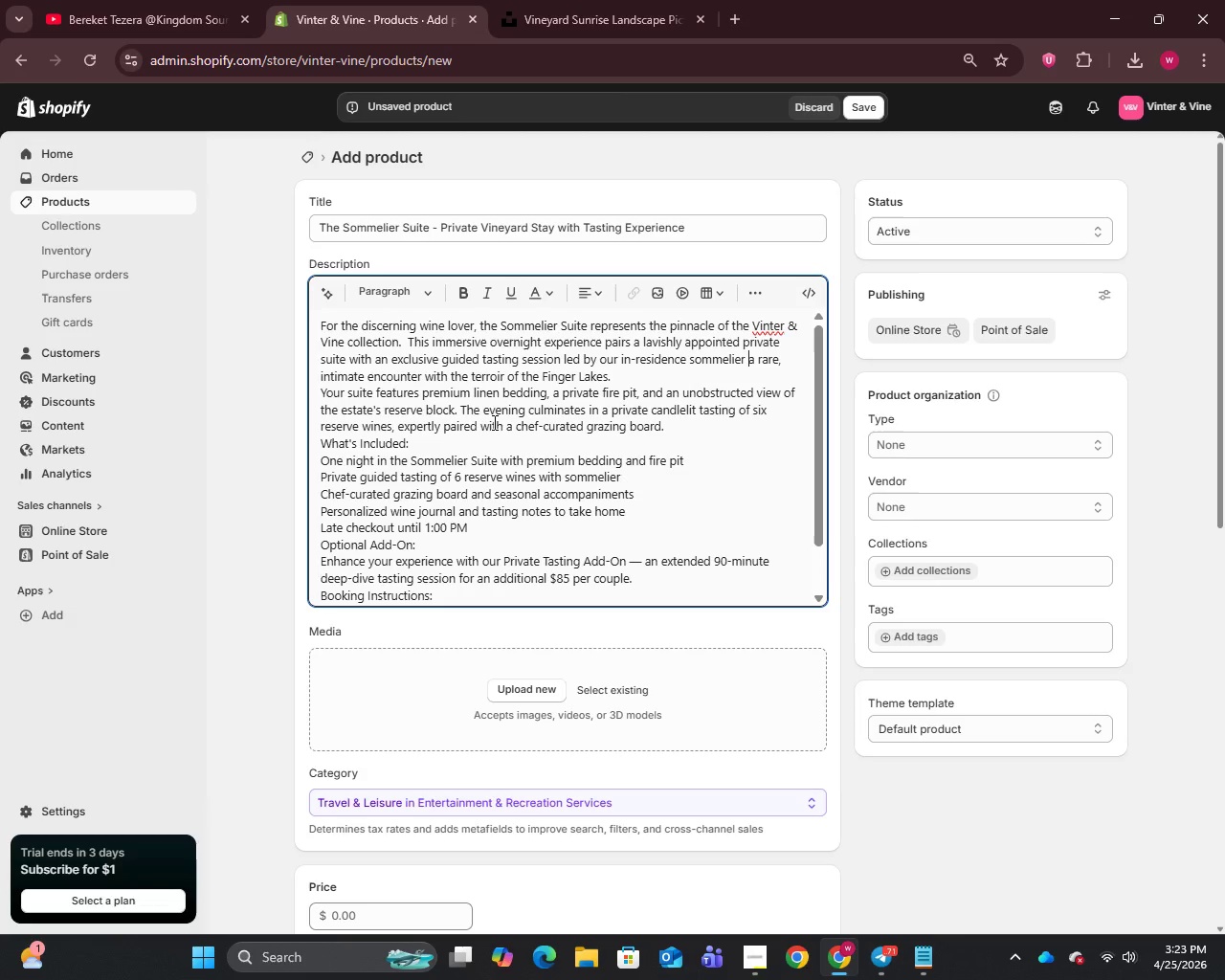 
wait(7.11)
 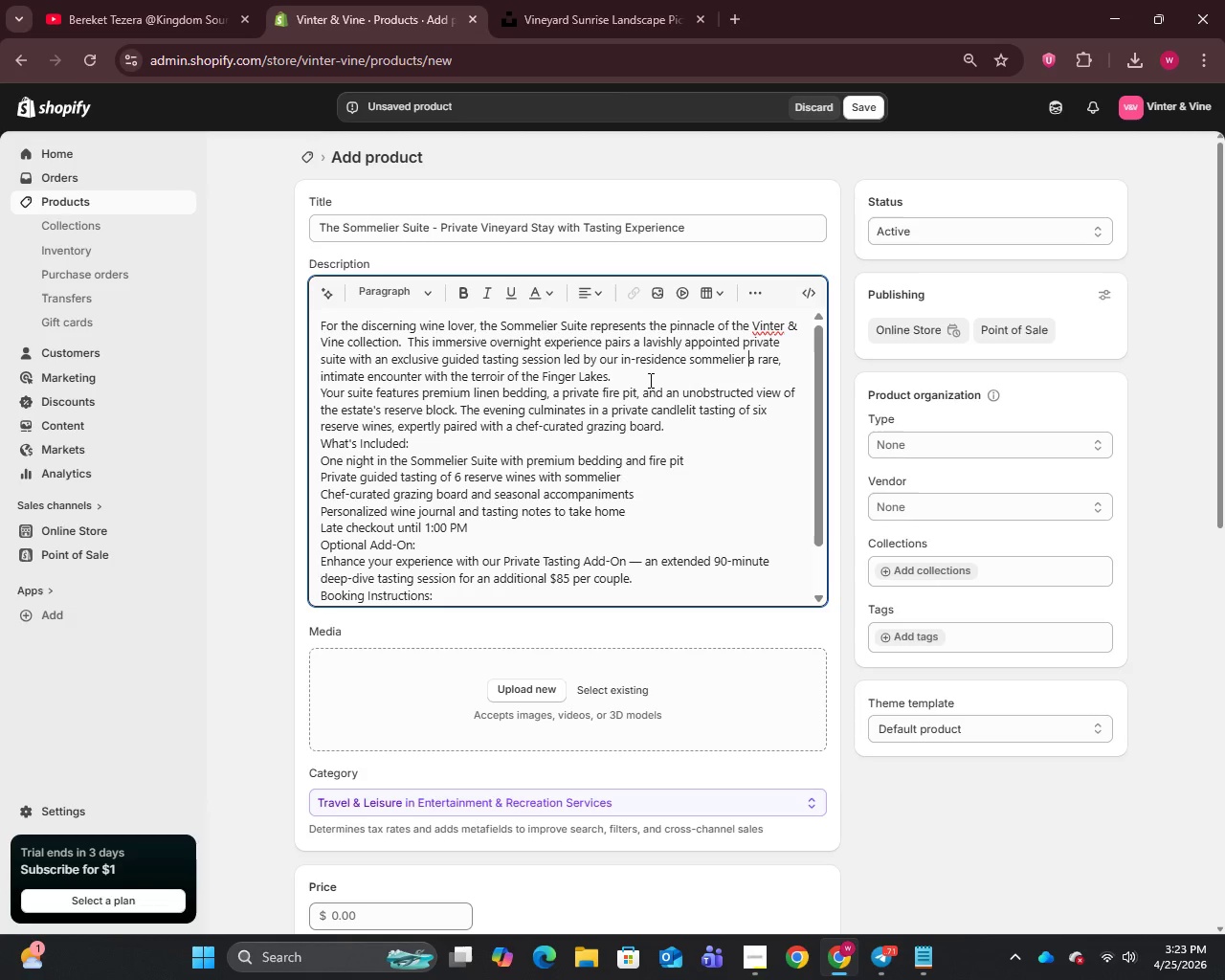 
left_click([319, 398])
 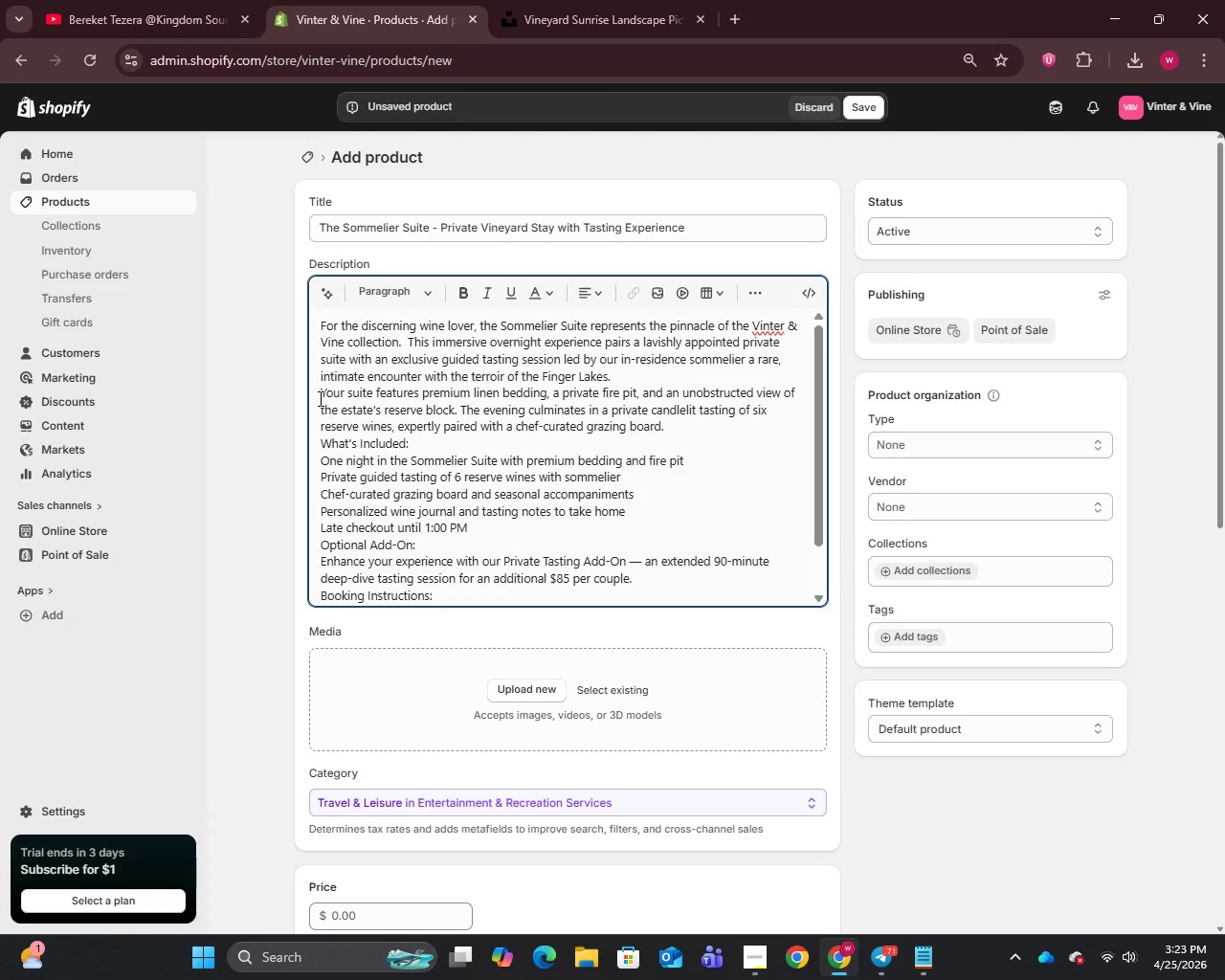 
key(Enter)
 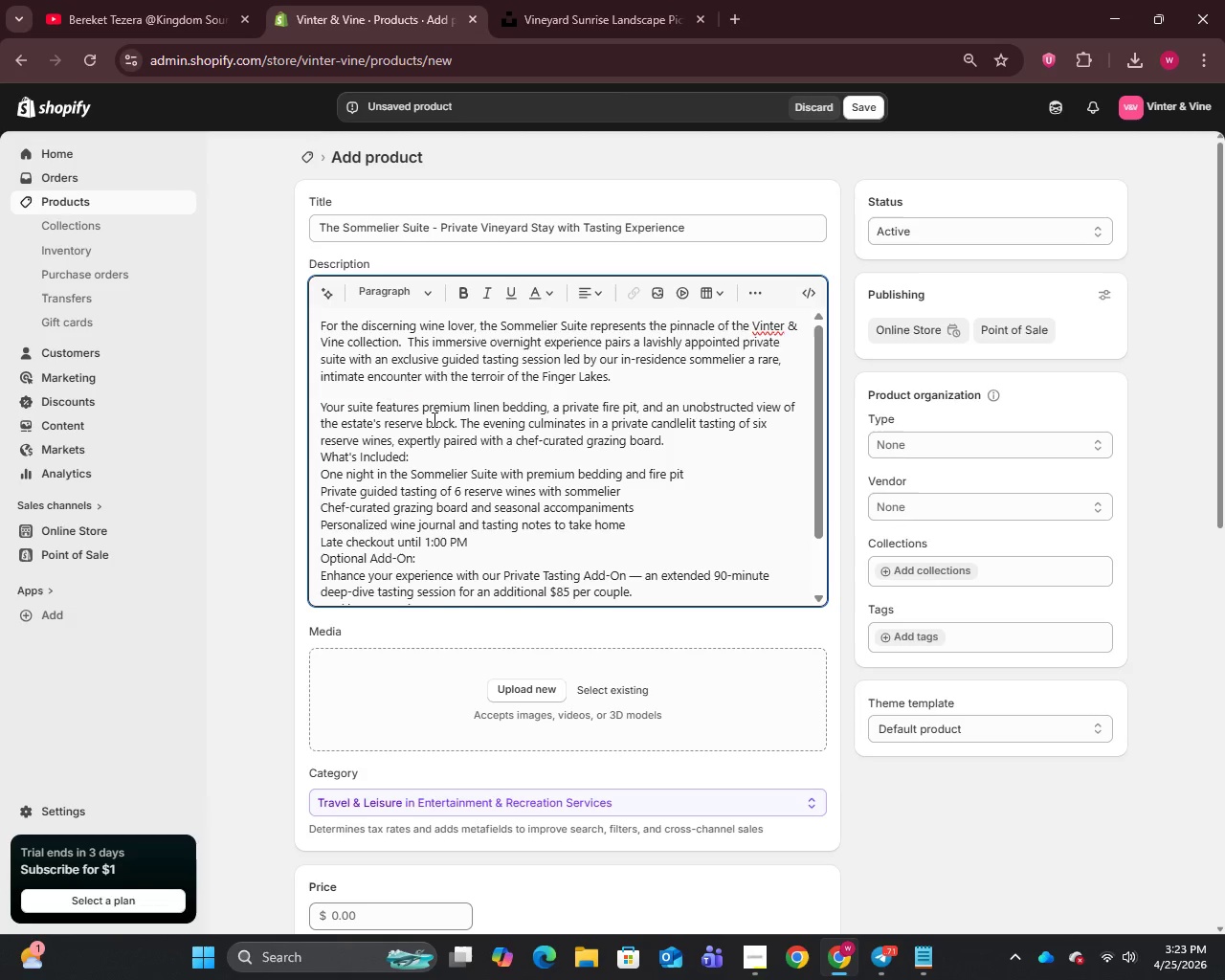 
scroll: coordinate [433, 422], scroll_direction: down, amount: 2.0
 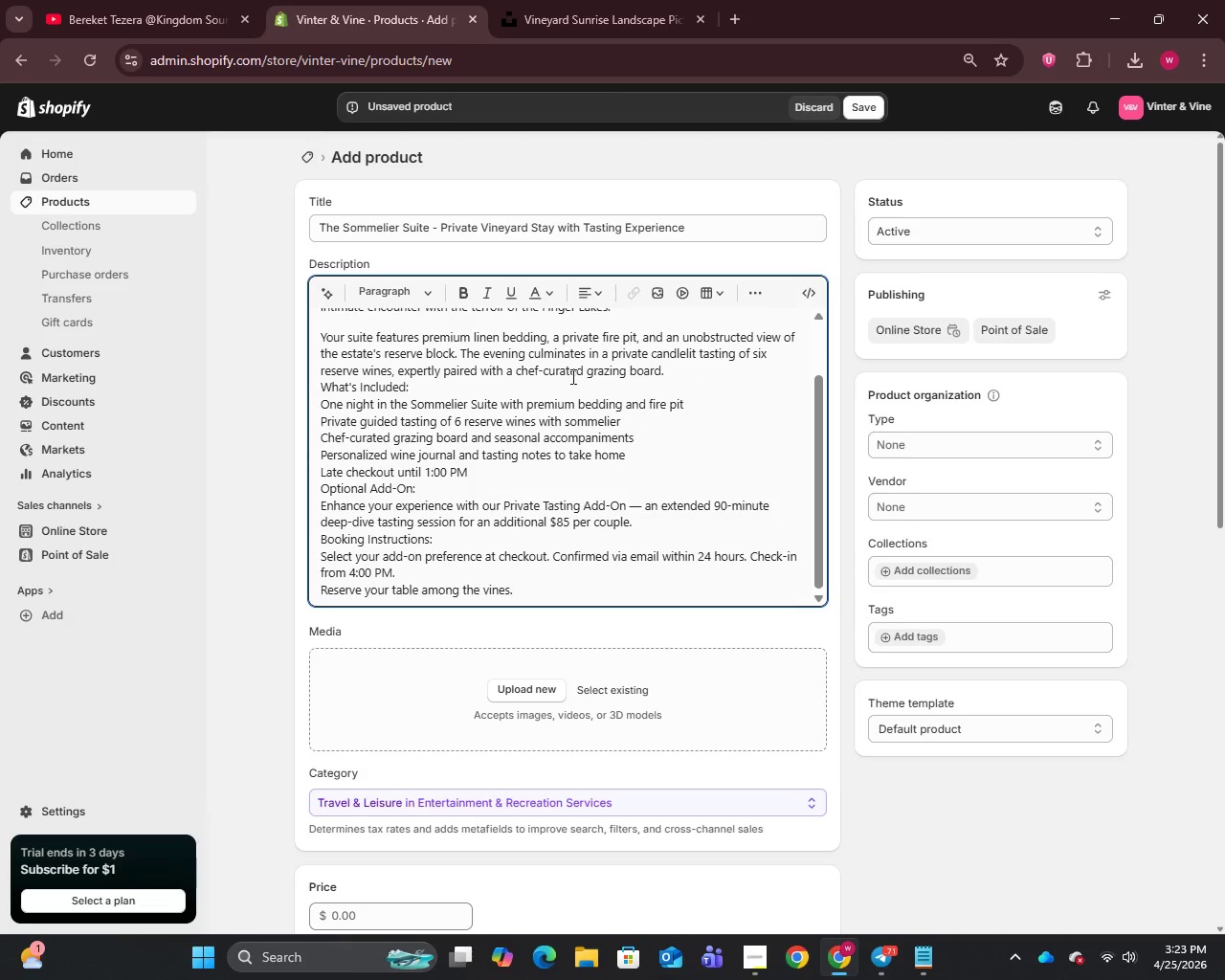 
left_click([666, 368])
 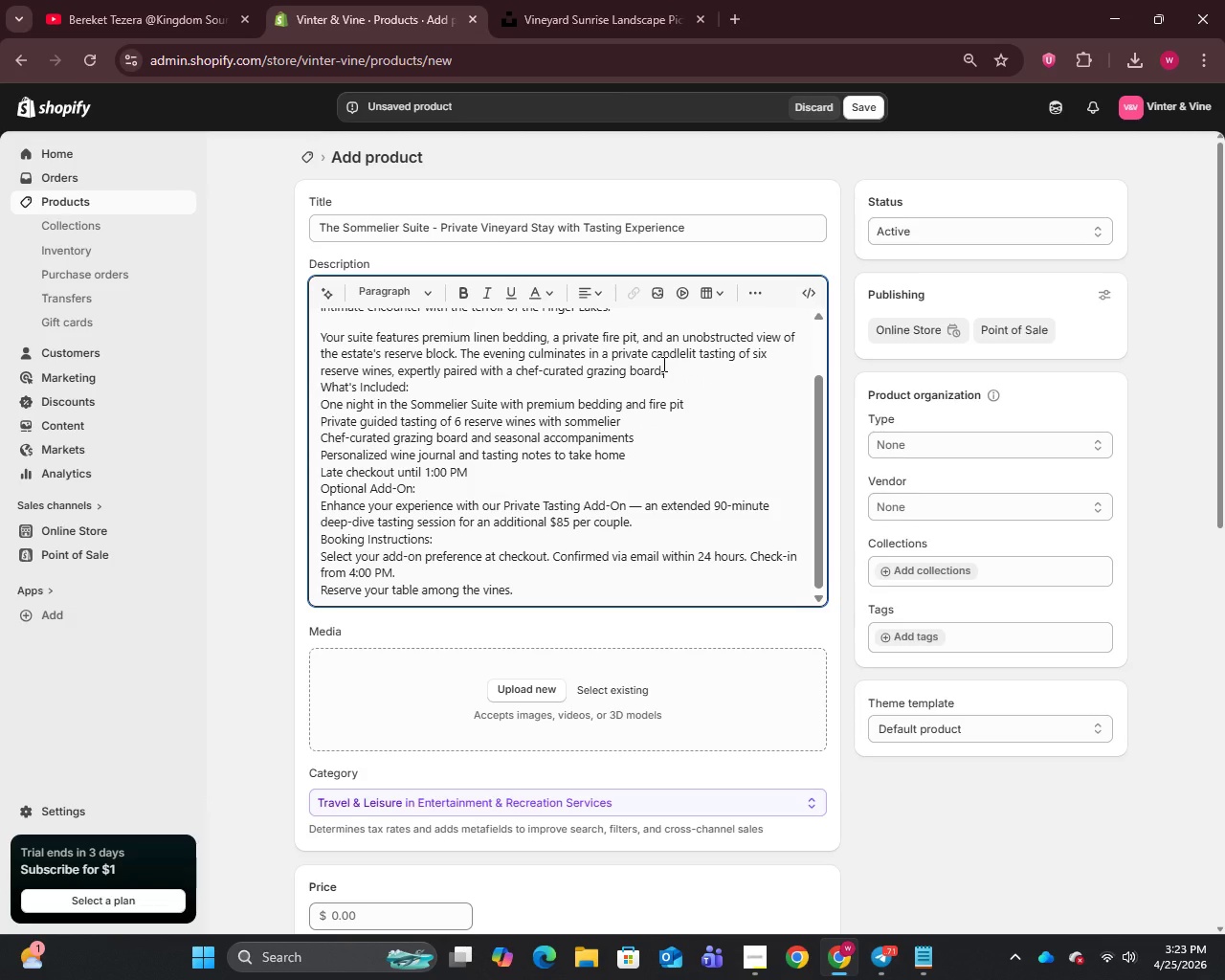 
key(Enter)
 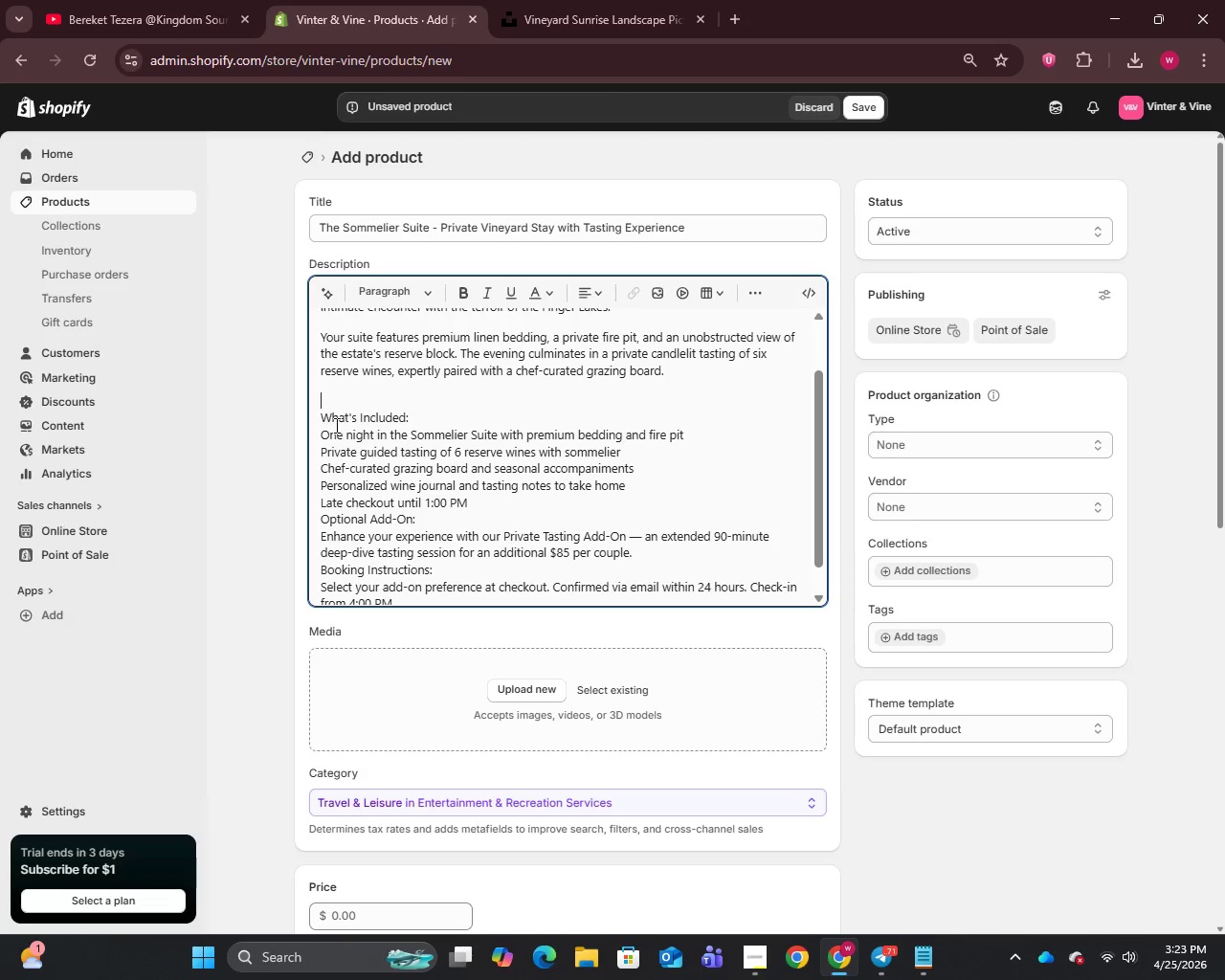 
left_click([412, 417])
 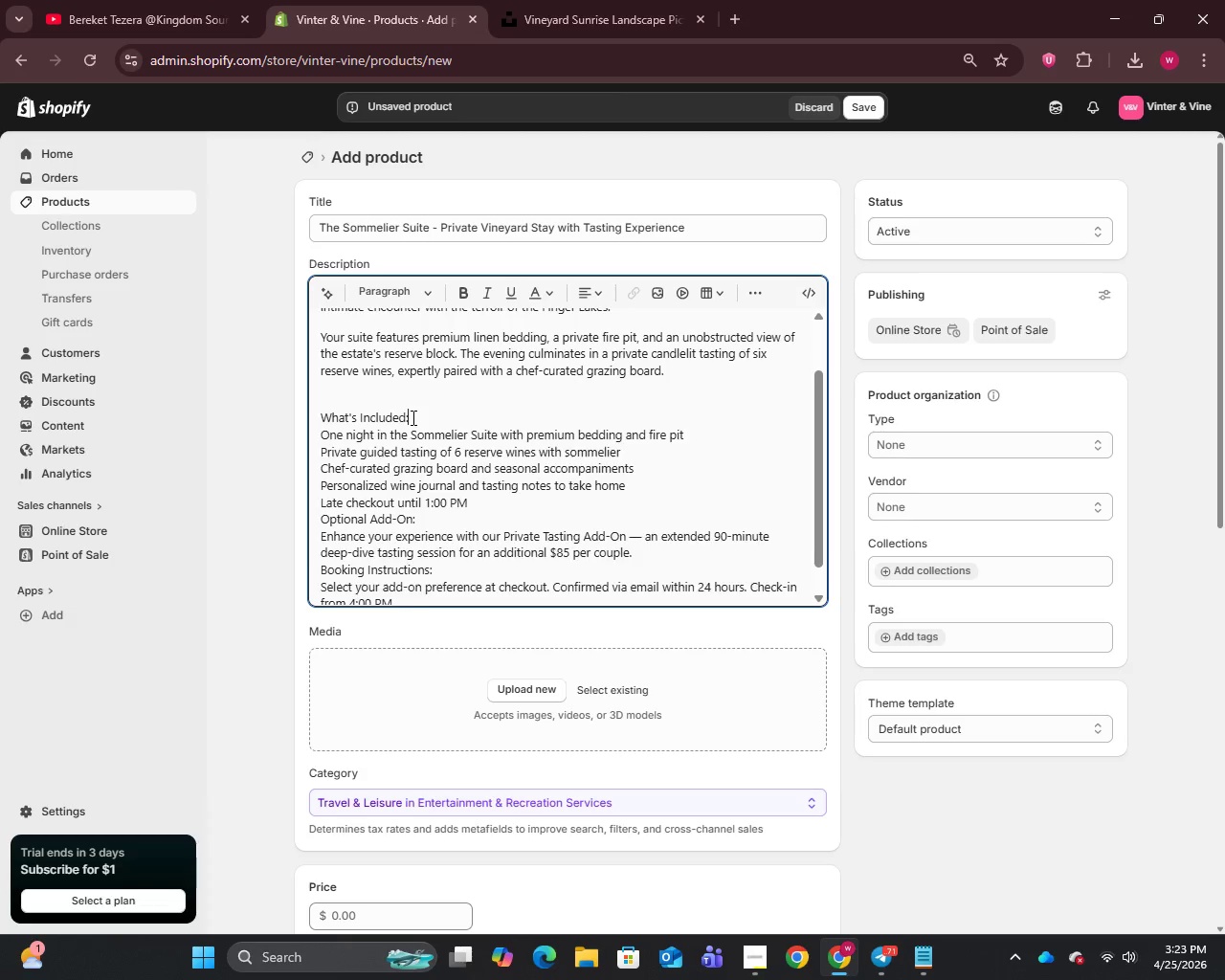 
key(Enter)
 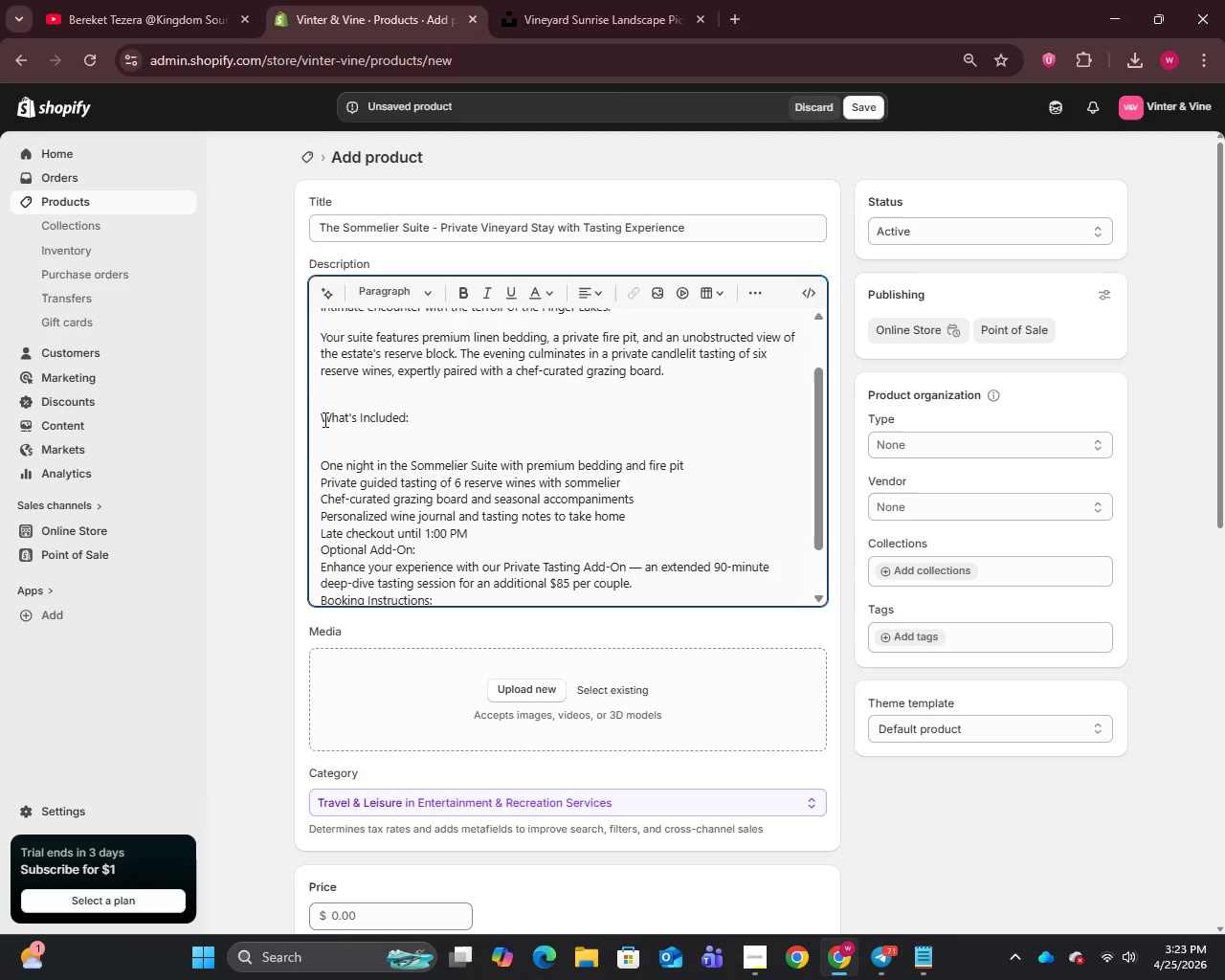 
left_click([323, 419])
 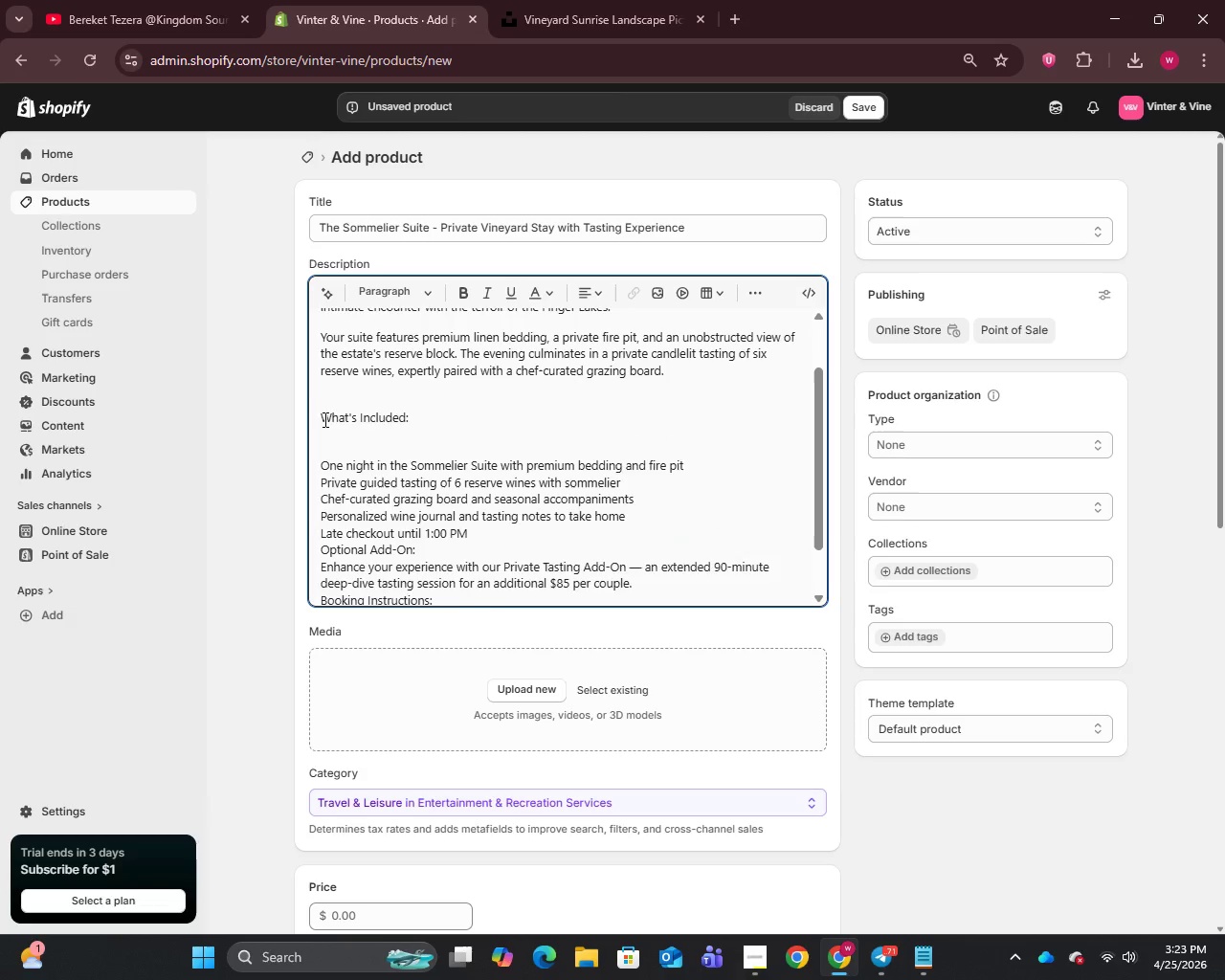 
key(Backspace)
 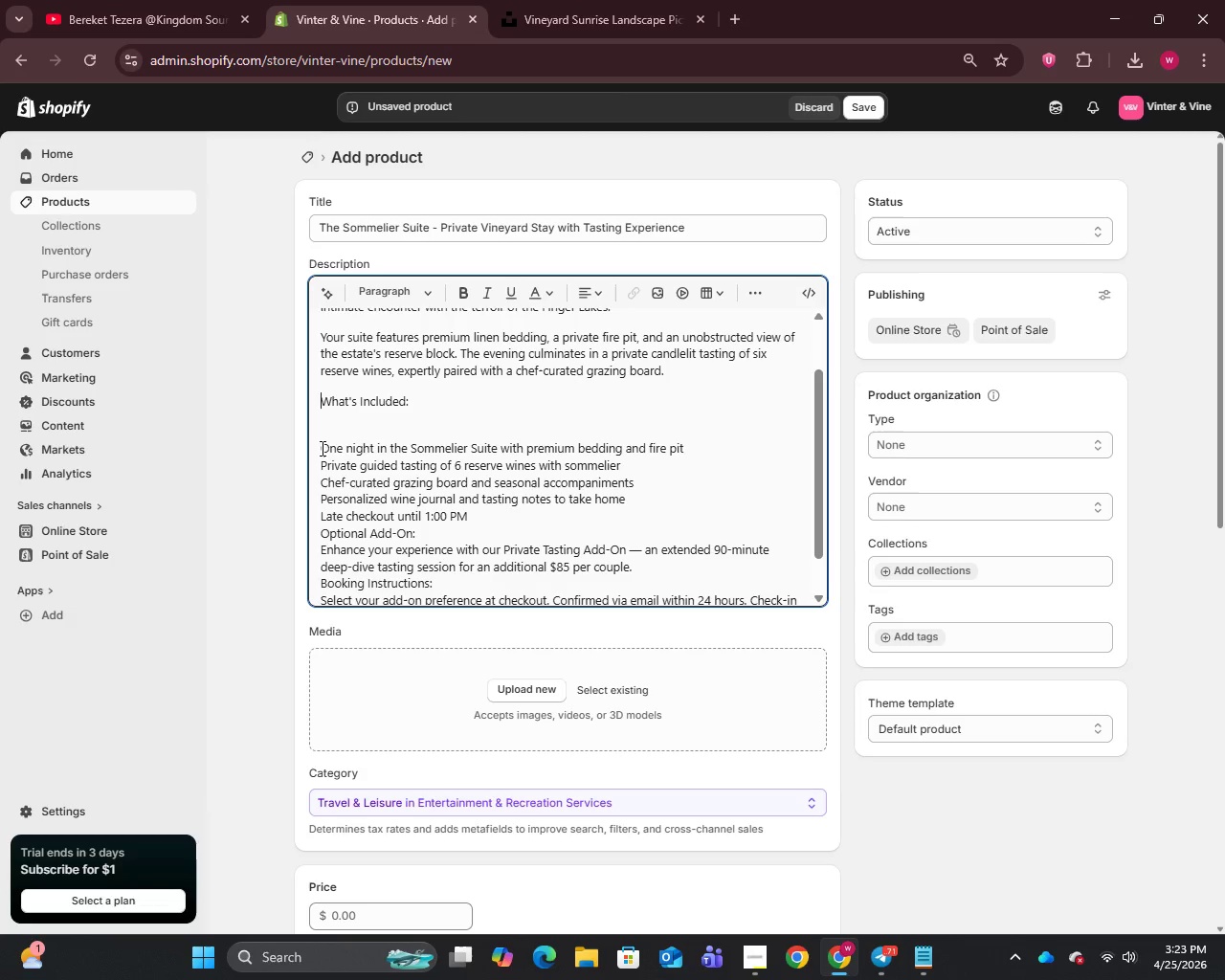 
left_click([321, 448])
 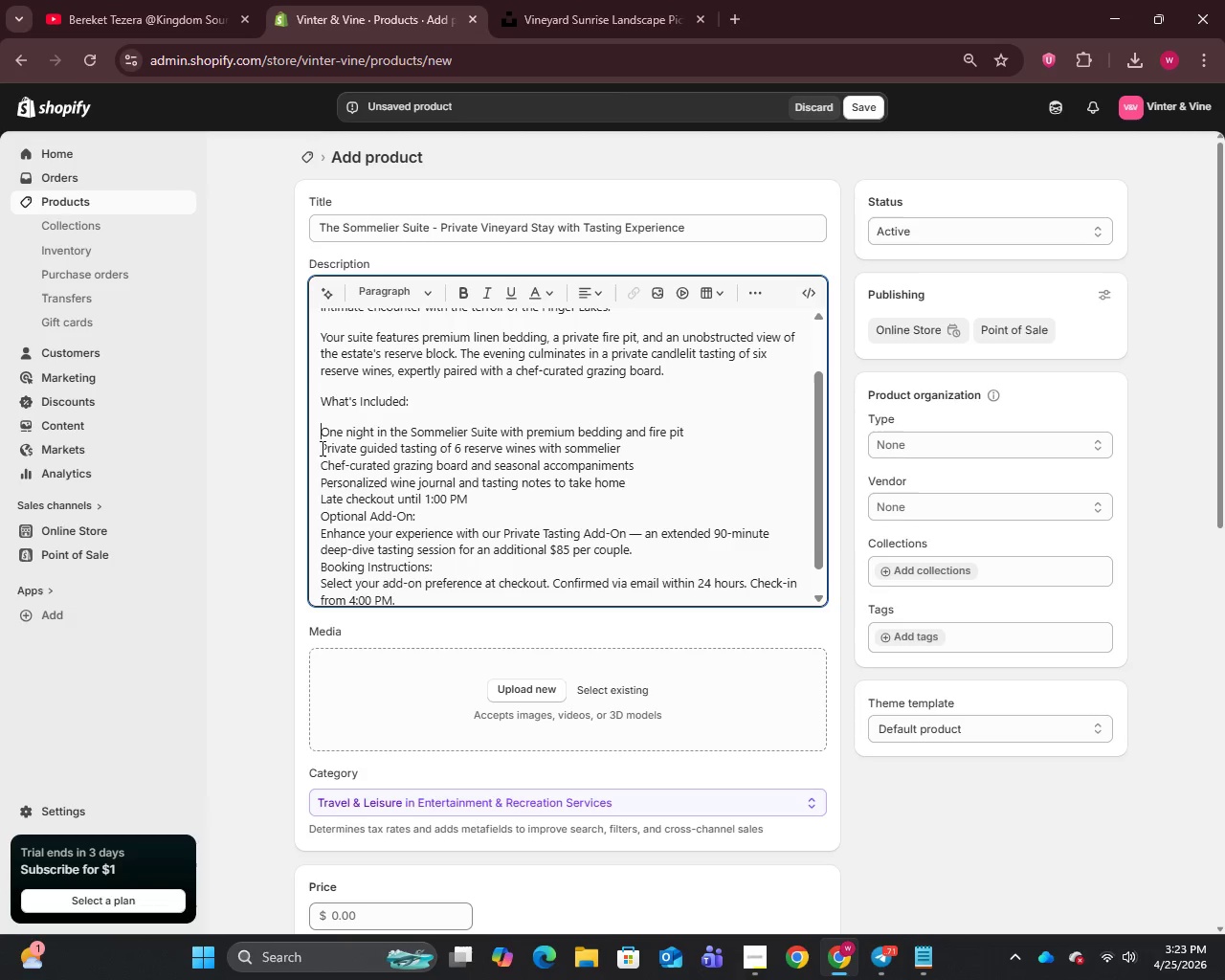 
key(Backspace)
 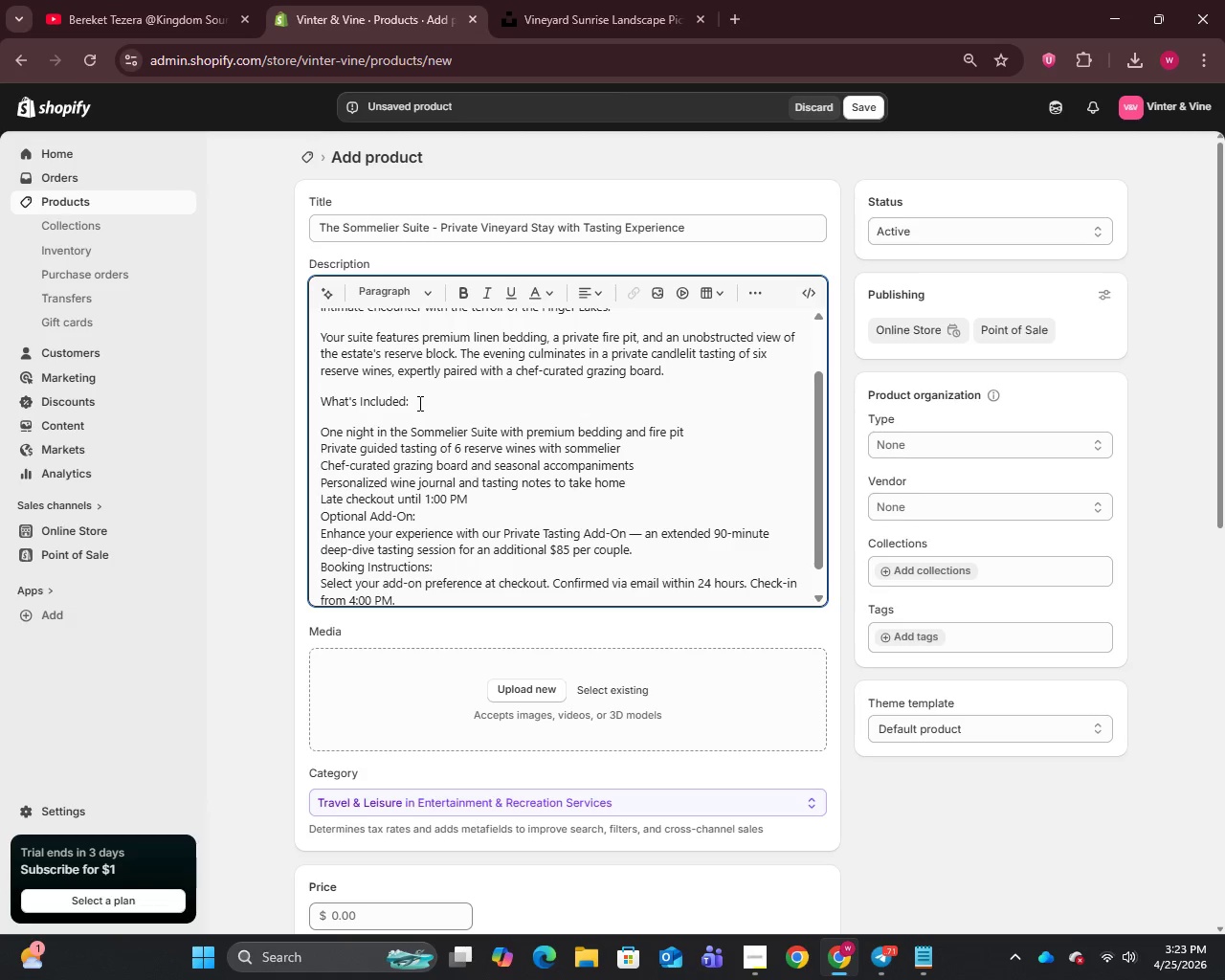 
left_click([418, 403])
 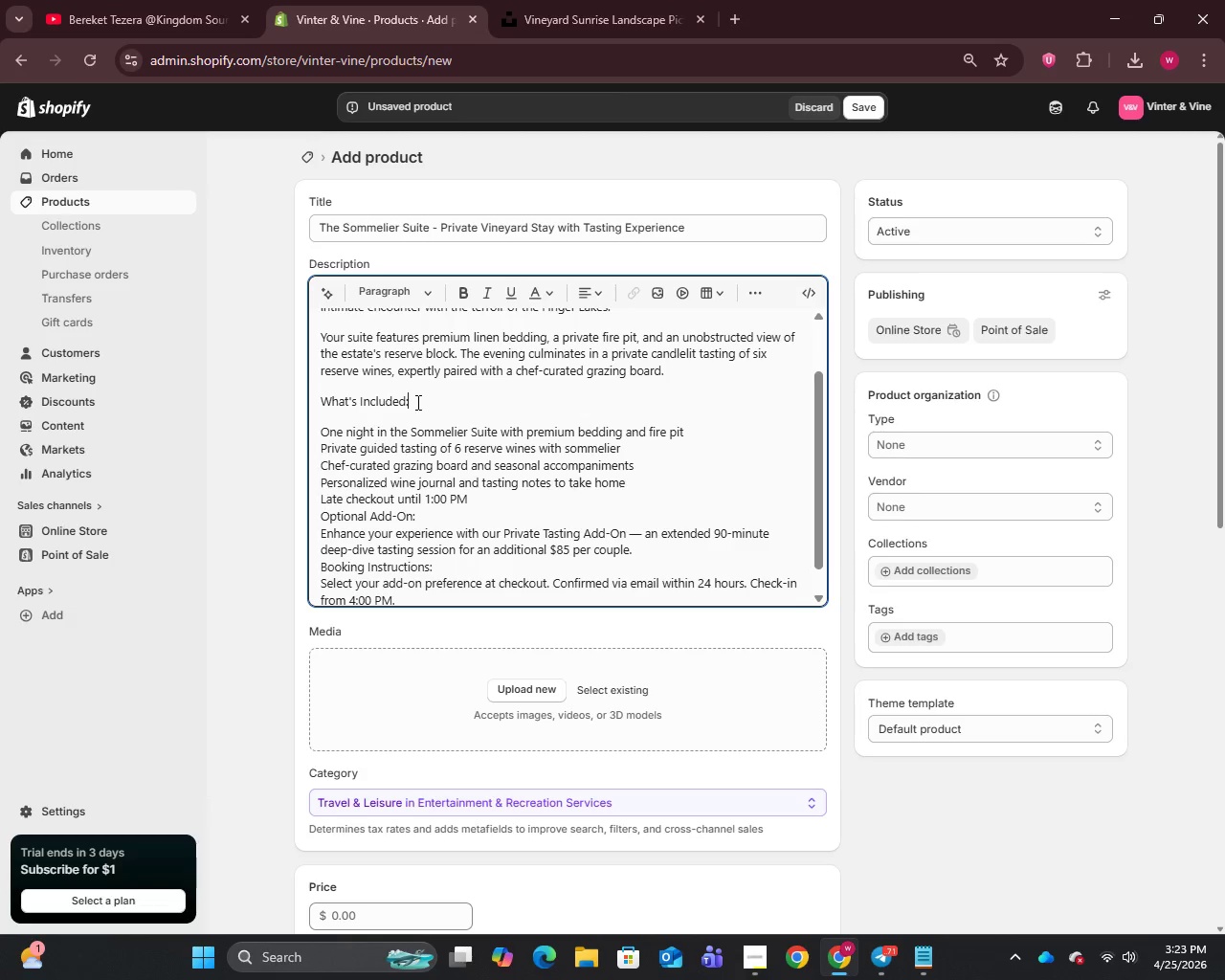 
left_click_drag(start_coordinate=[415, 401], to_coordinate=[316, 412])
 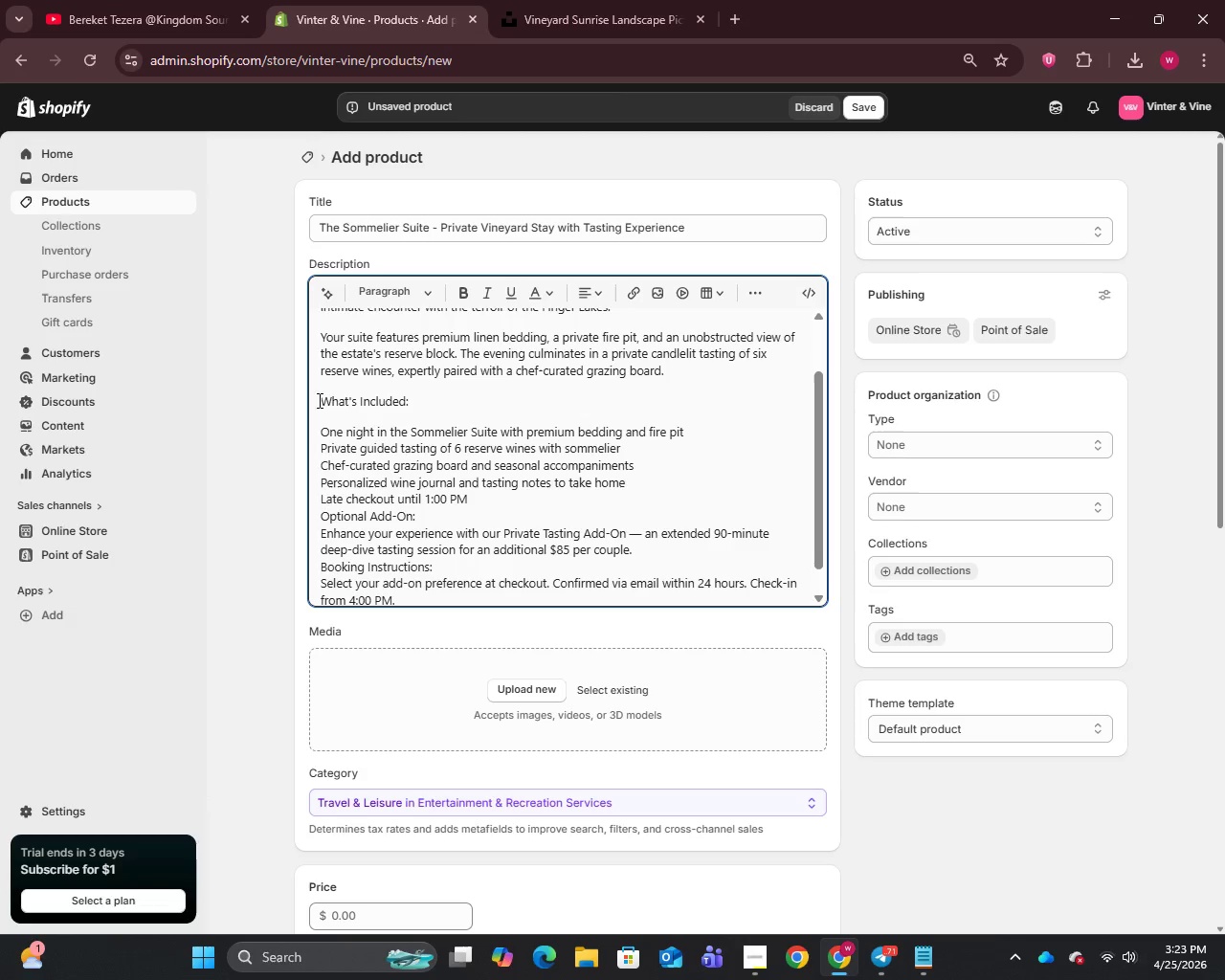 
left_click_drag(start_coordinate=[318, 400], to_coordinate=[429, 396])
 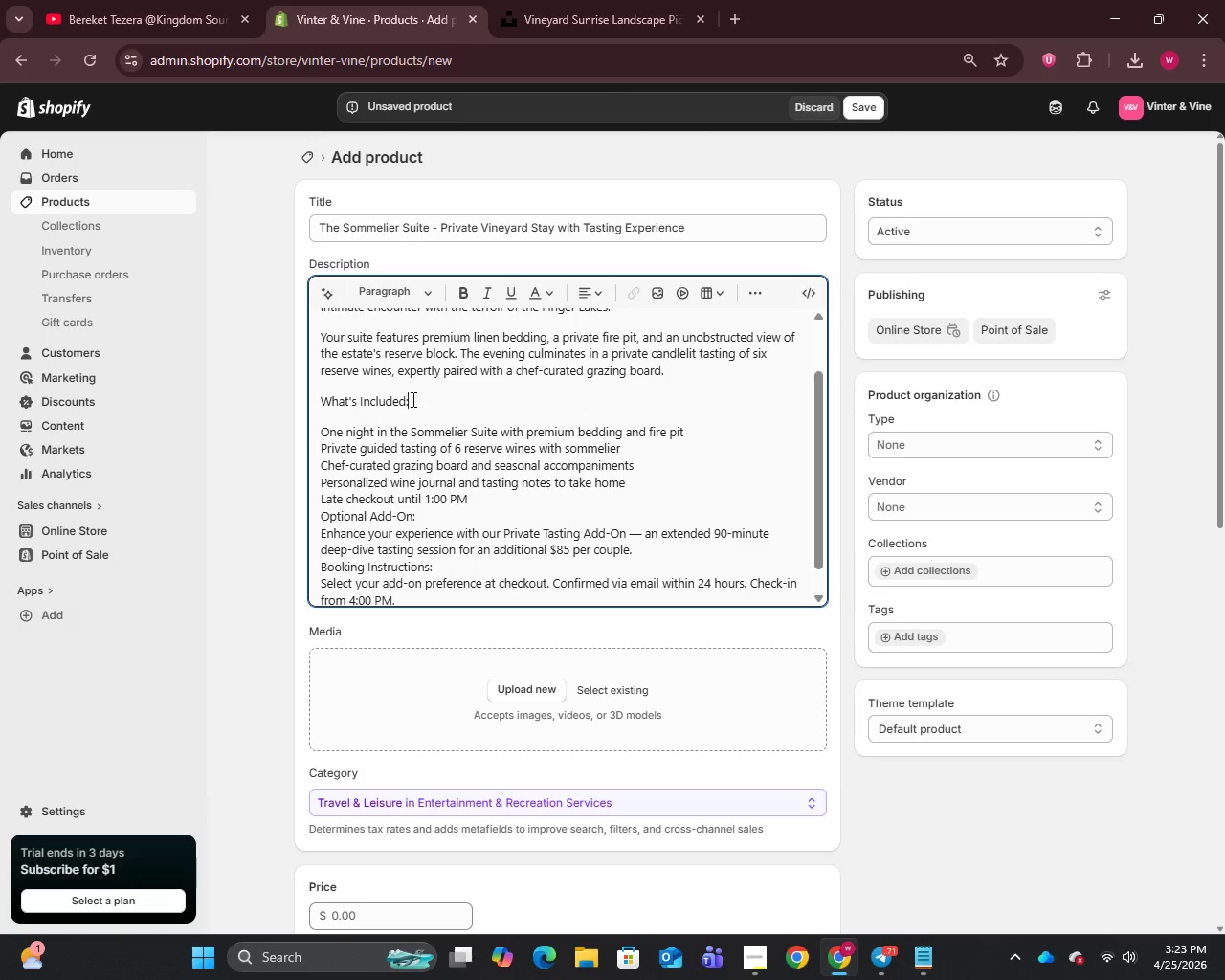 
left_click_drag(start_coordinate=[422, 396], to_coordinate=[326, 403])
 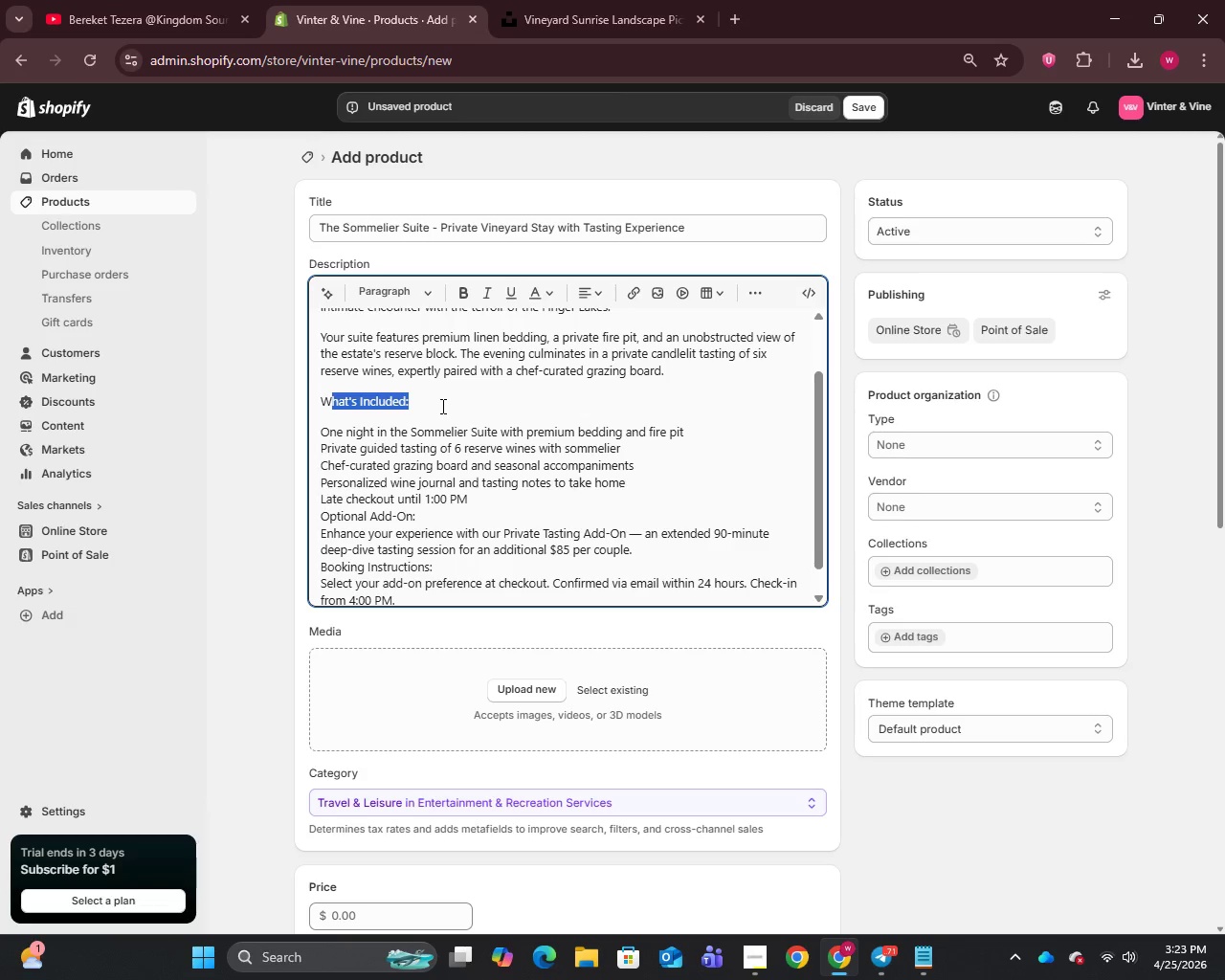 
left_click([438, 407])
 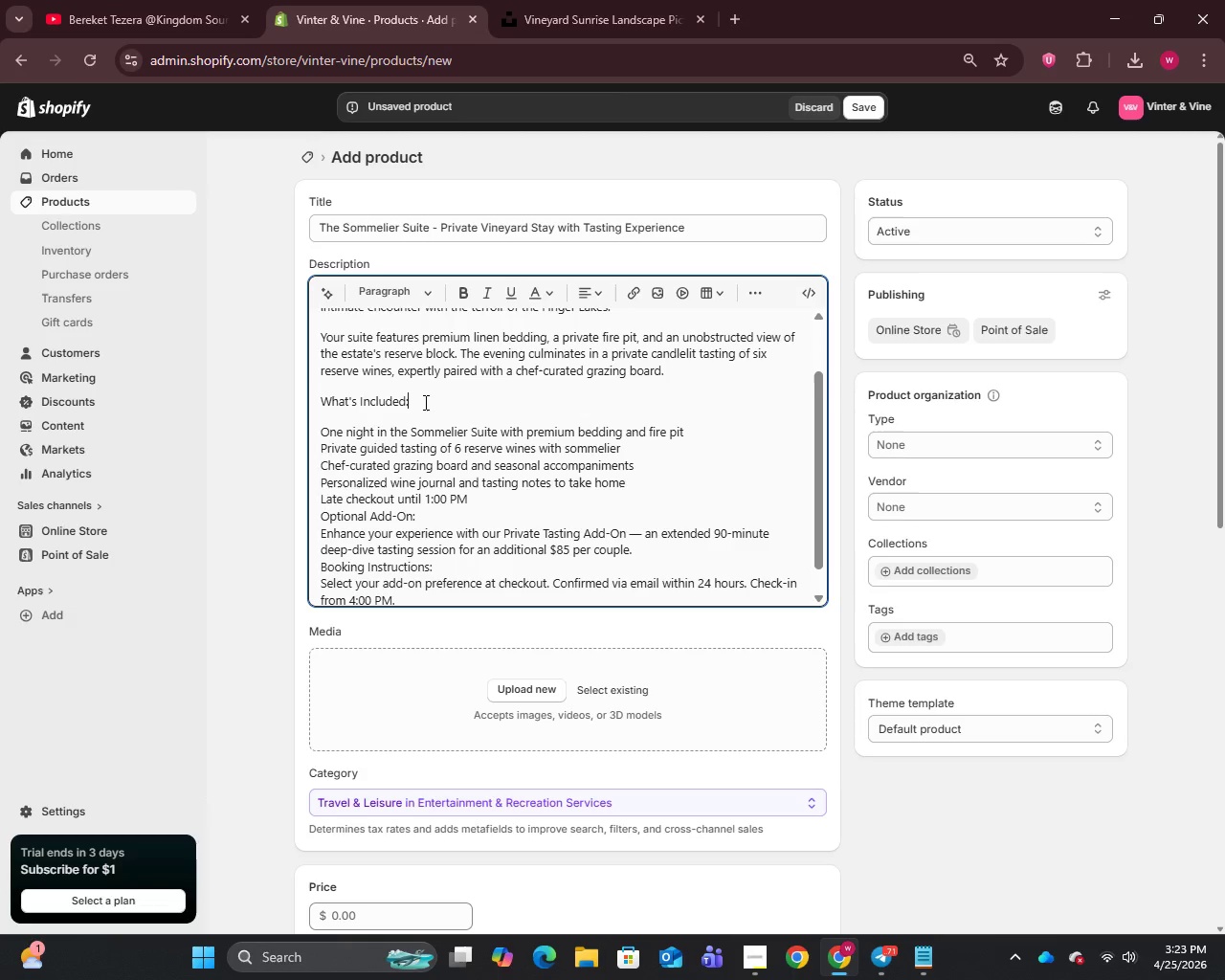 
left_click_drag(start_coordinate=[425, 402], to_coordinate=[270, 415])
 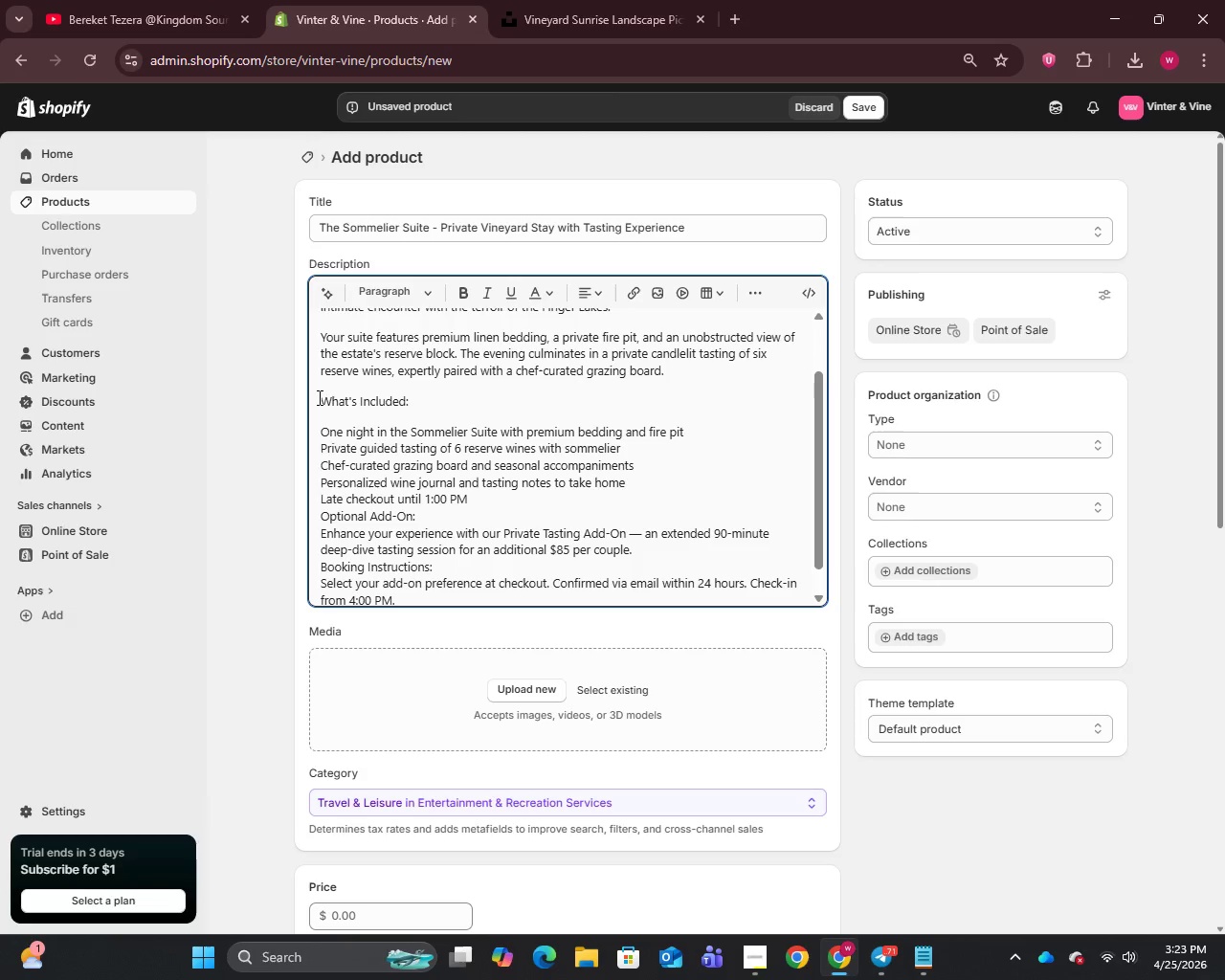 
left_click_drag(start_coordinate=[318, 397], to_coordinate=[415, 399])
 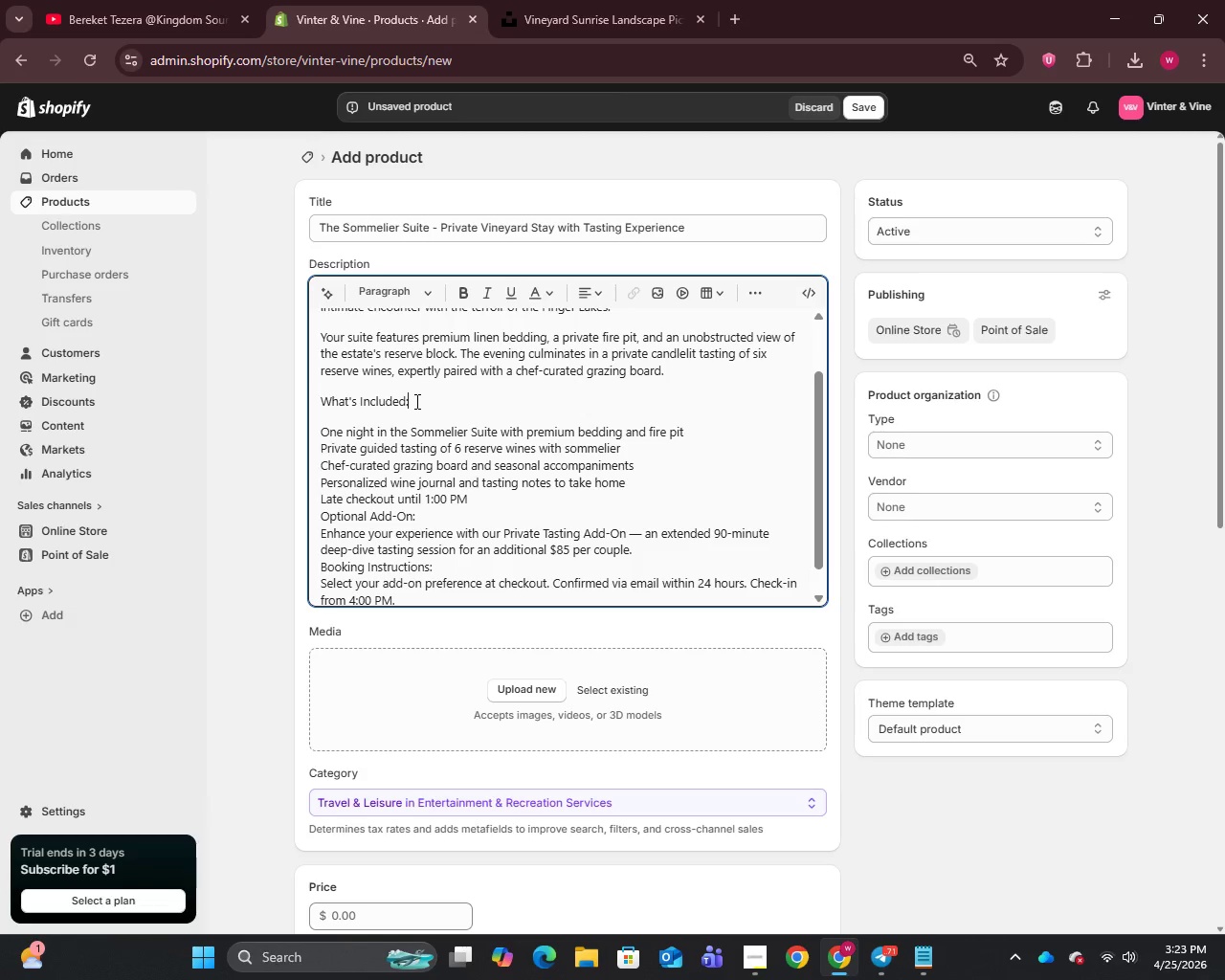 
left_click_drag(start_coordinate=[415, 401], to_coordinate=[325, 405])
 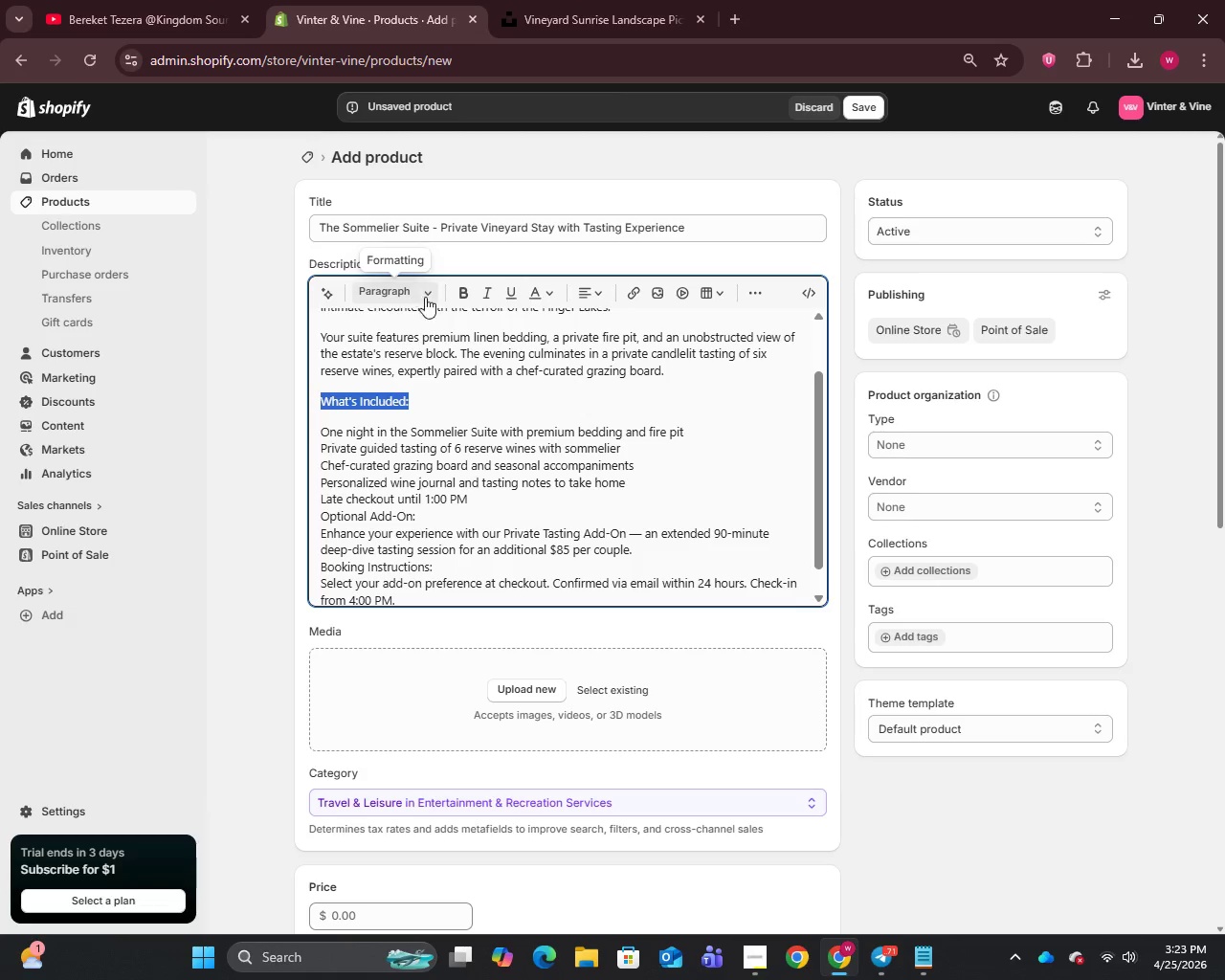 
left_click([433, 292])
 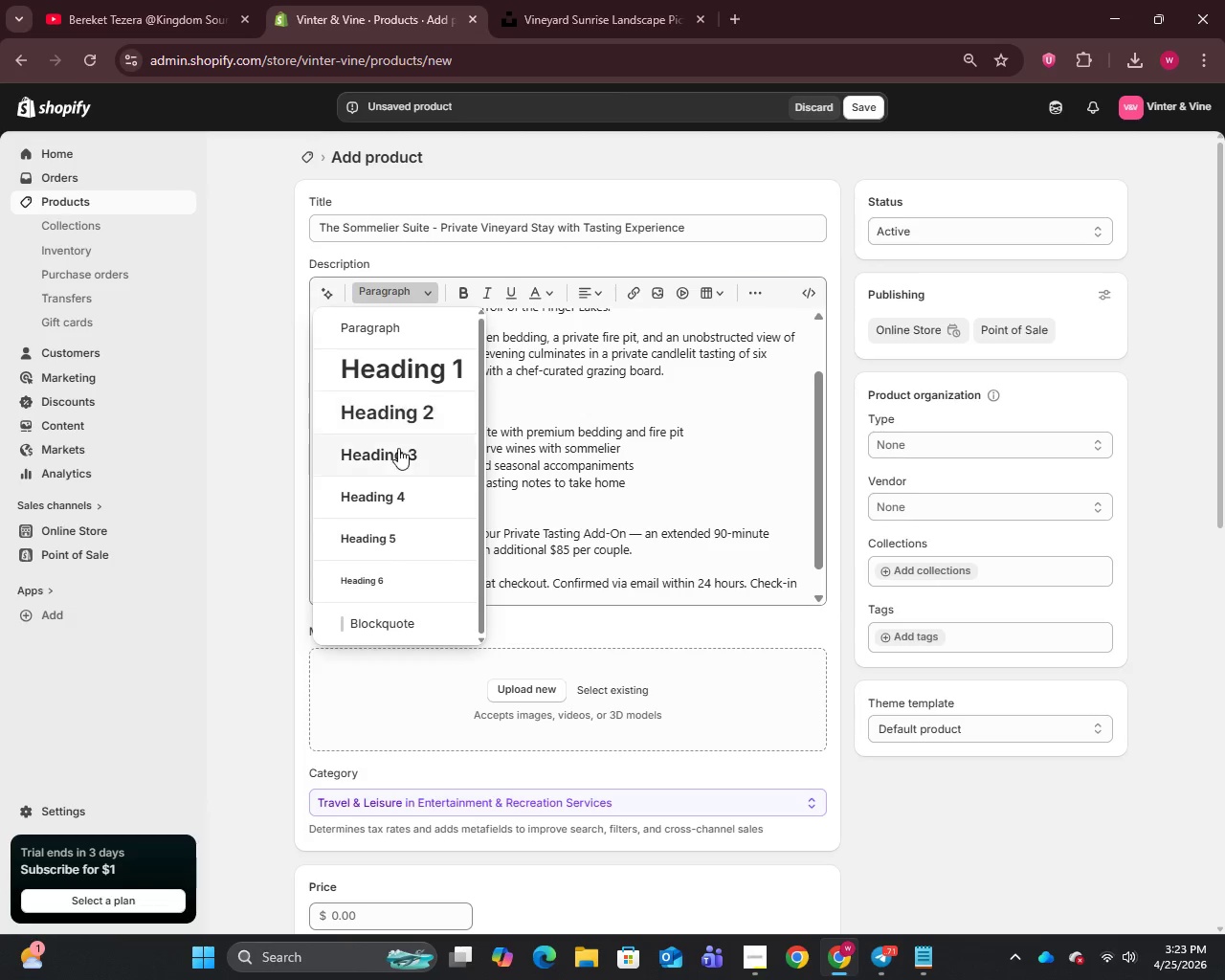 
left_click([394, 454])
 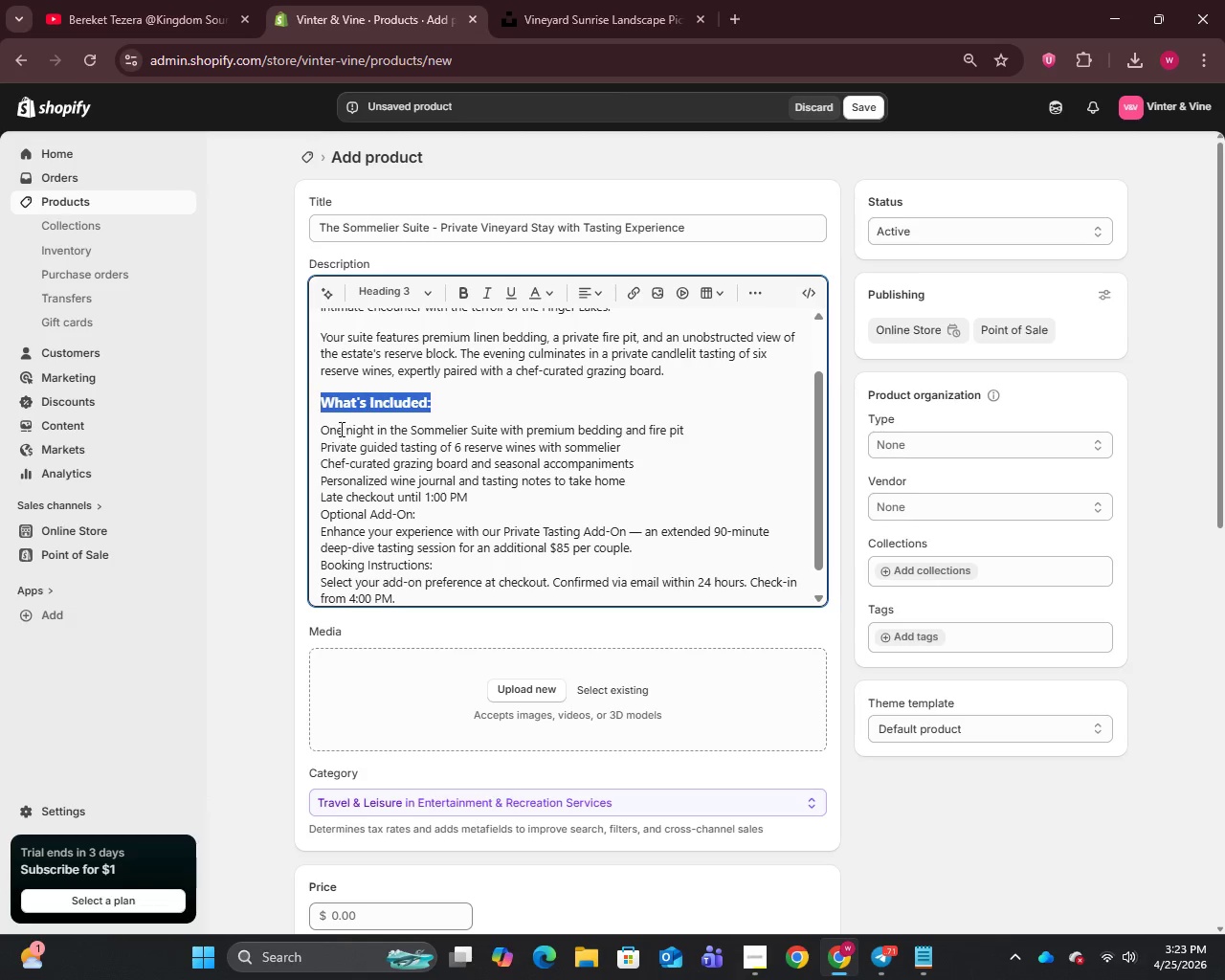 
left_click([321, 431])
 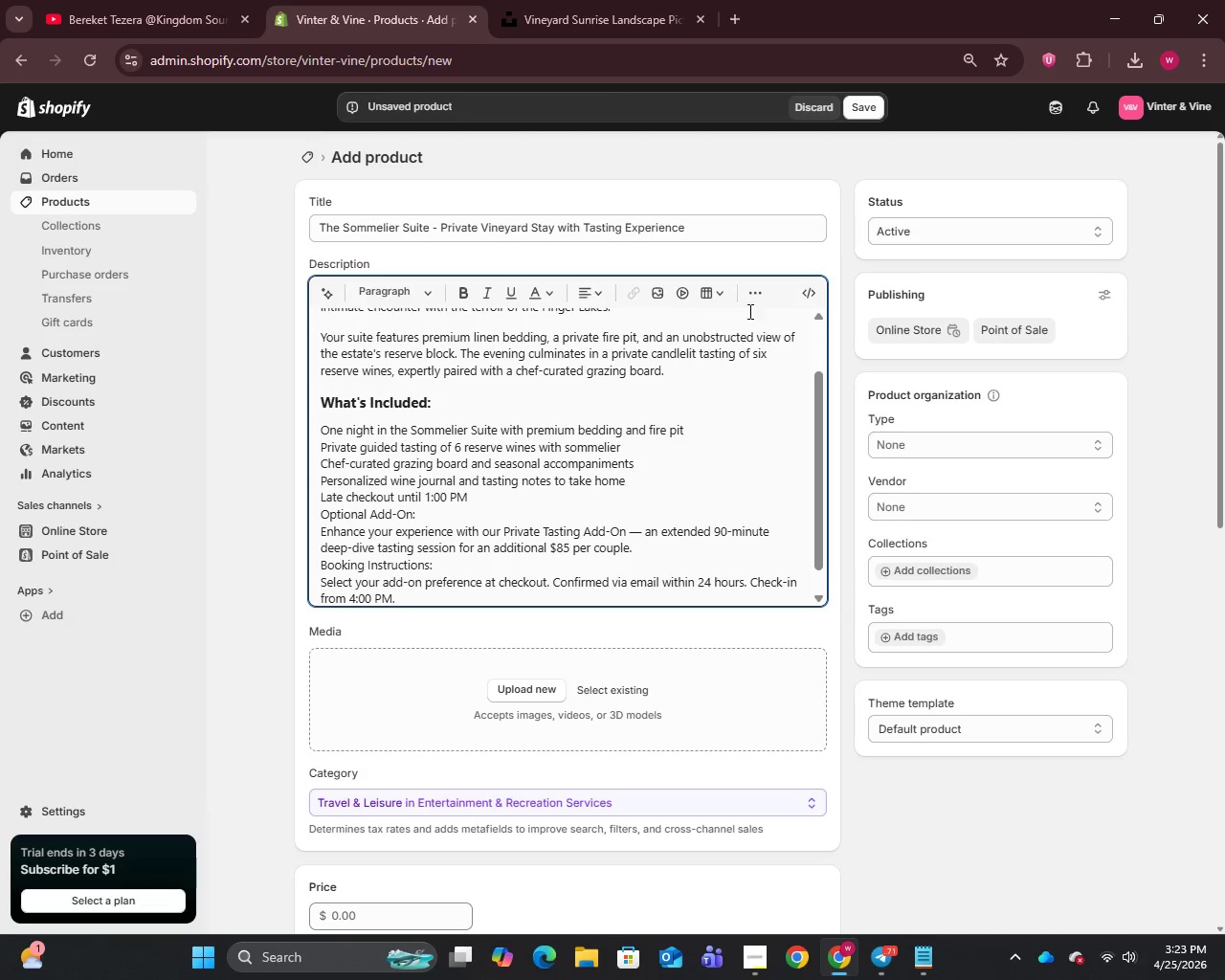 
left_click([750, 295])
 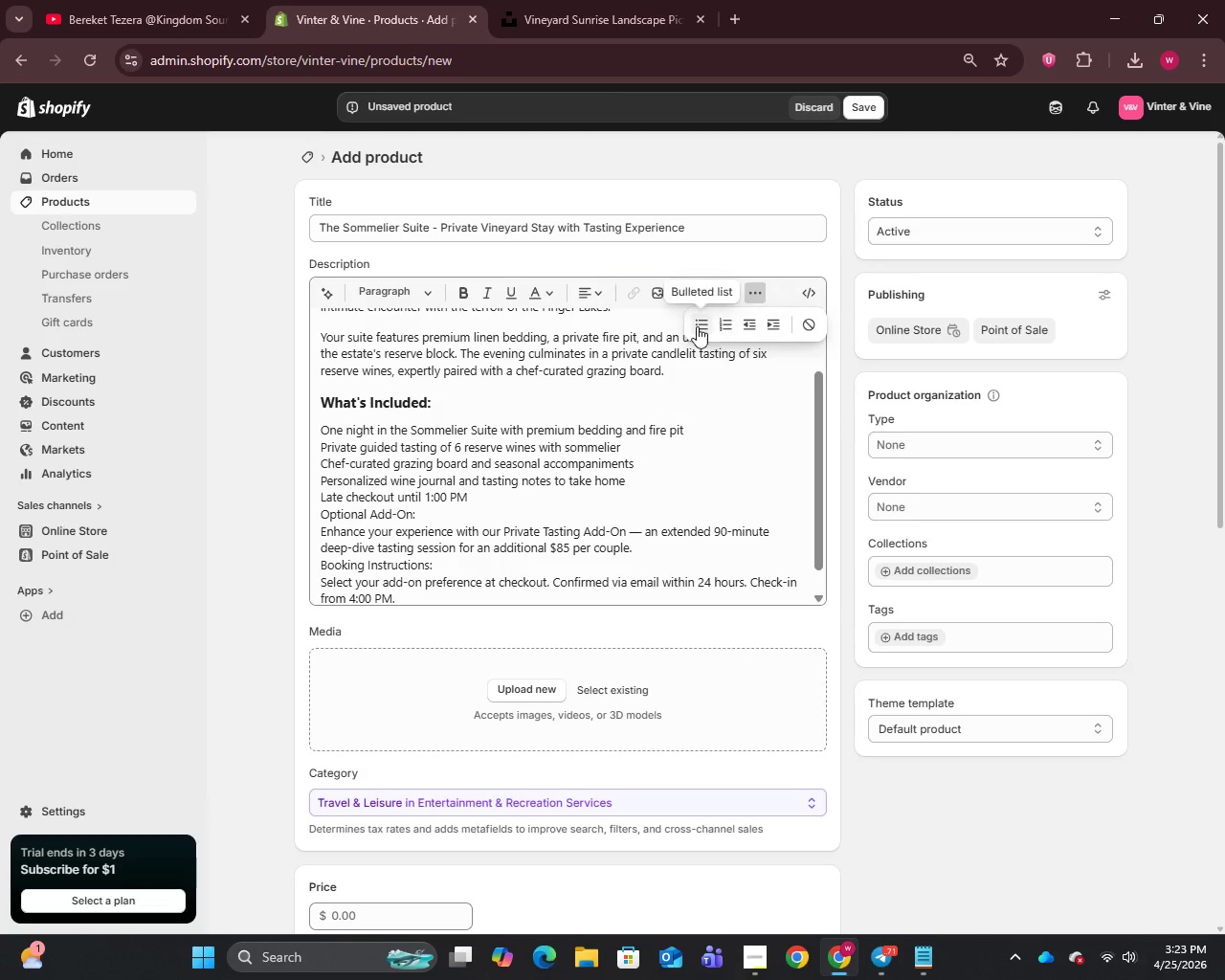 
left_click([695, 326])
 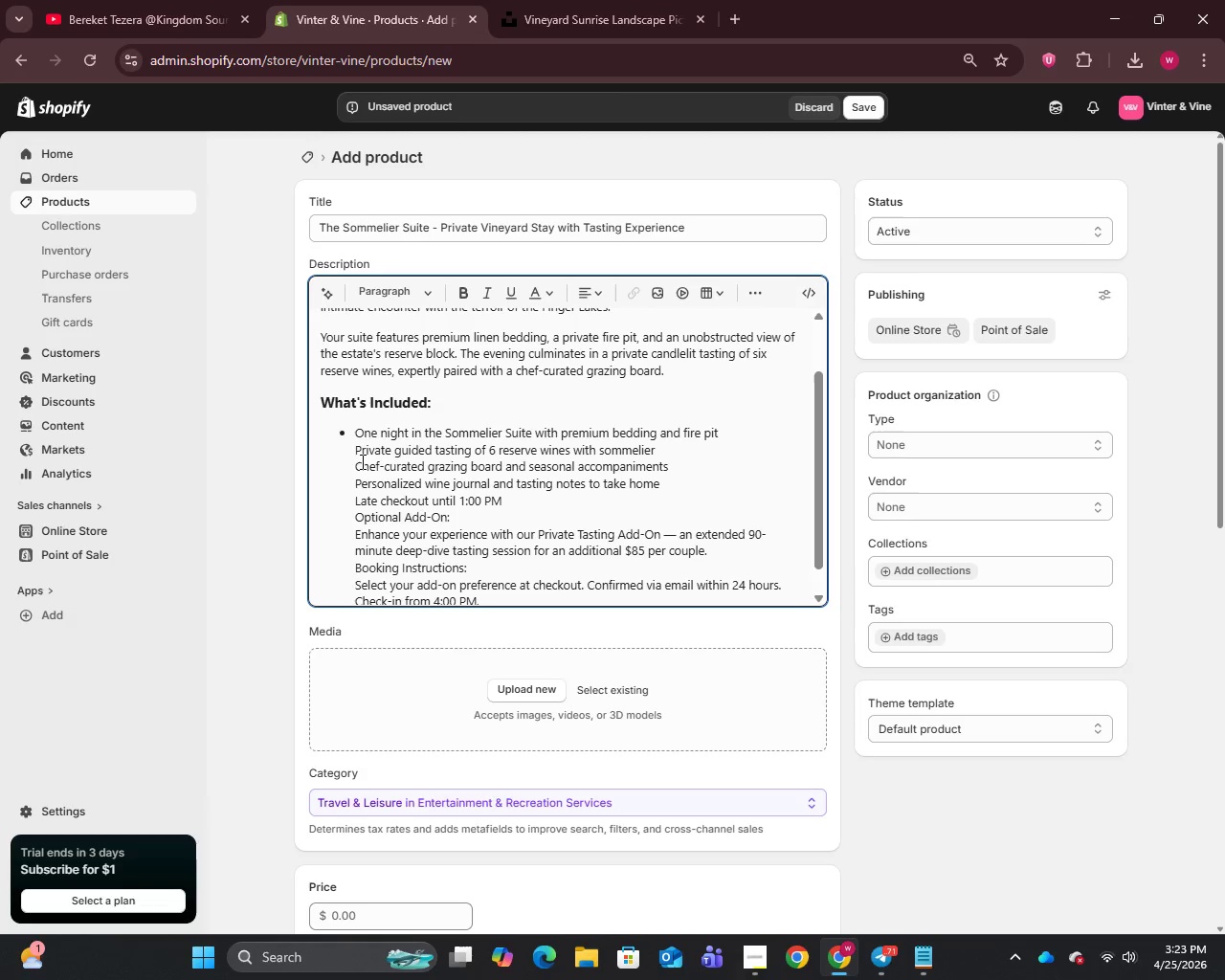 
left_click([353, 453])
 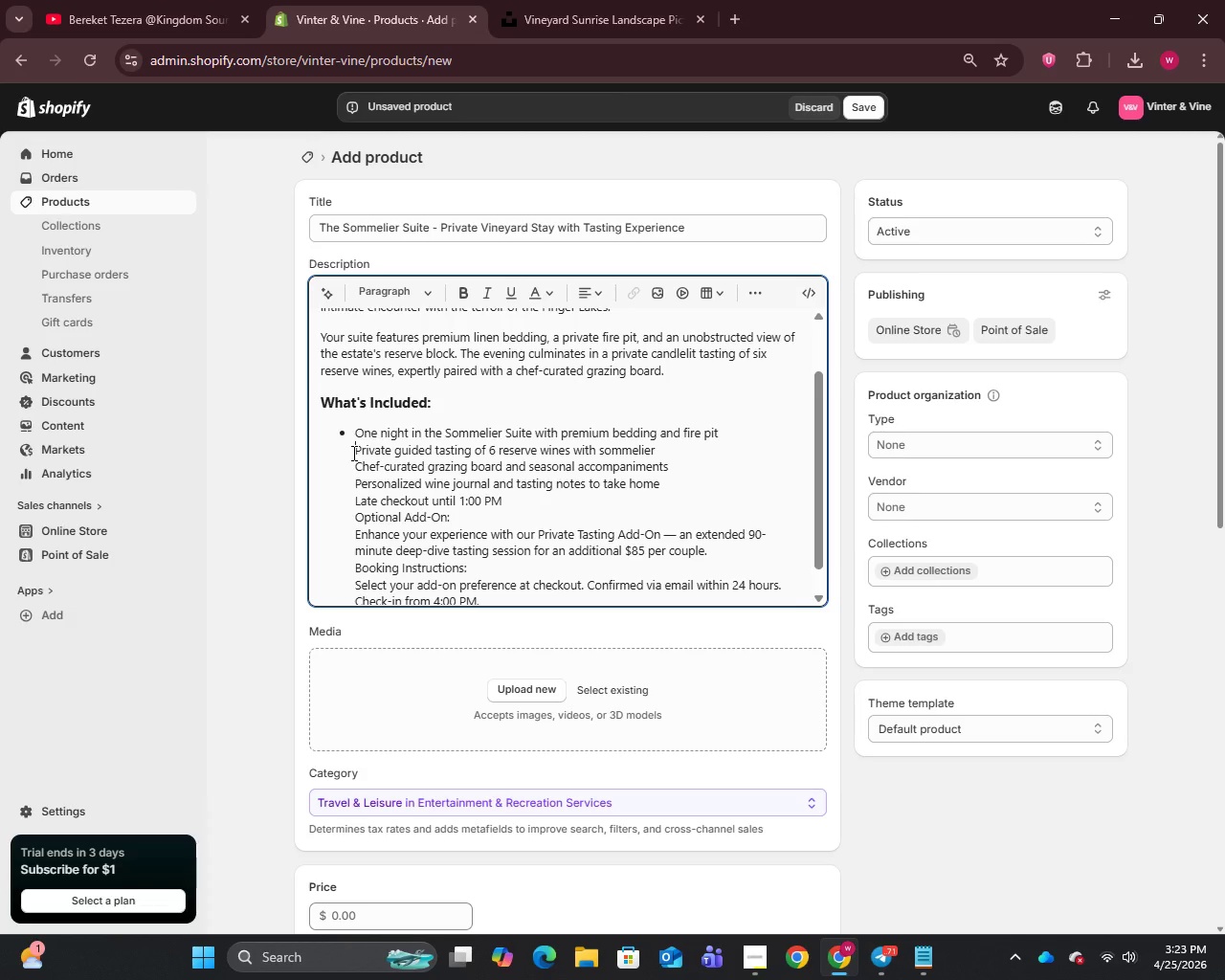 
key(Enter)
 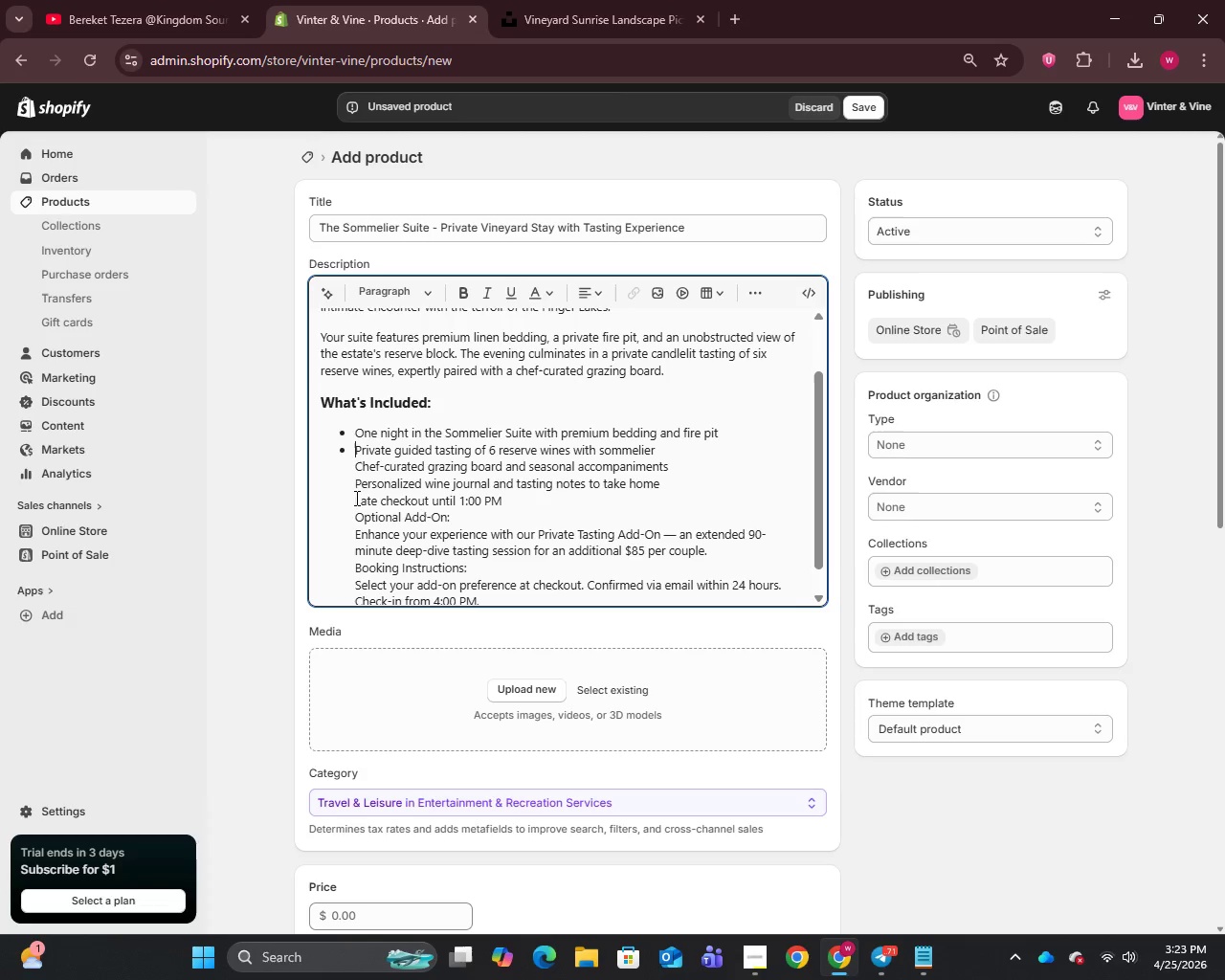 
left_click([352, 469])
 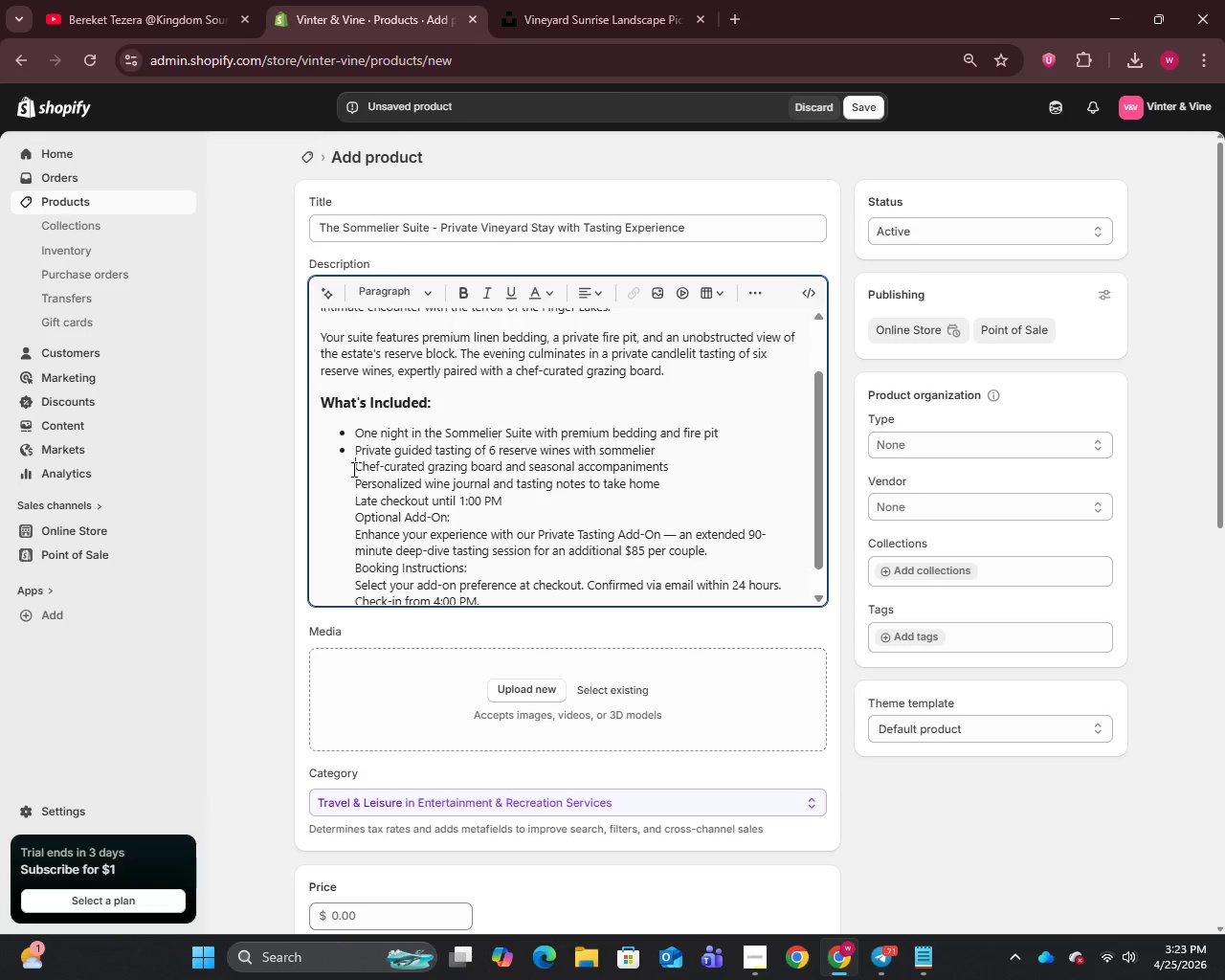 
key(Enter)
 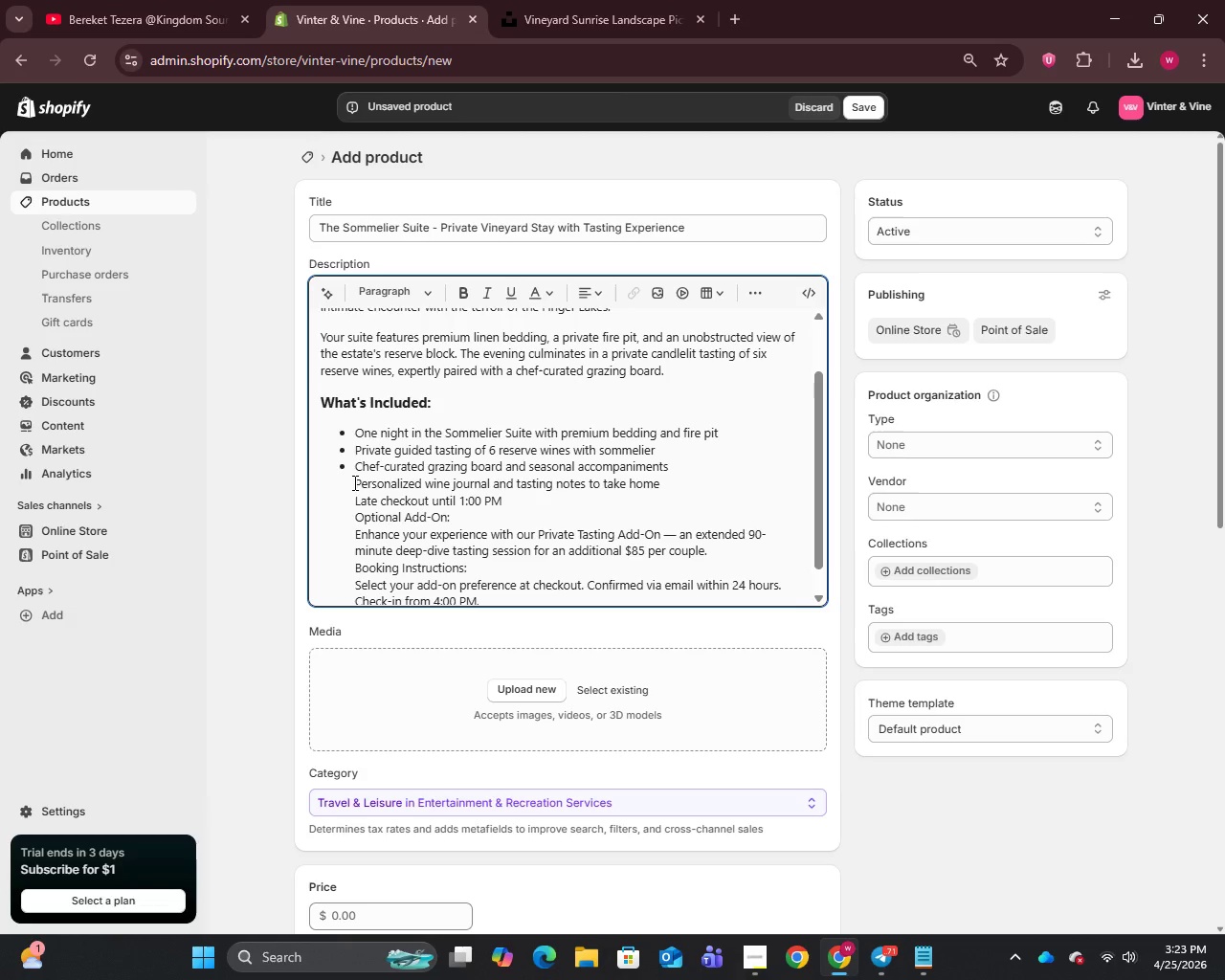 
left_click([353, 482])
 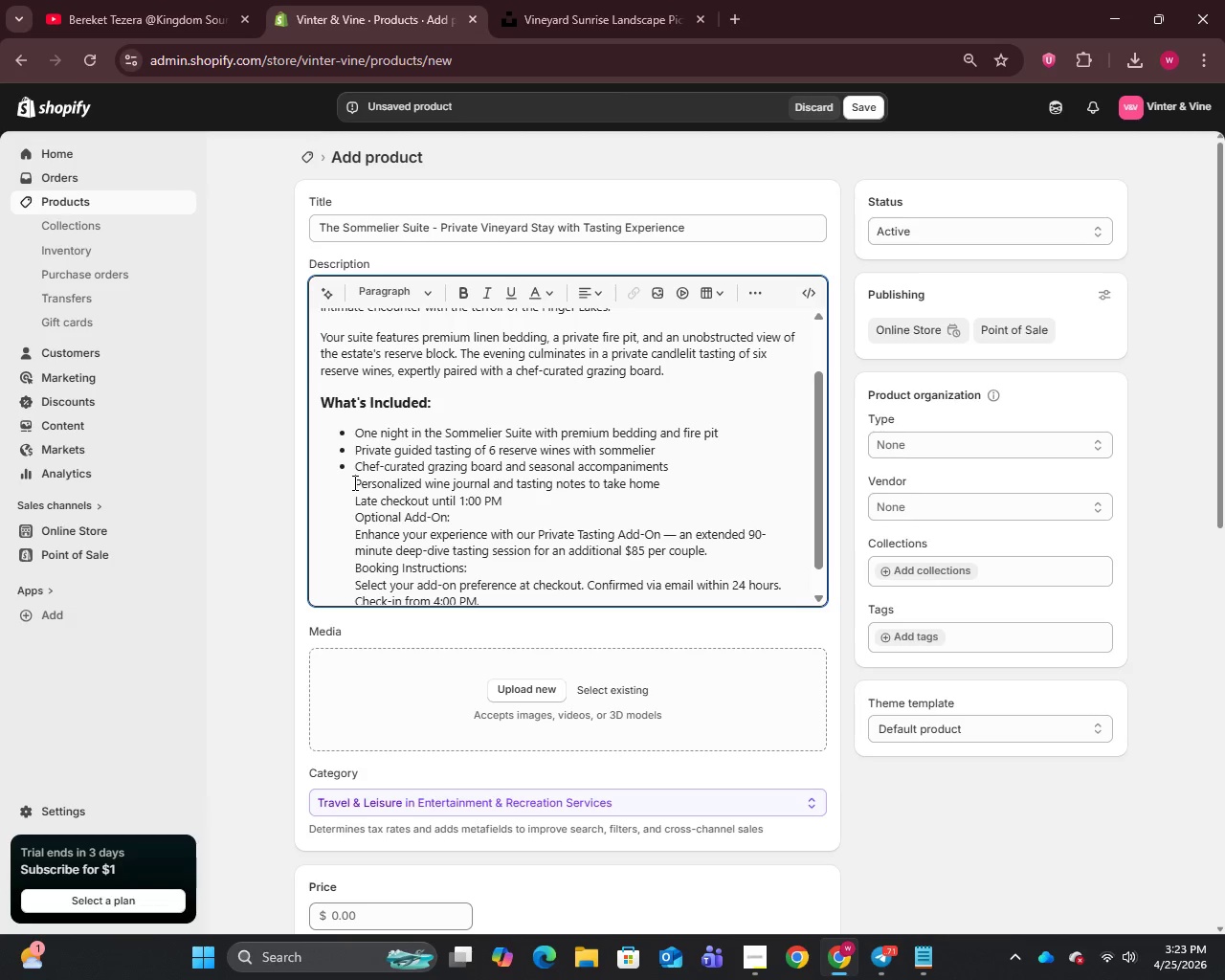 
key(Enter)
 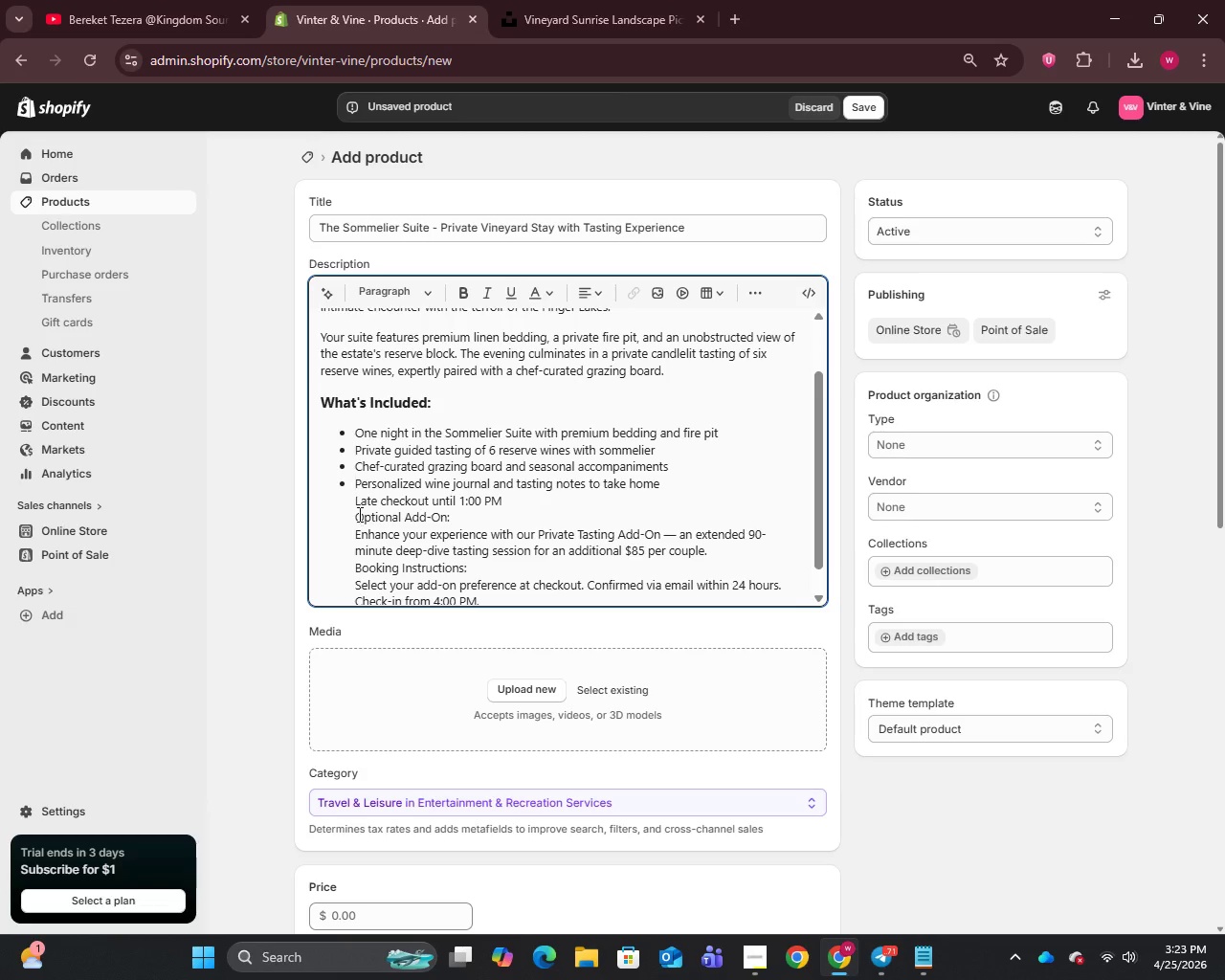 
left_click([354, 501])
 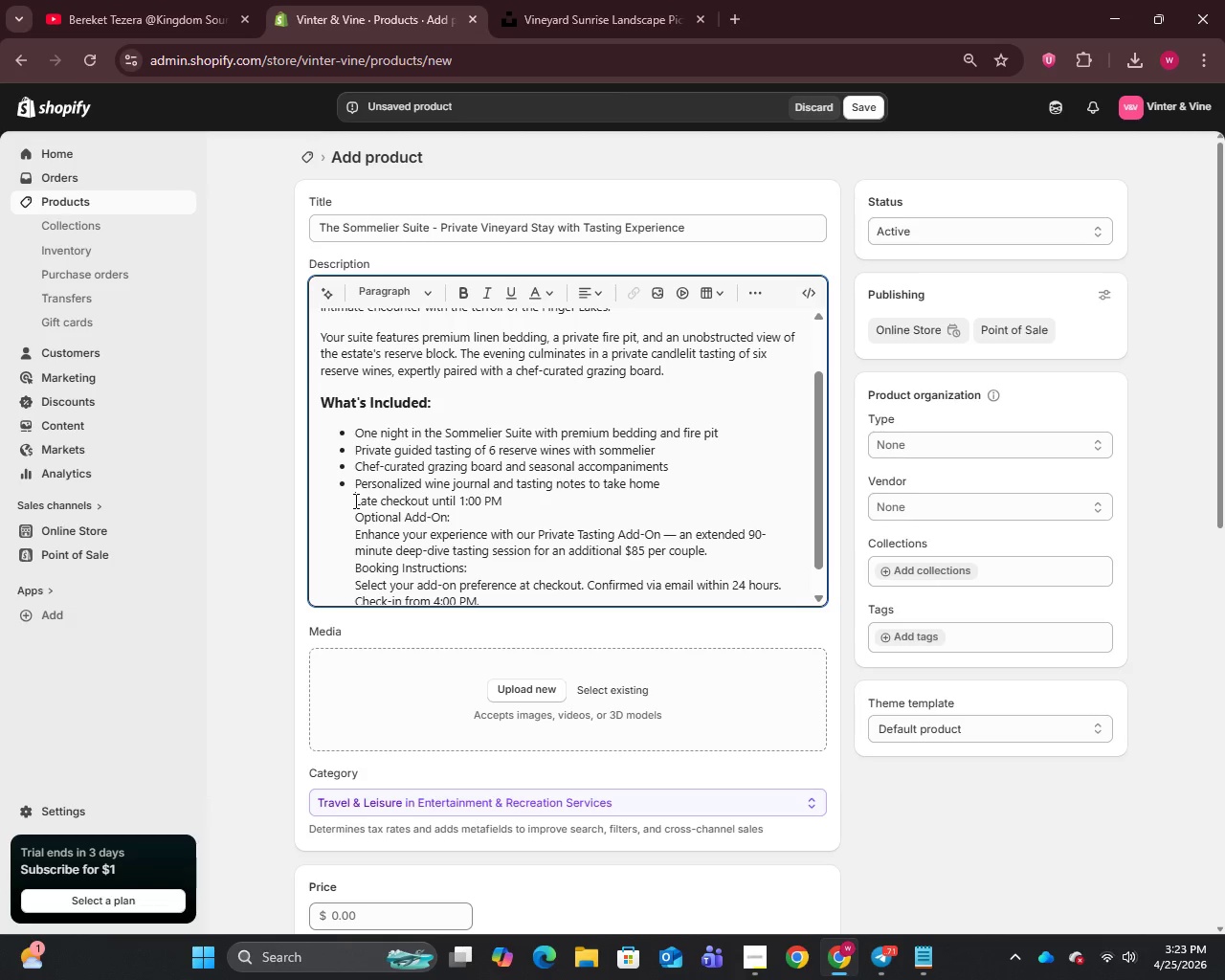 
key(Enter)
 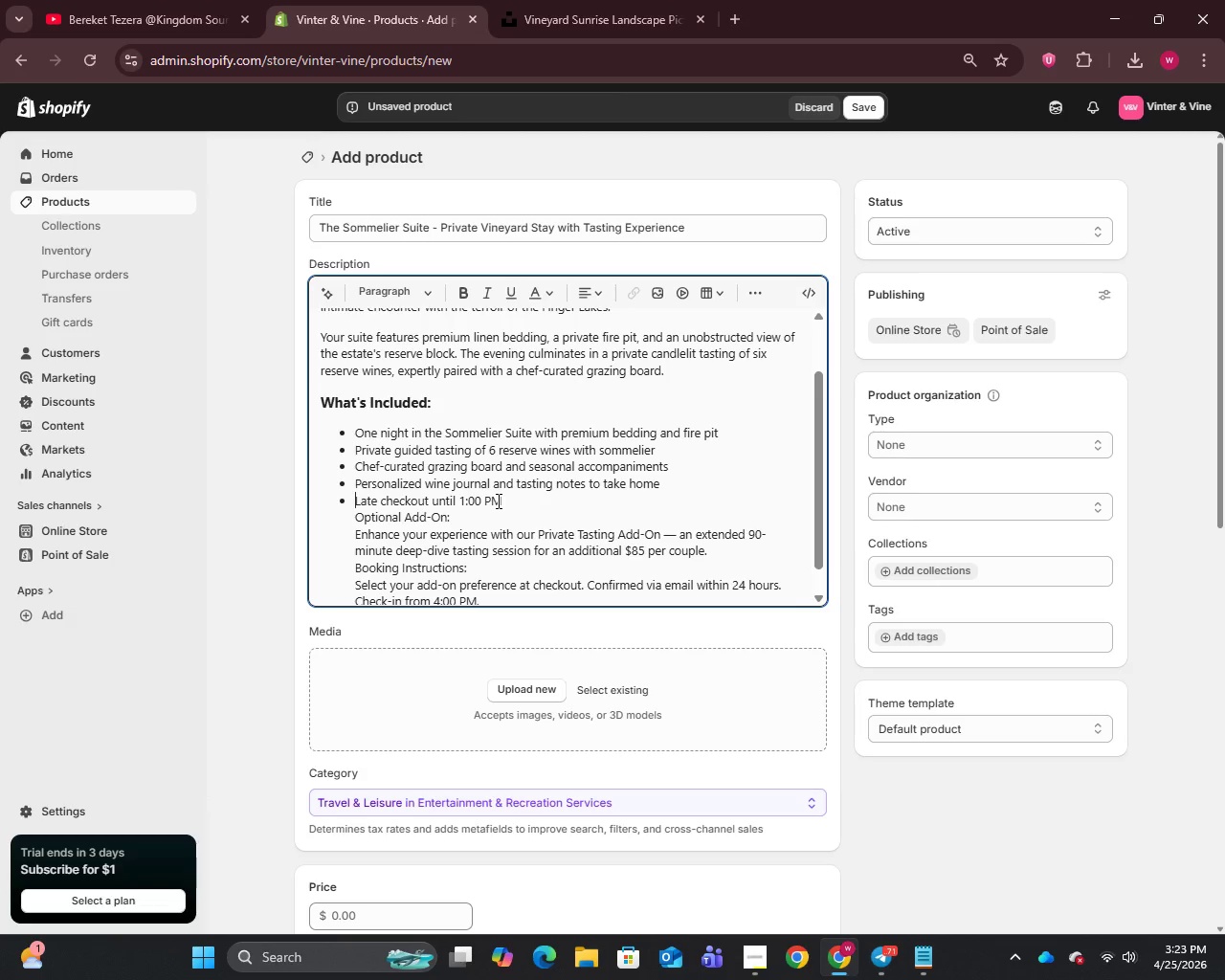 
left_click([503, 501])
 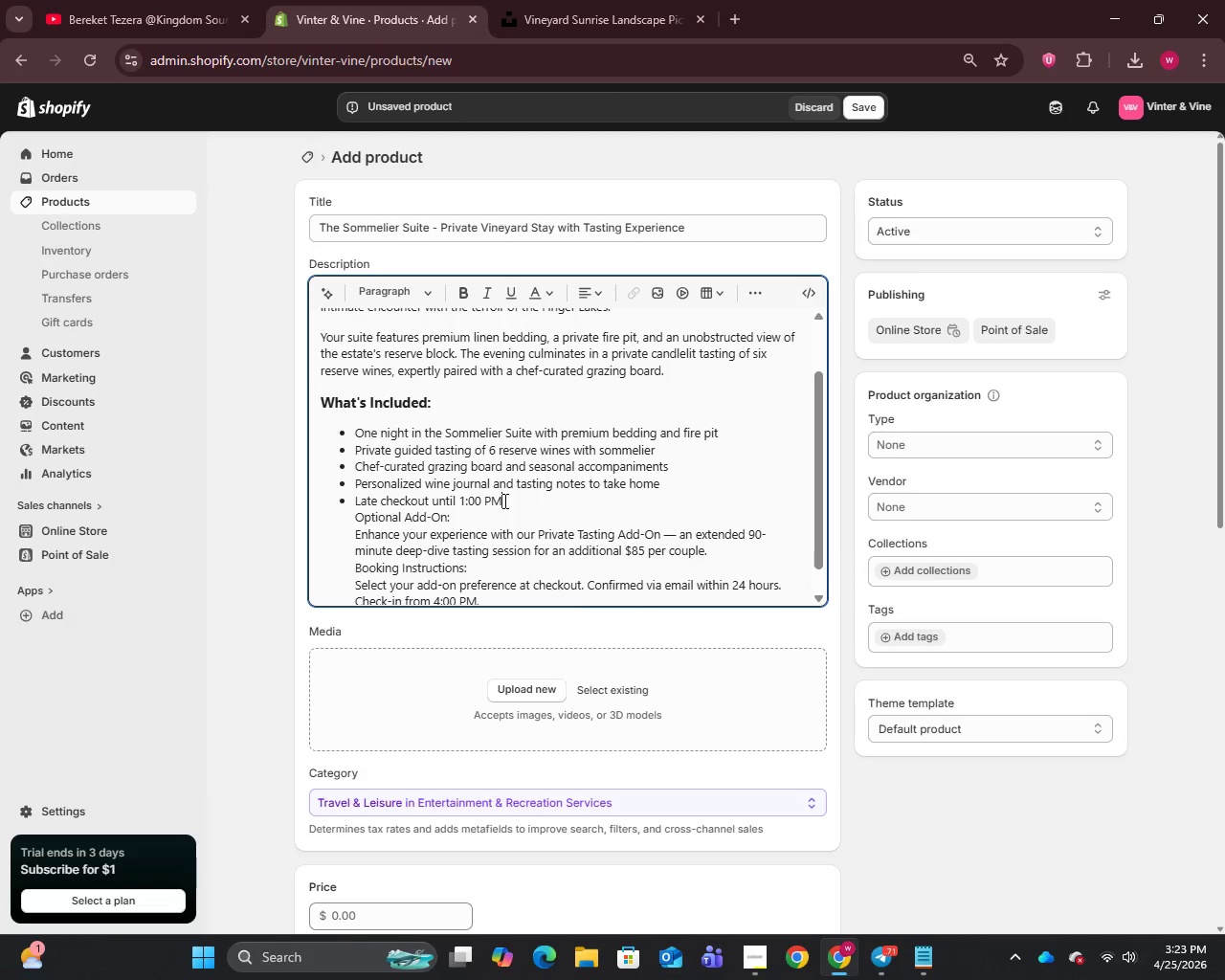 
key(Enter)
 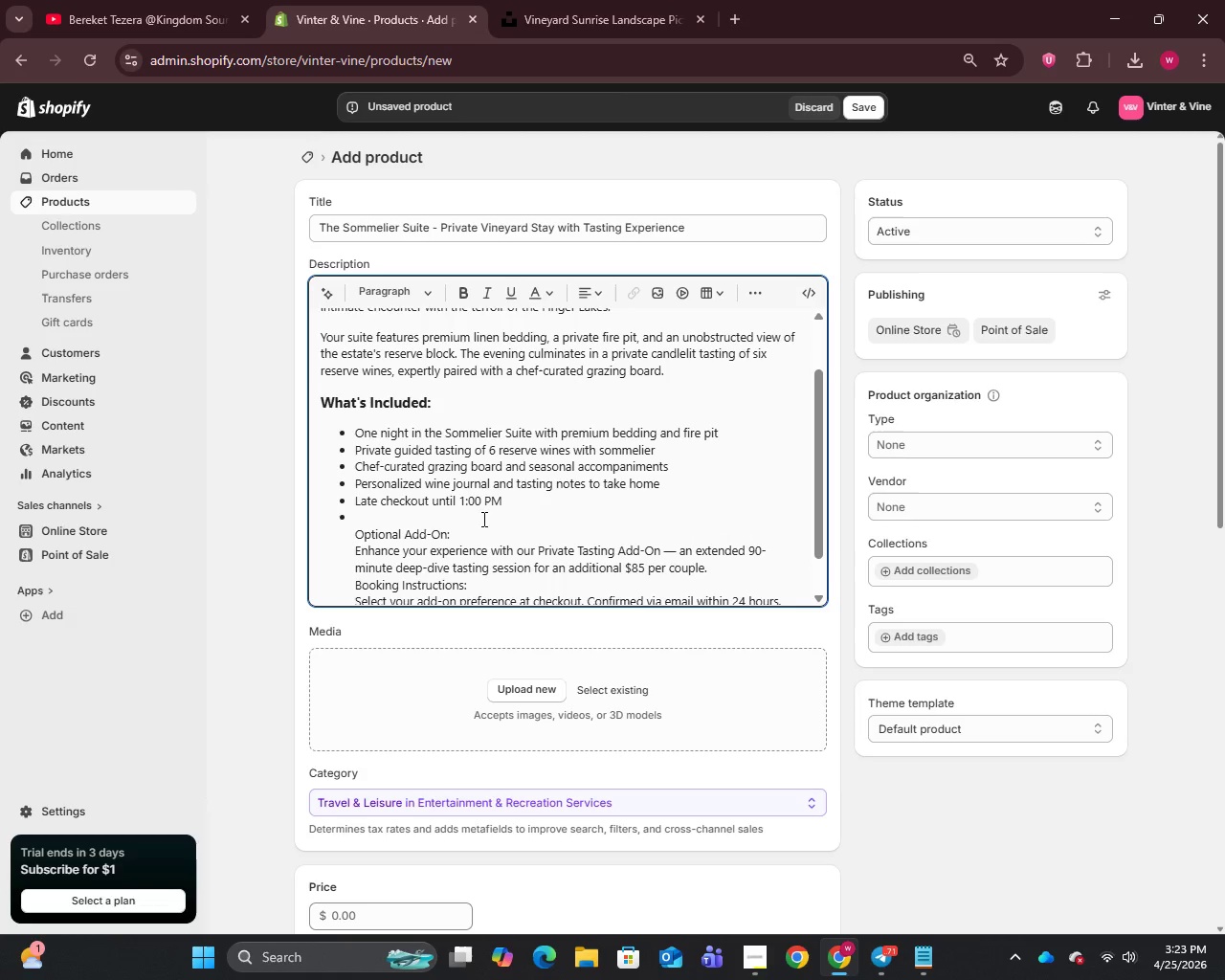 
left_click([460, 533])
 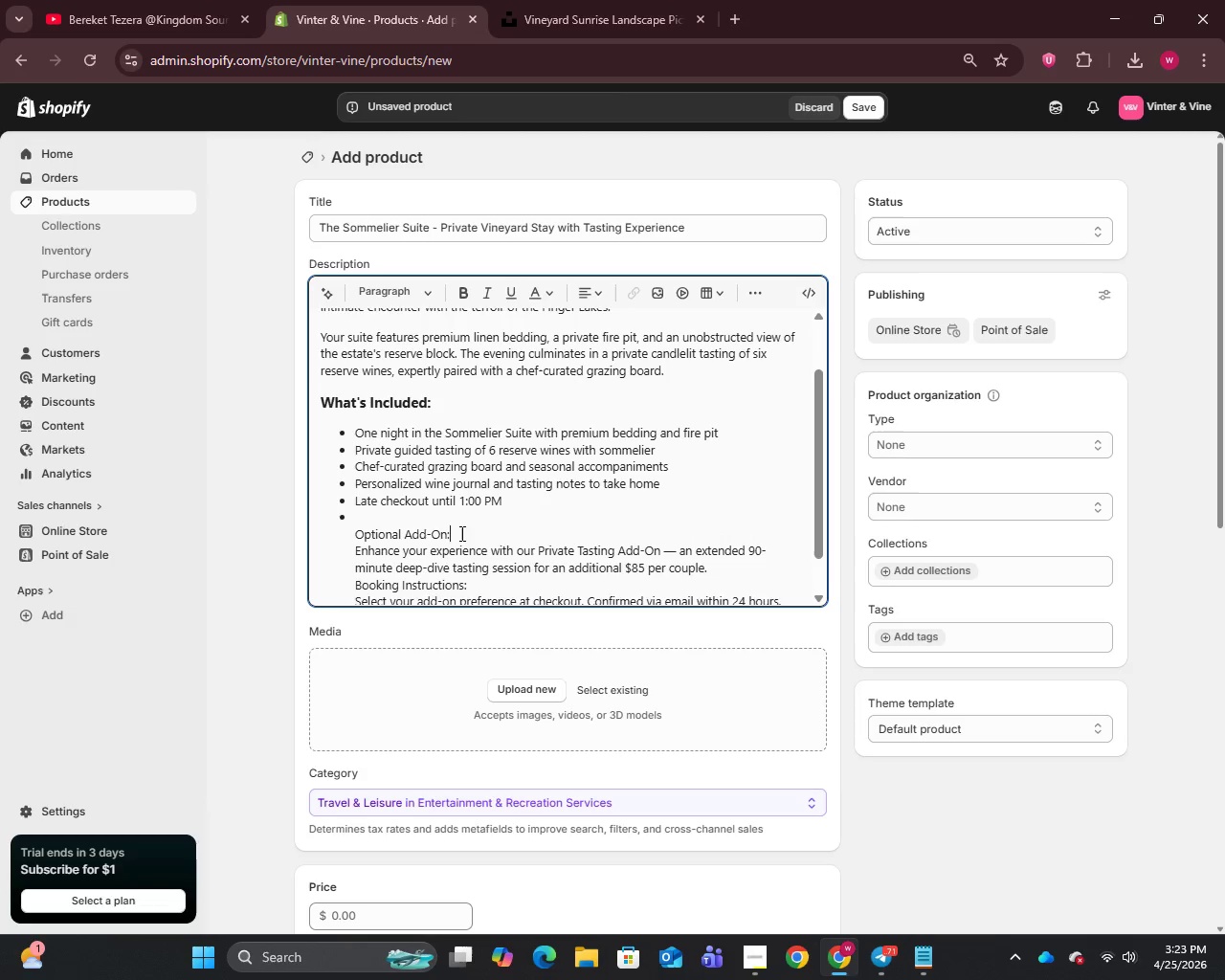 
key(Enter)
 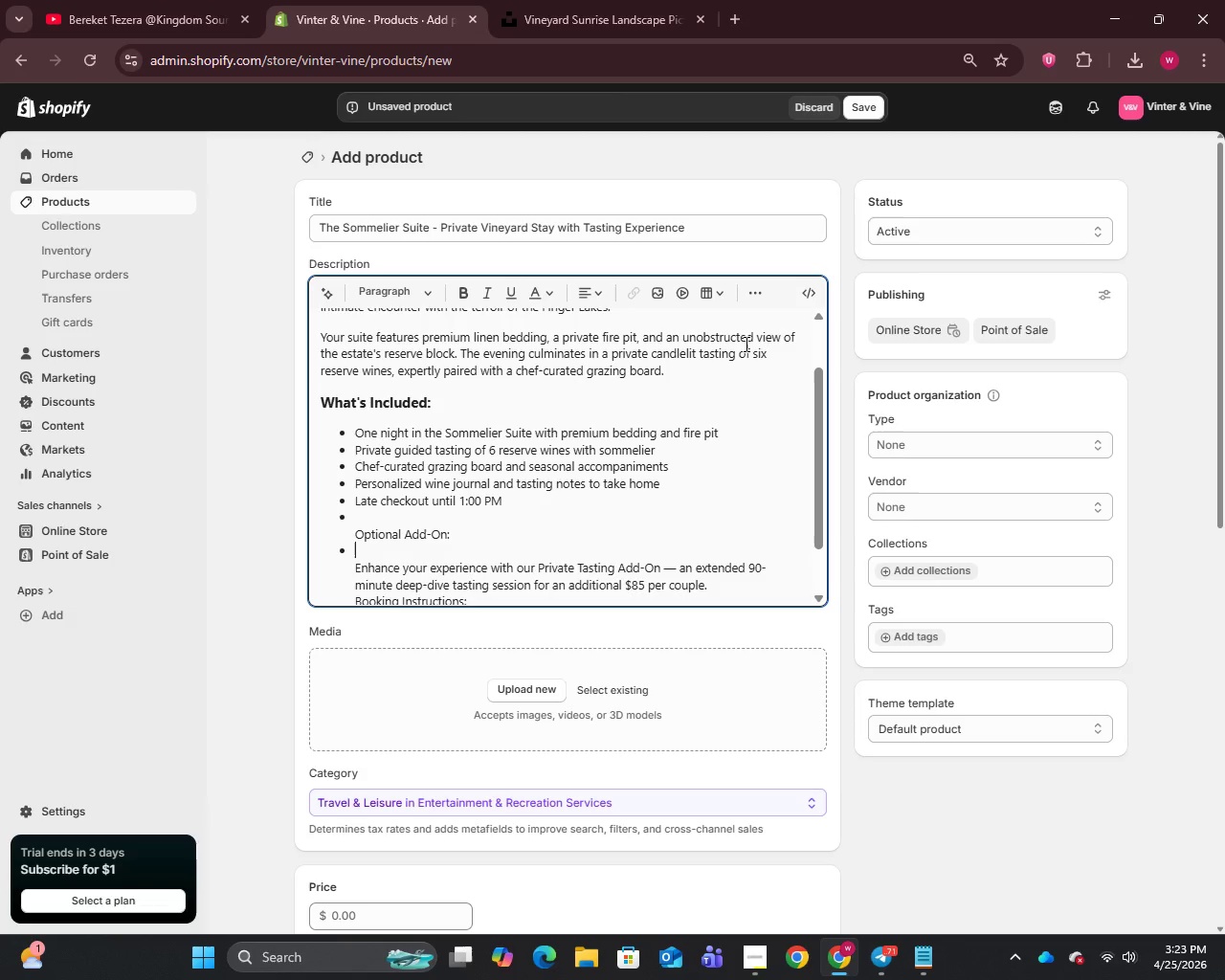 
left_click([760, 296])
 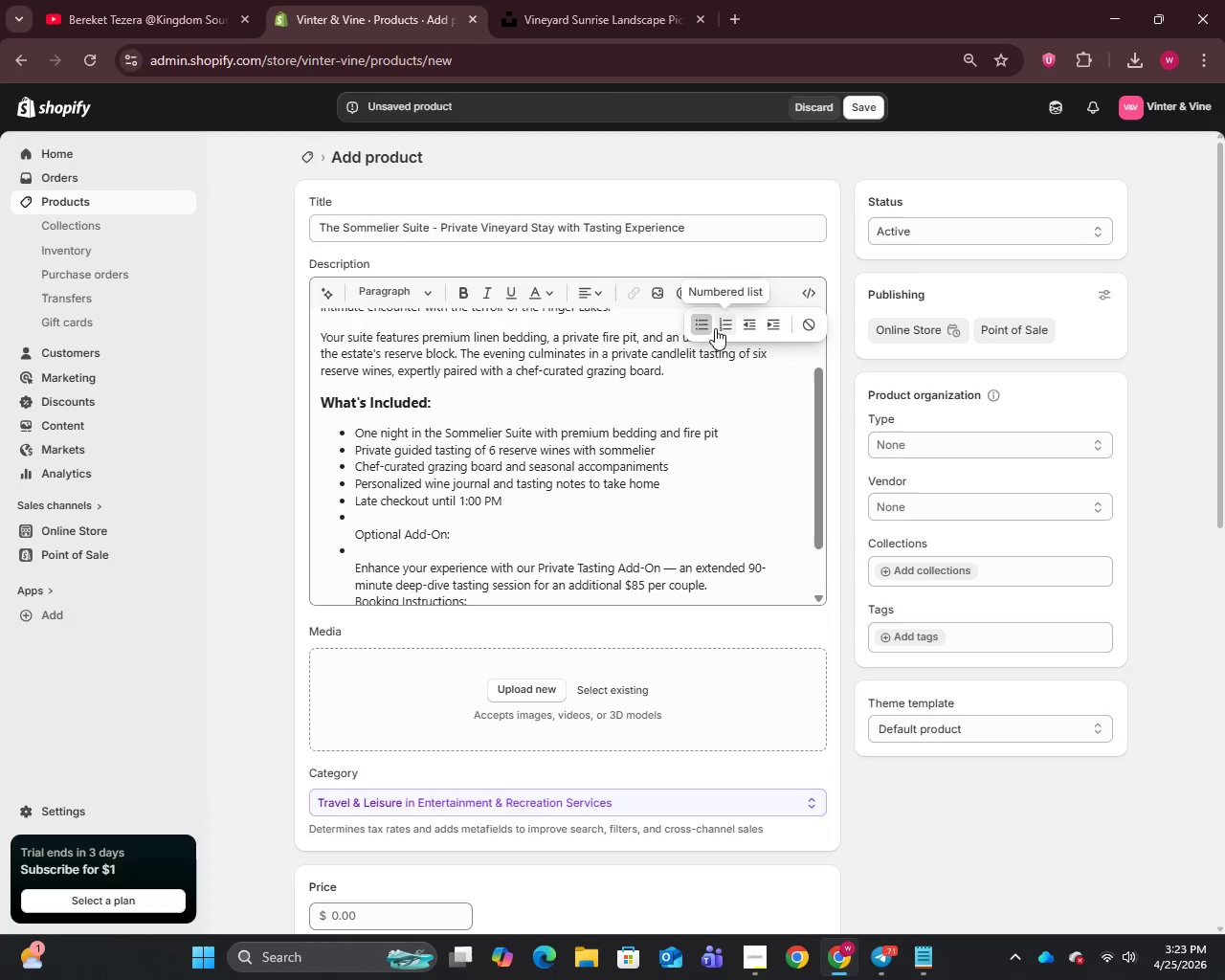 
left_click([701, 326])
 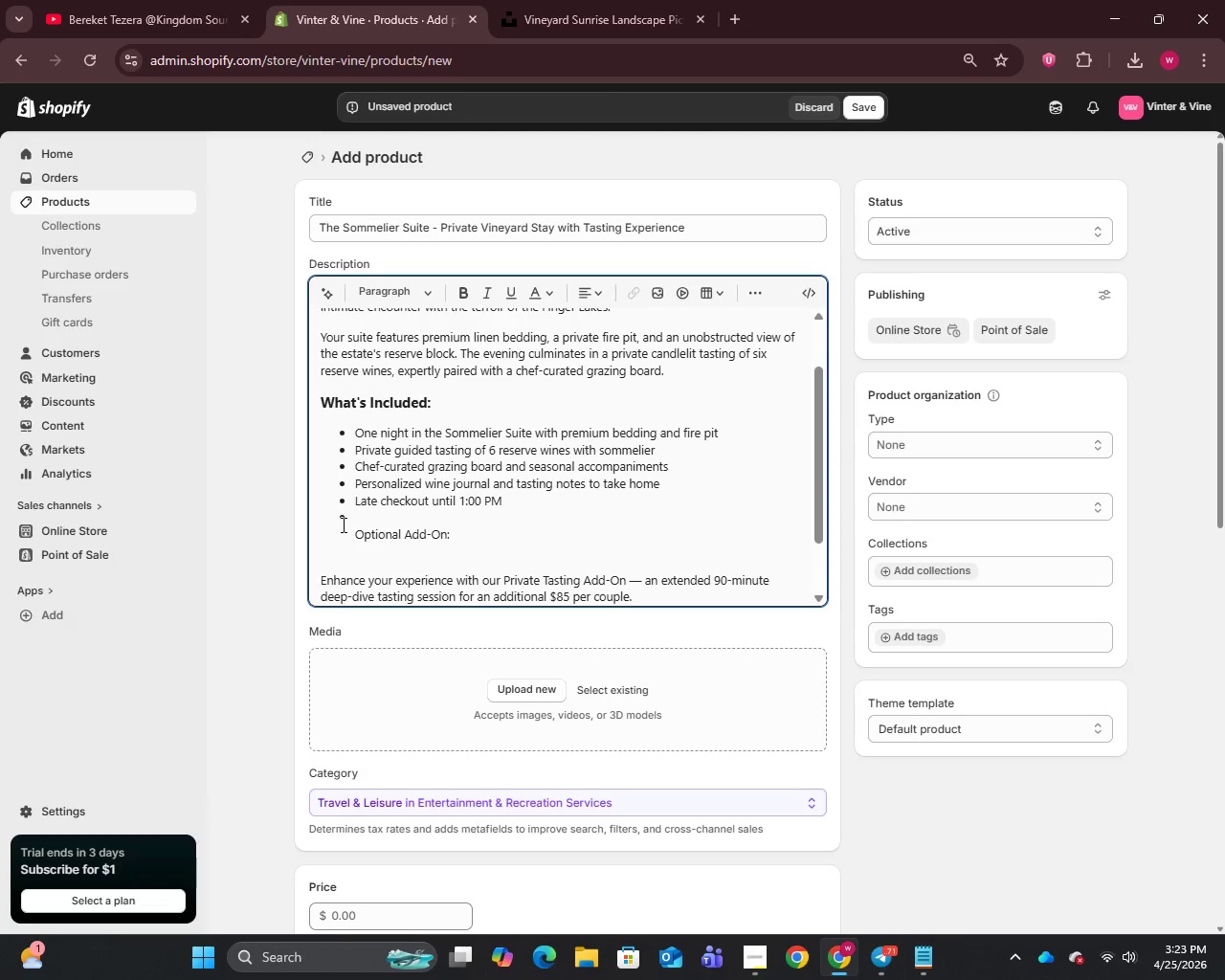 
left_click([355, 522])
 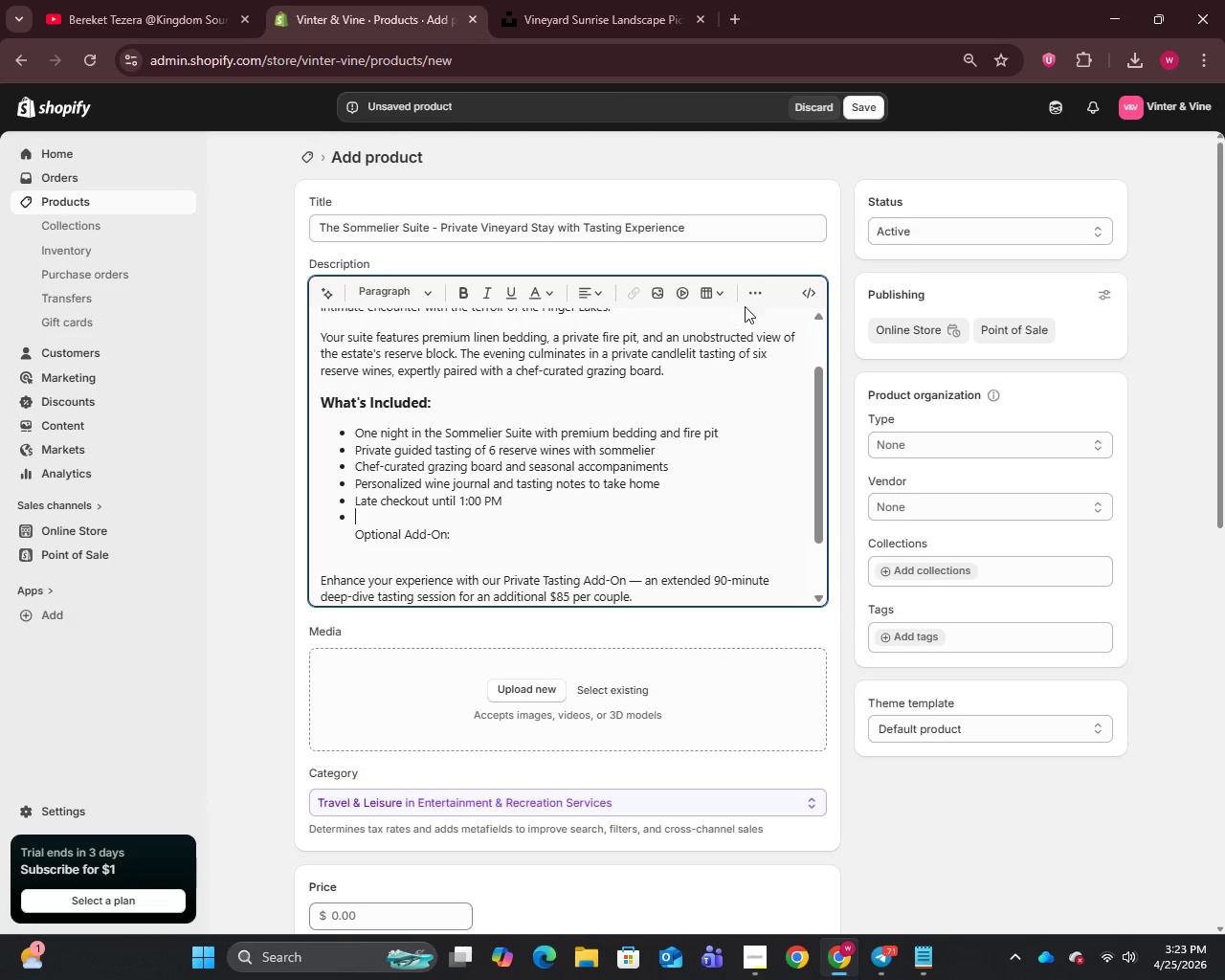 
left_click([756, 295])
 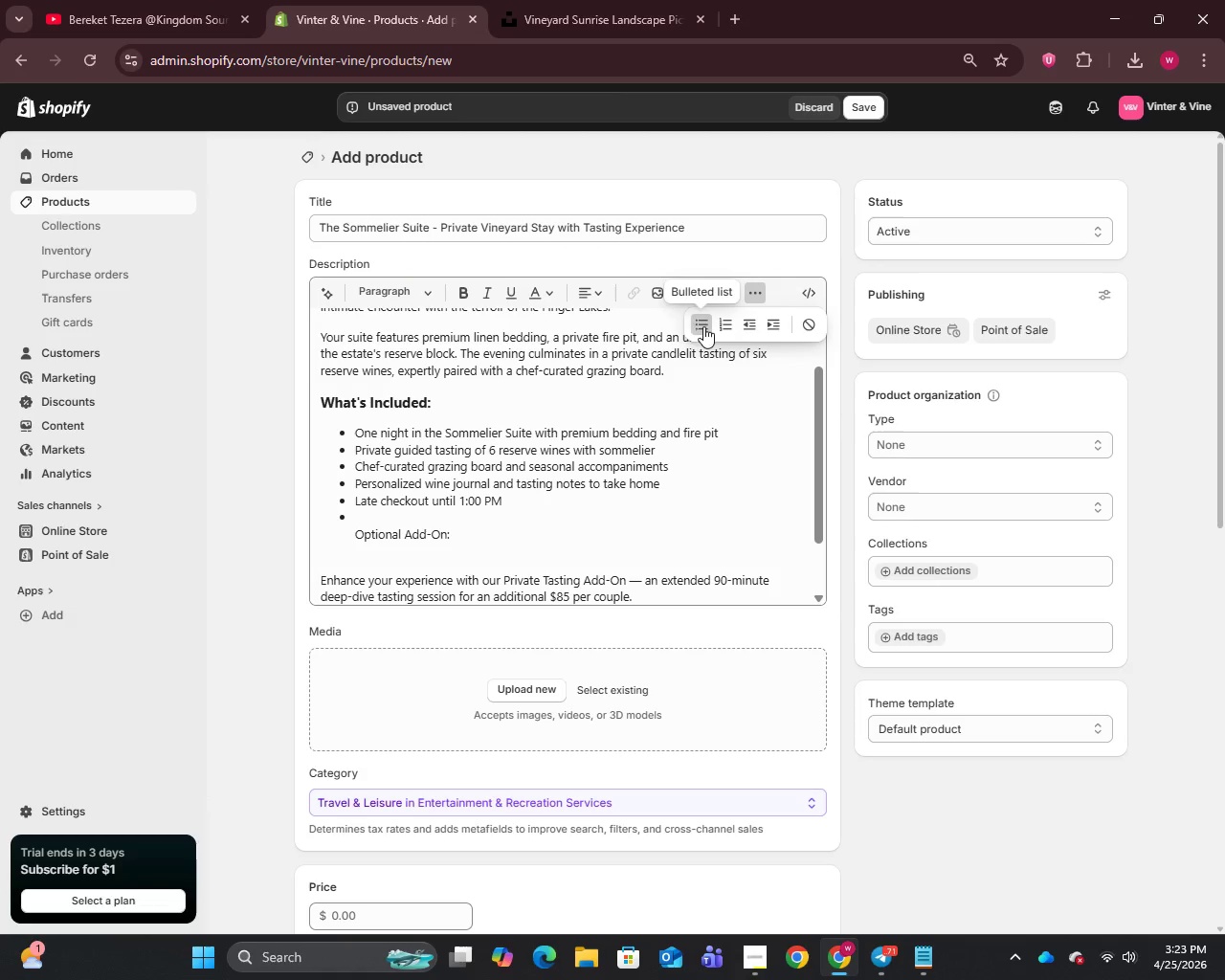 
left_click([697, 323])
 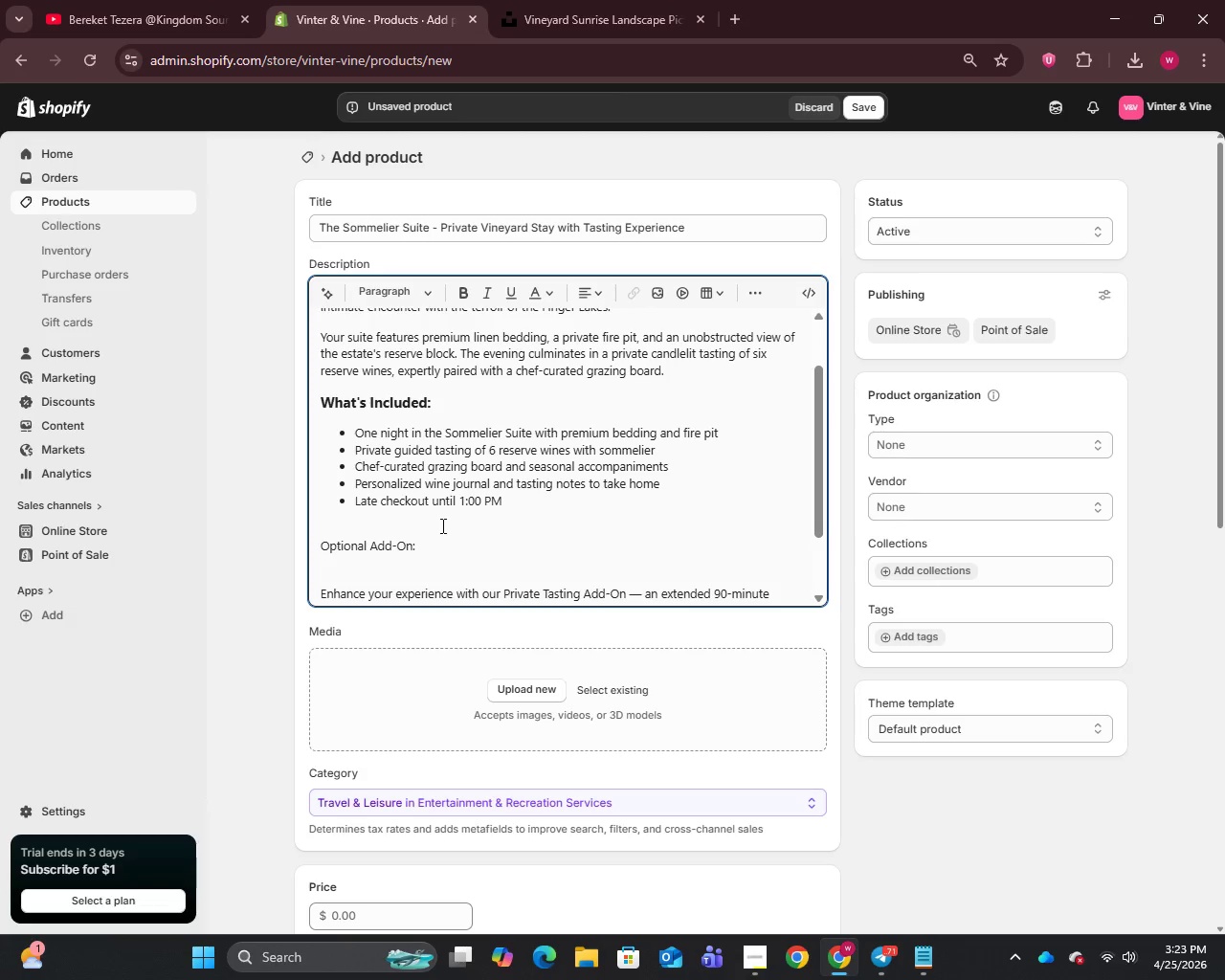 
left_click_drag(start_coordinate=[443, 540], to_coordinate=[308, 547])
 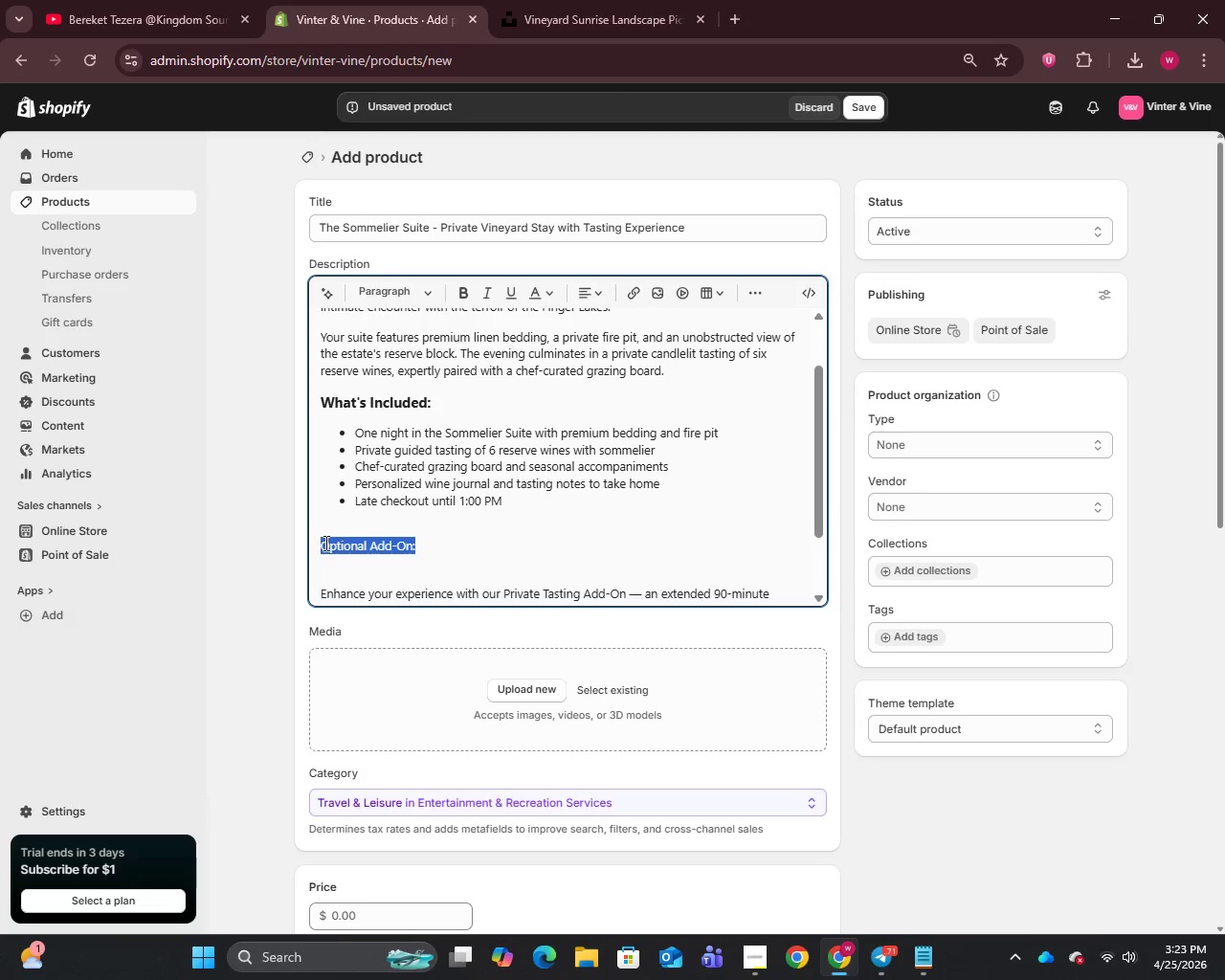 
double_click([324, 545])
 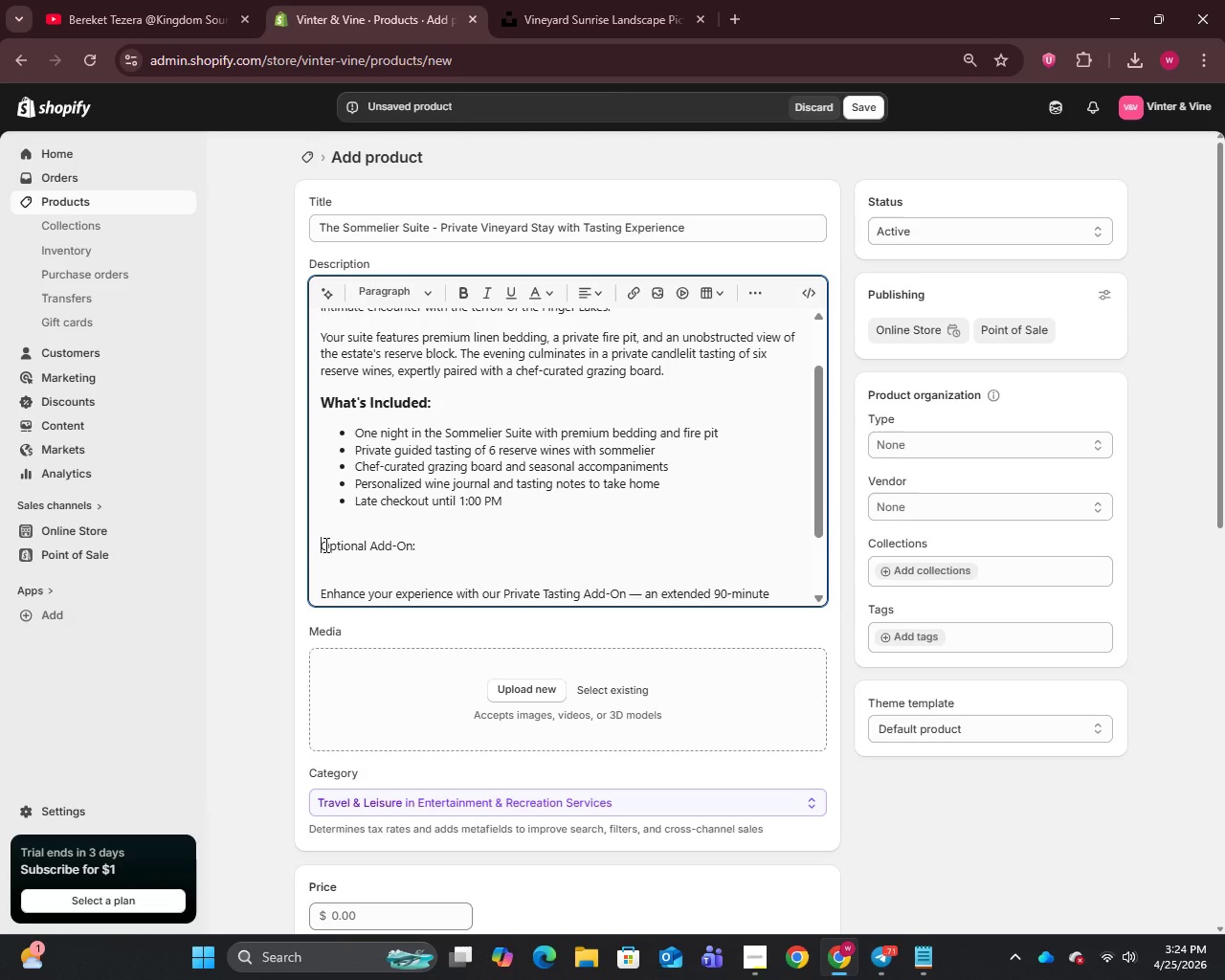 
key(Backspace)
 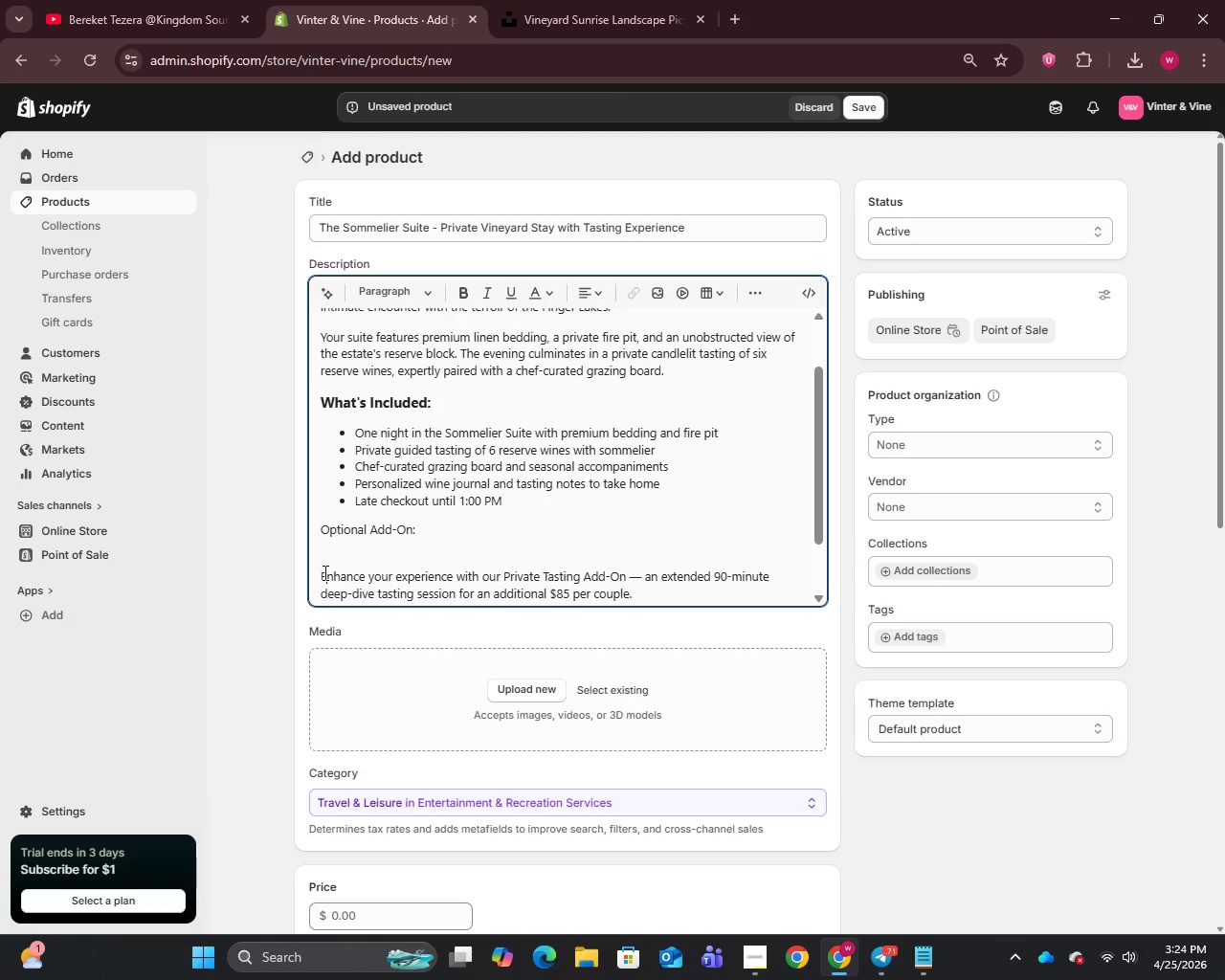 
left_click([323, 574])
 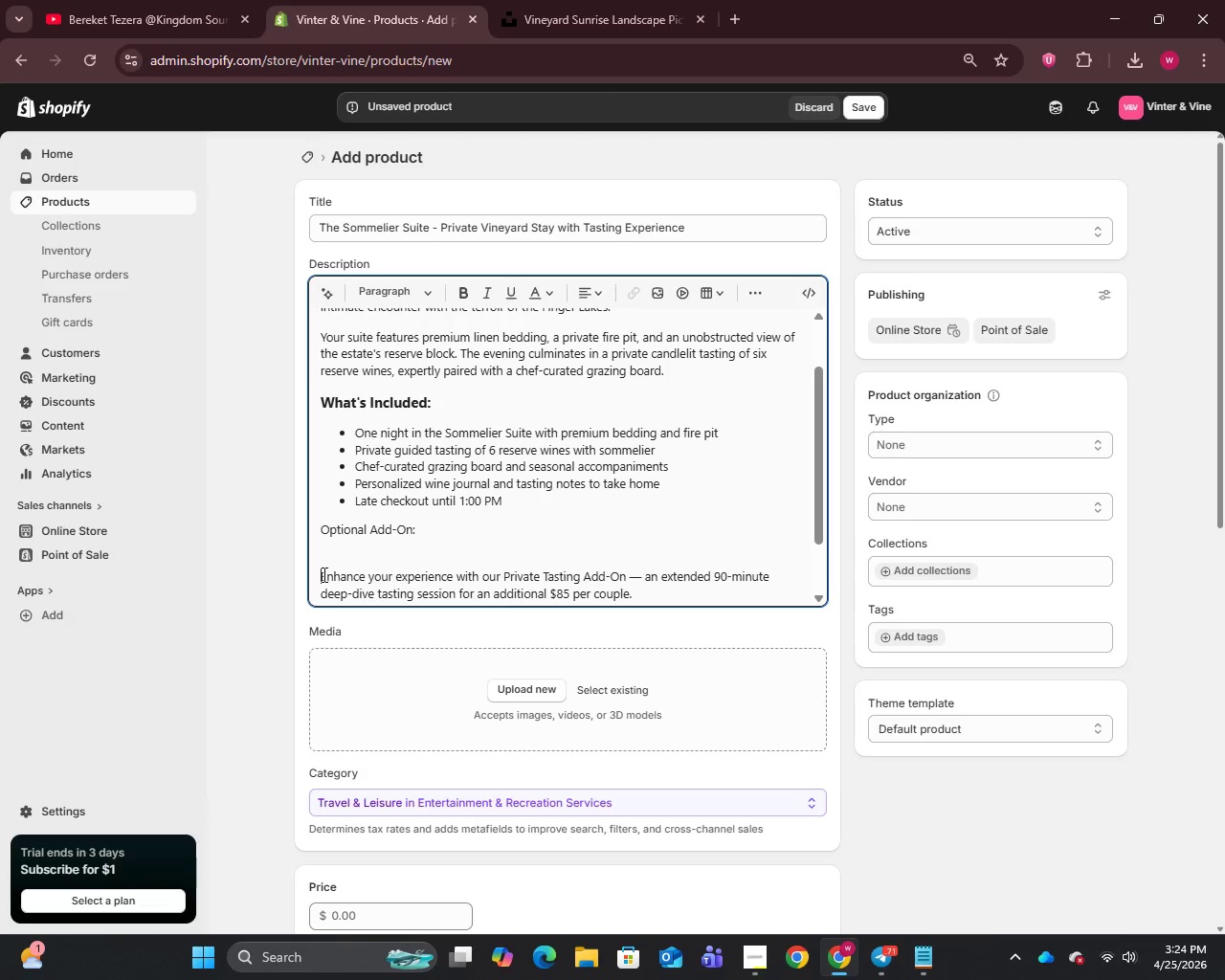 
key(Backspace)
 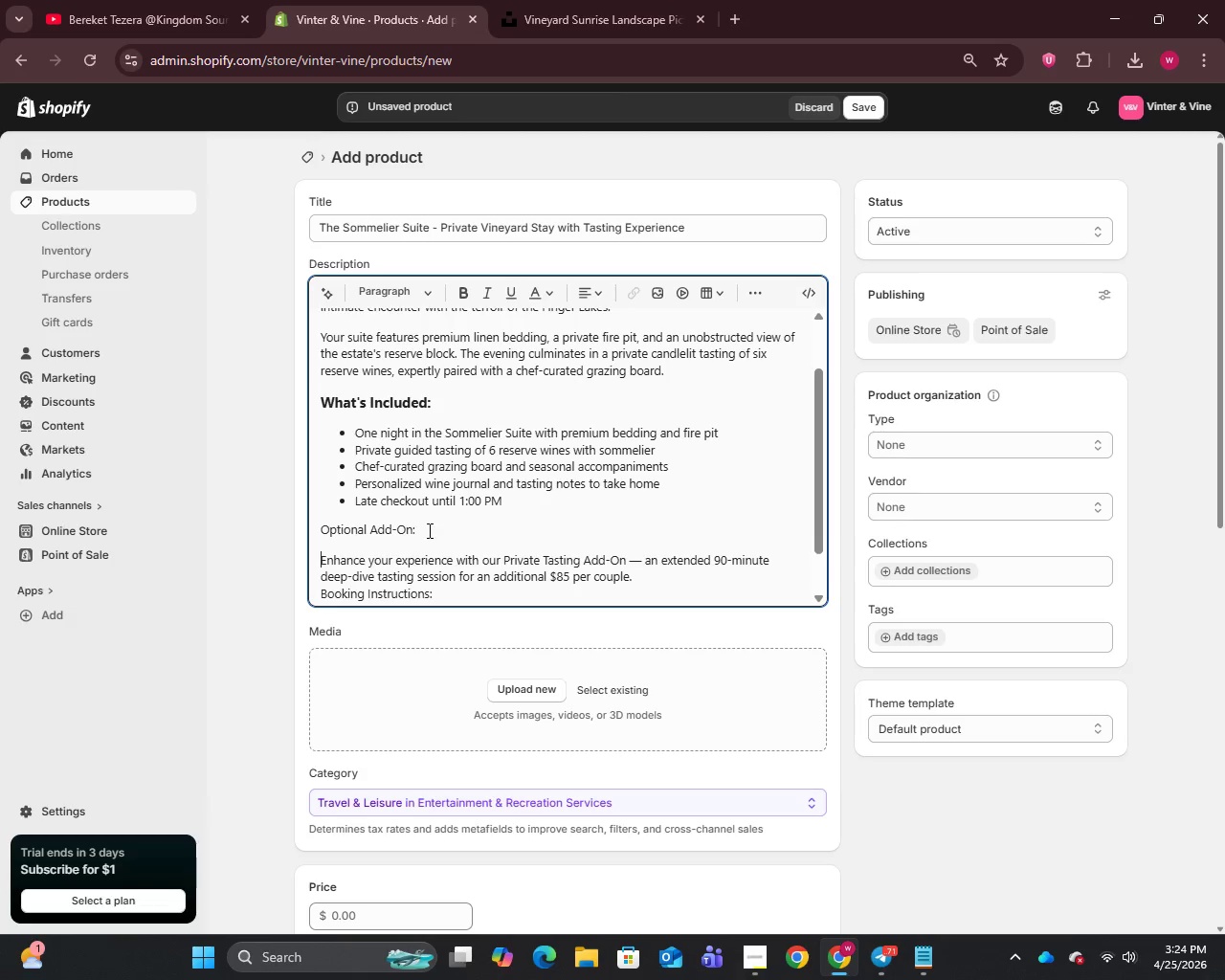 
left_click_drag(start_coordinate=[428, 530], to_coordinate=[309, 532])
 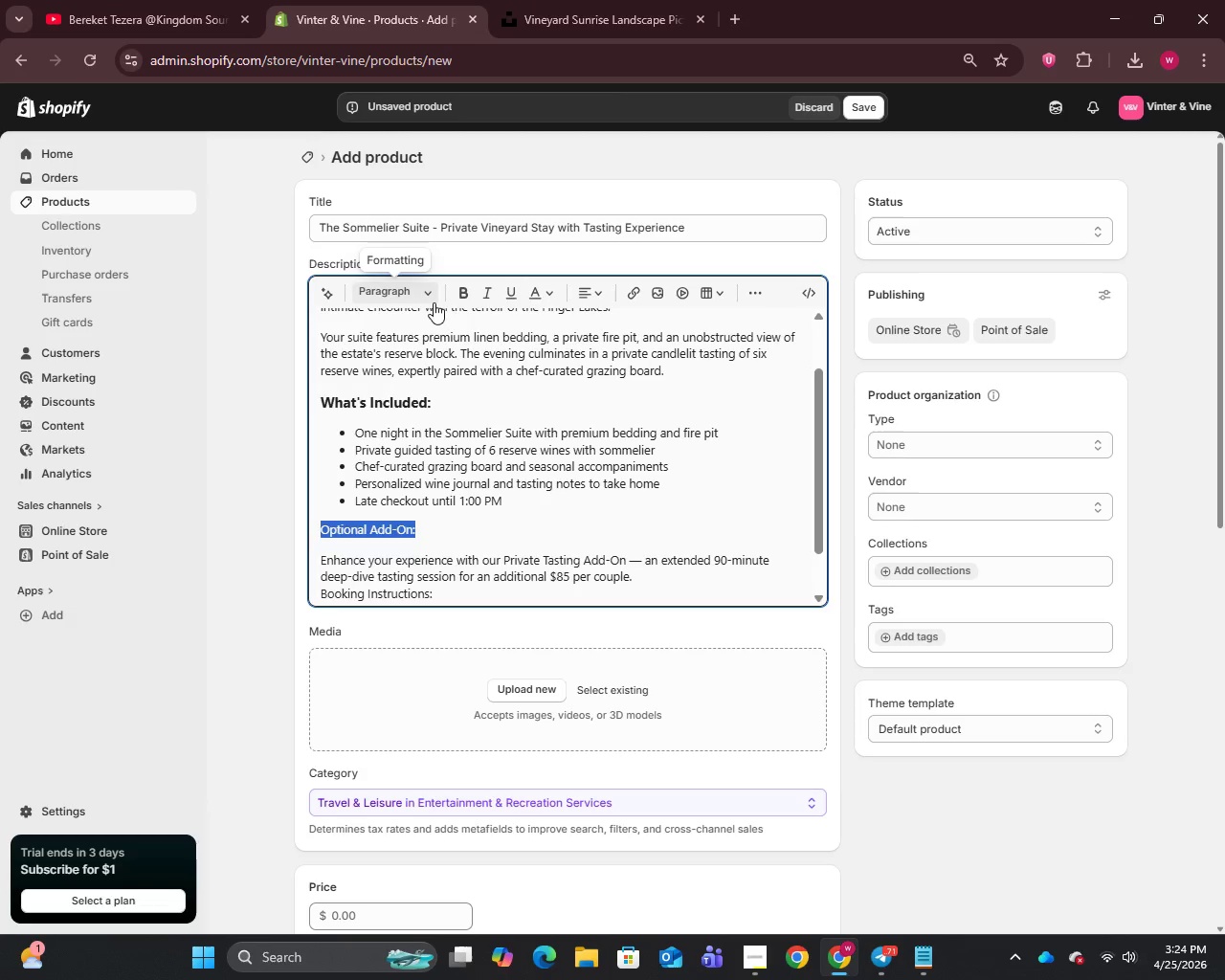 
left_click([432, 300])
 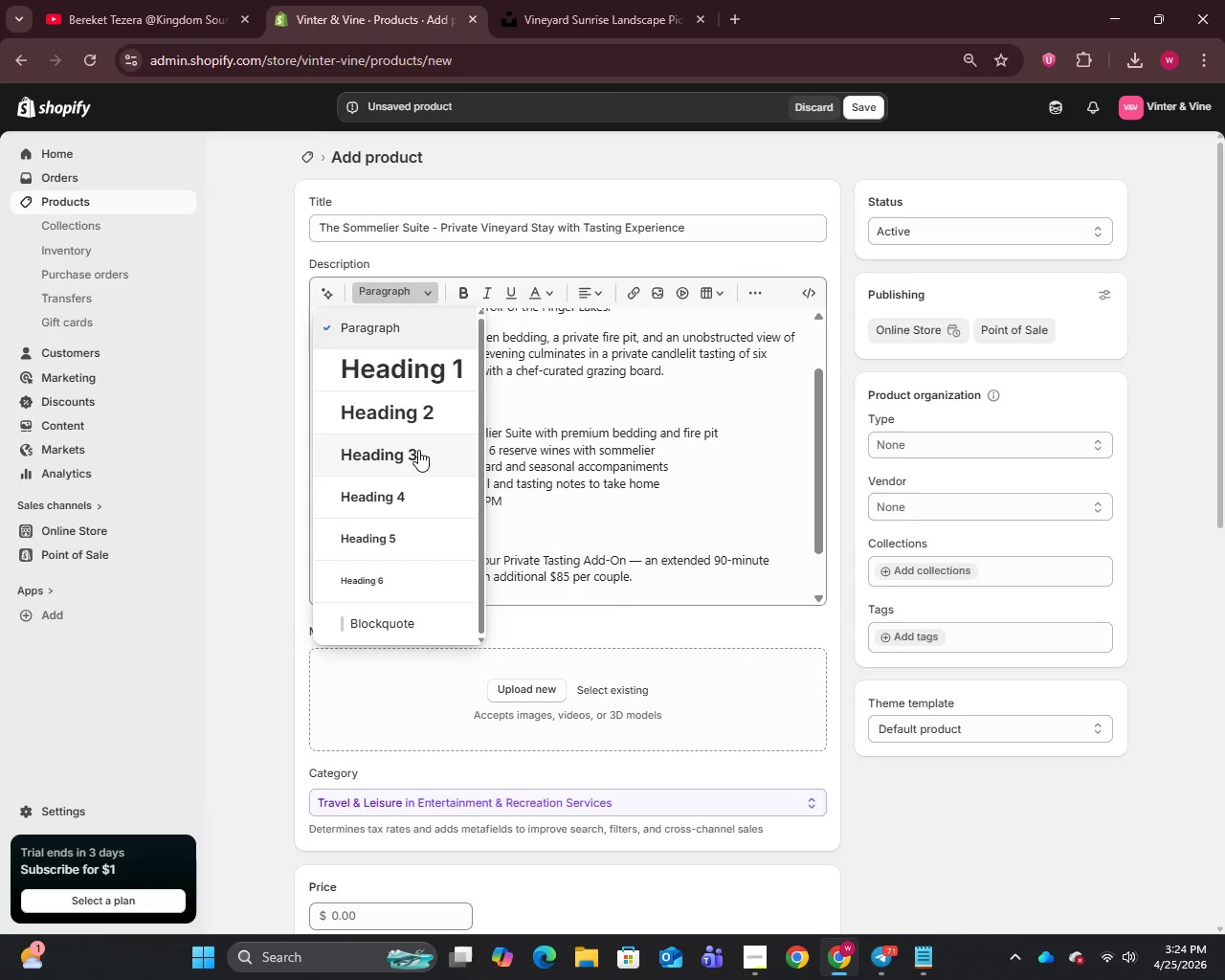 
left_click([417, 450])
 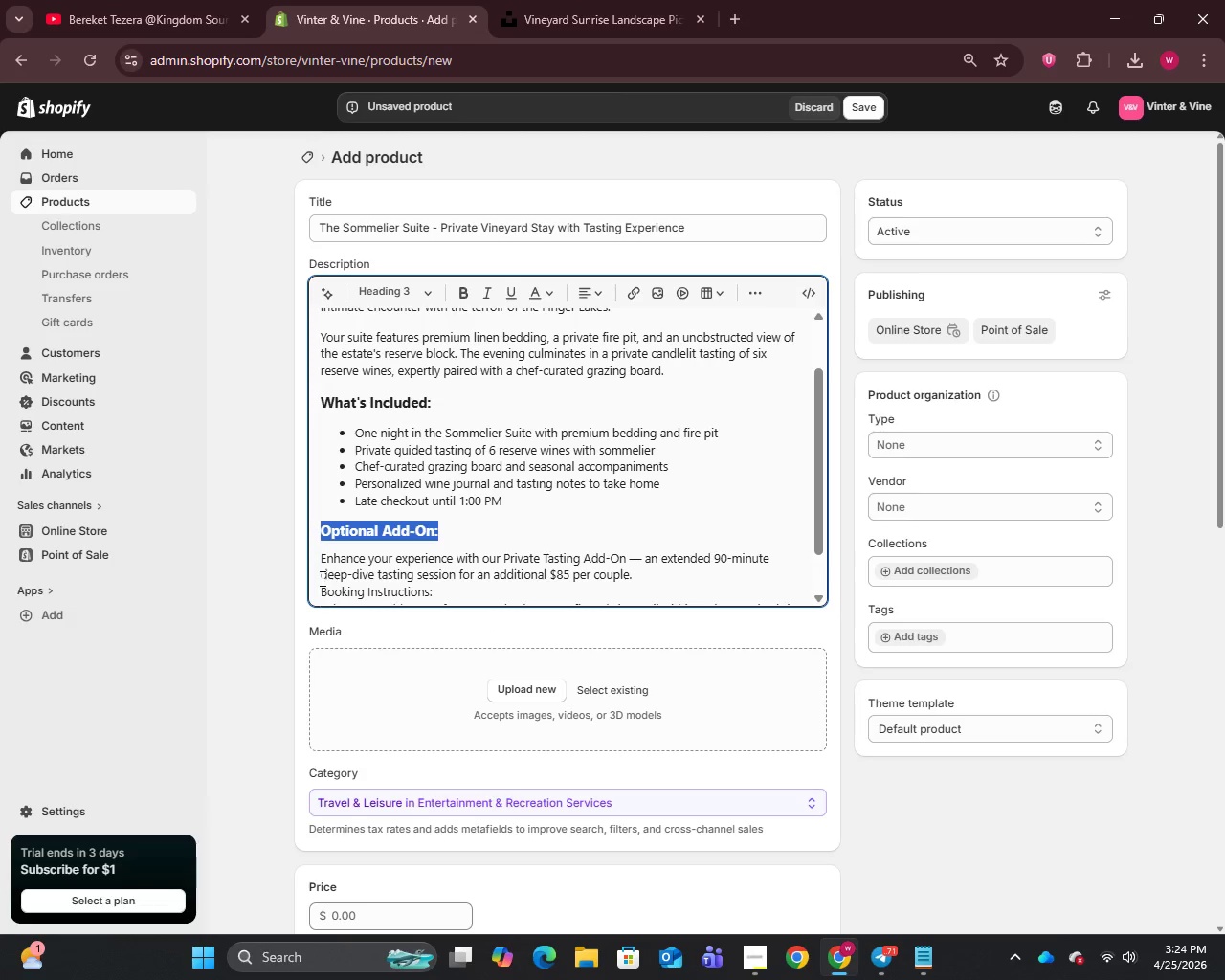 
left_click([324, 552])
 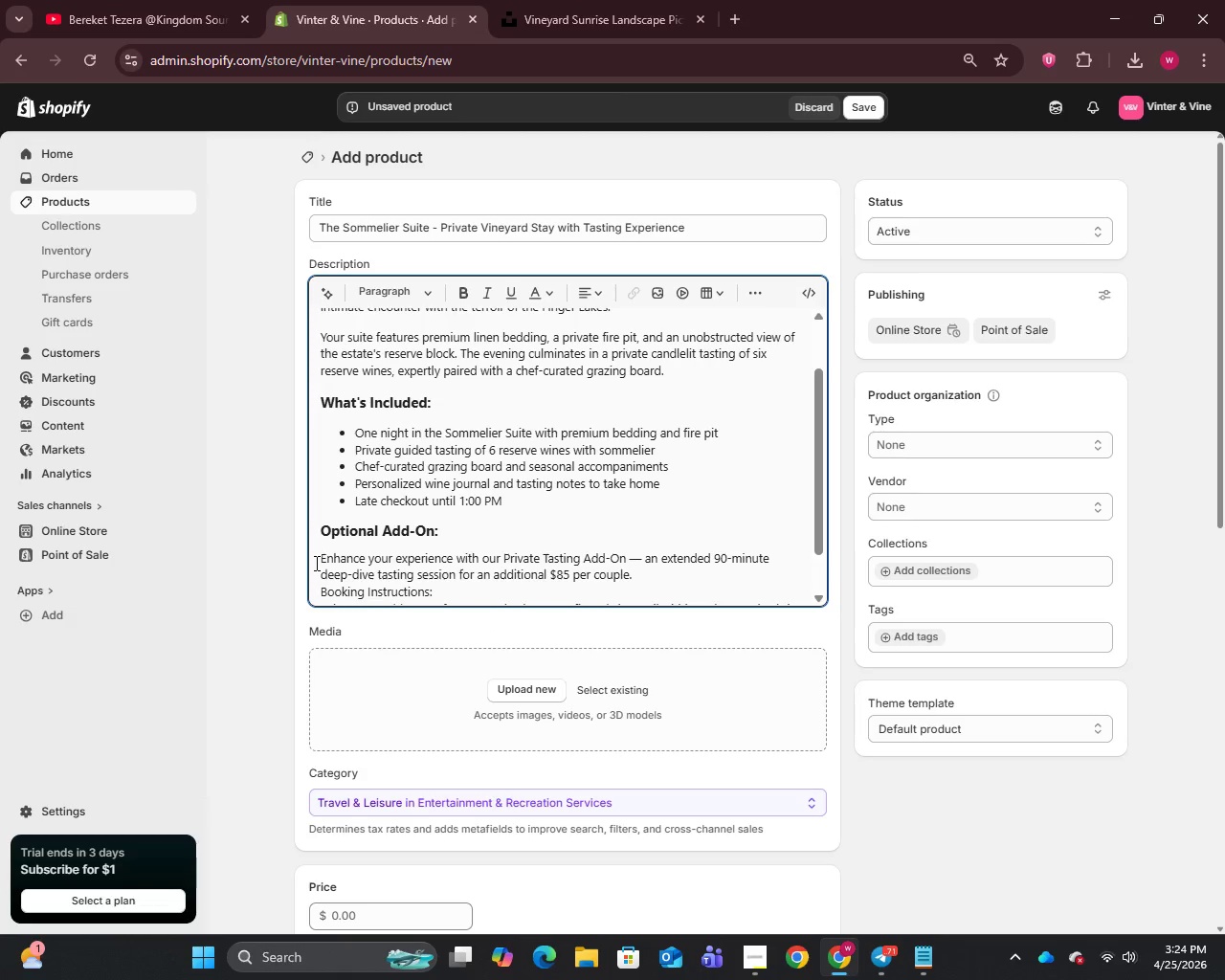 
left_click_drag(start_coordinate=[315, 563], to_coordinate=[322, 560])
 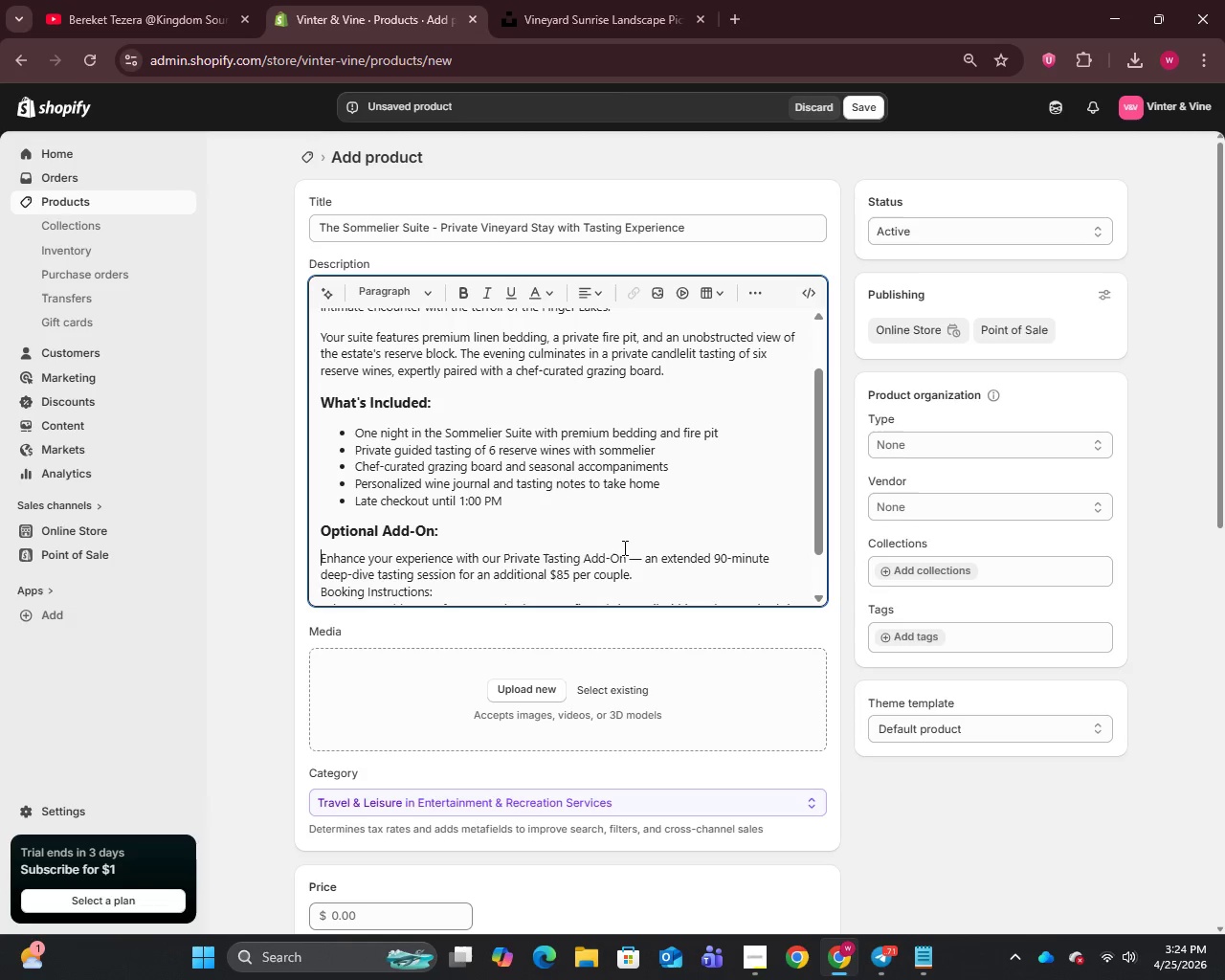 
wait(7.22)
 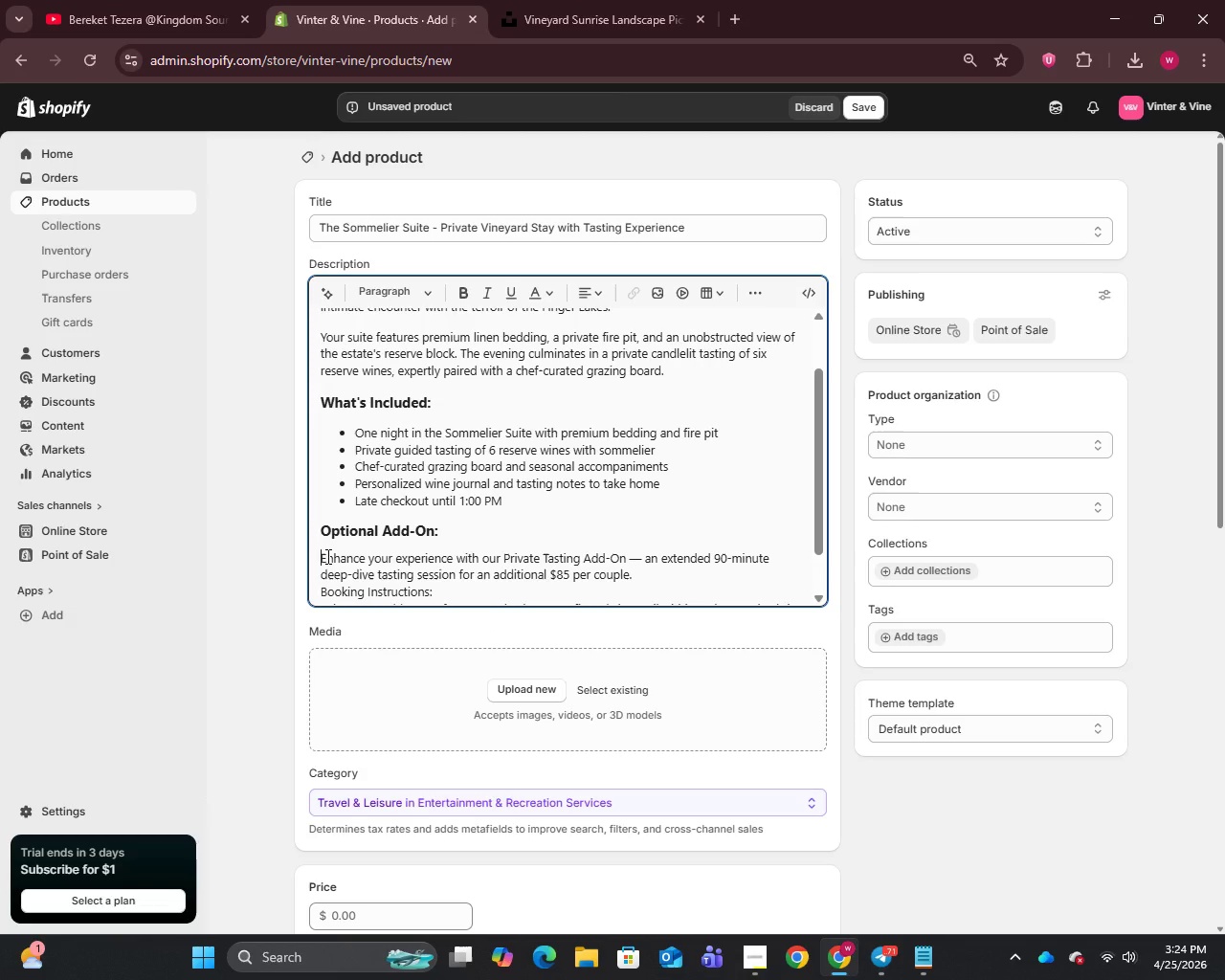 
key(Backspace)
 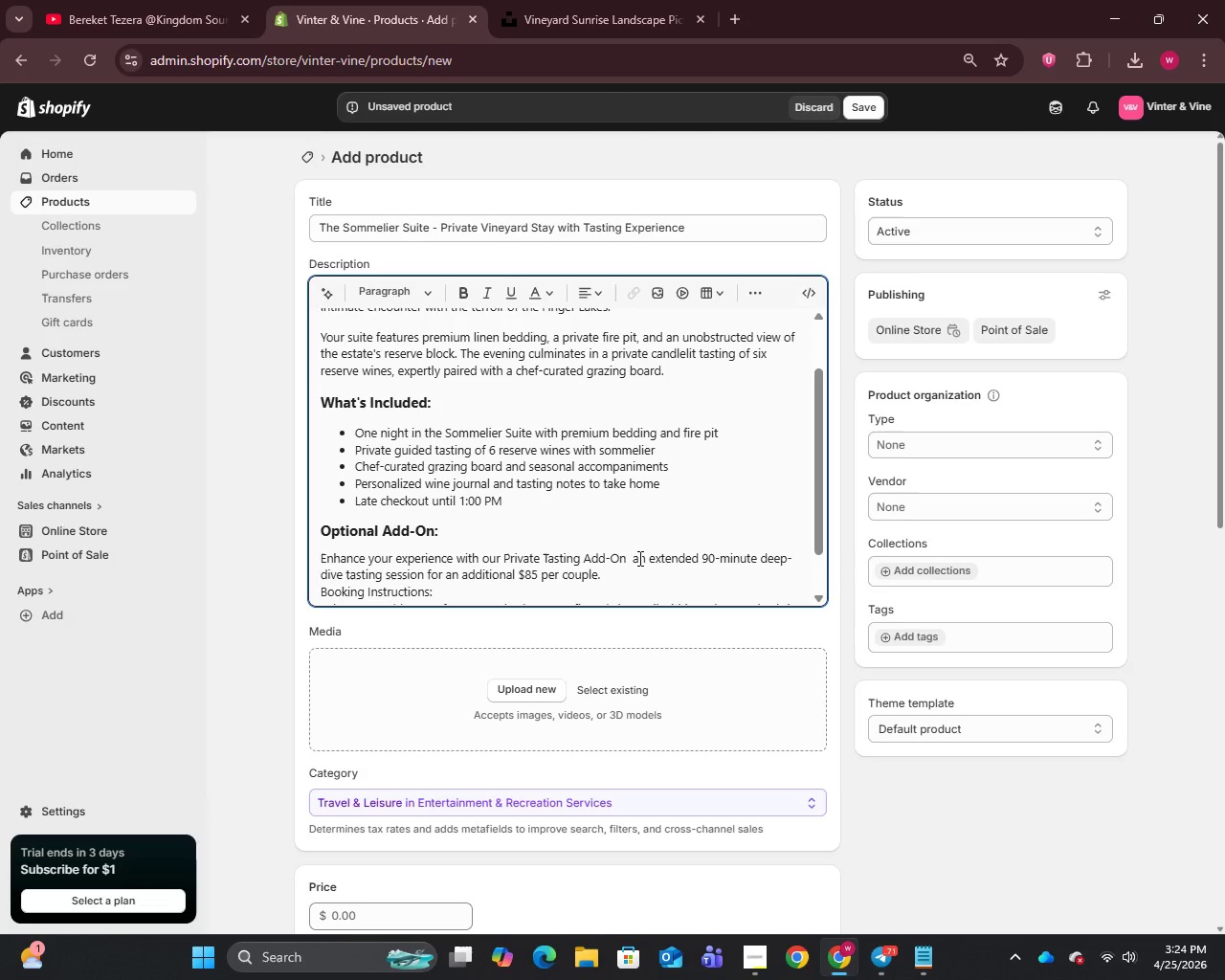 
key(Backspace)
 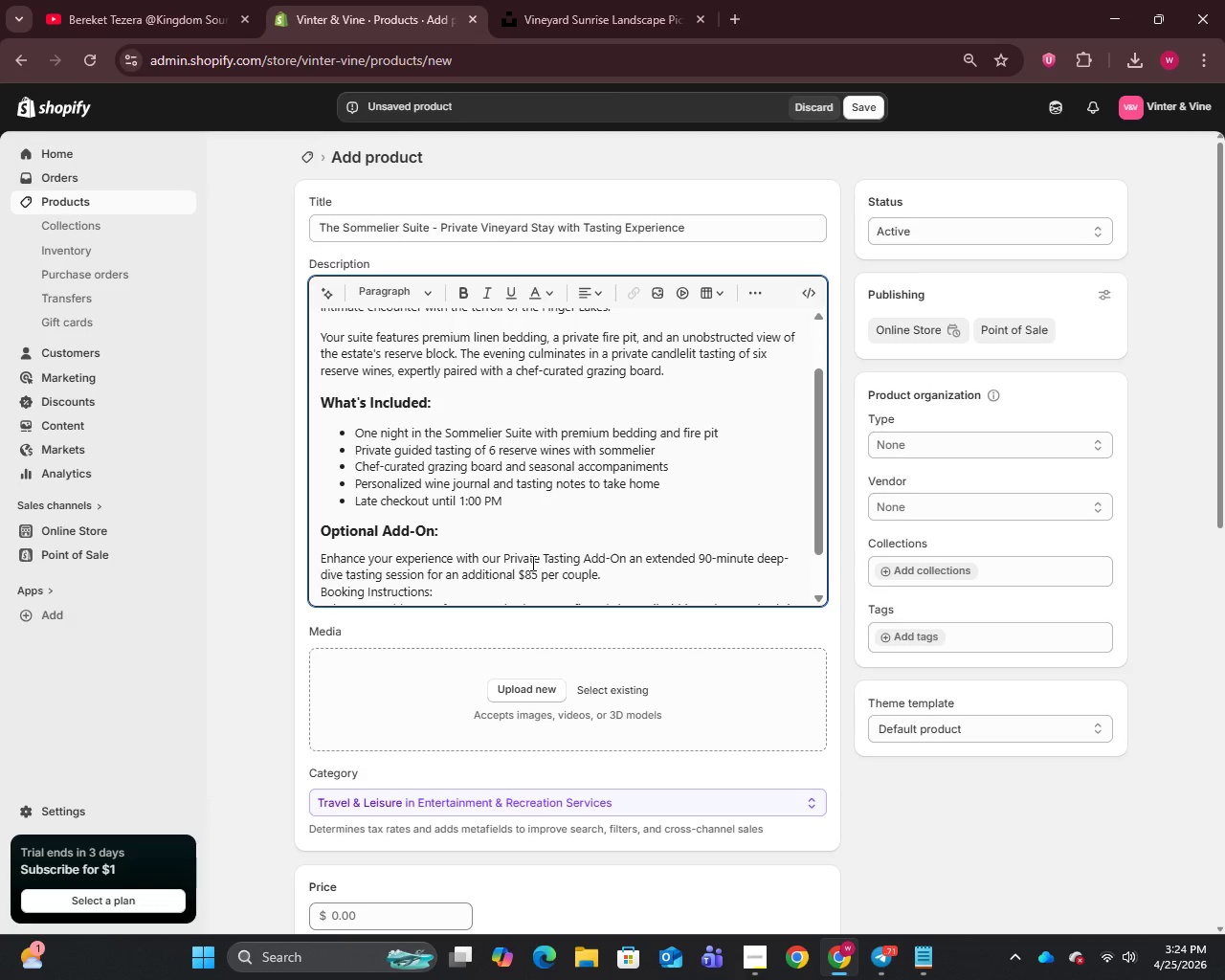 
scroll: coordinate [530, 544], scroll_direction: down, amount: 1.0
 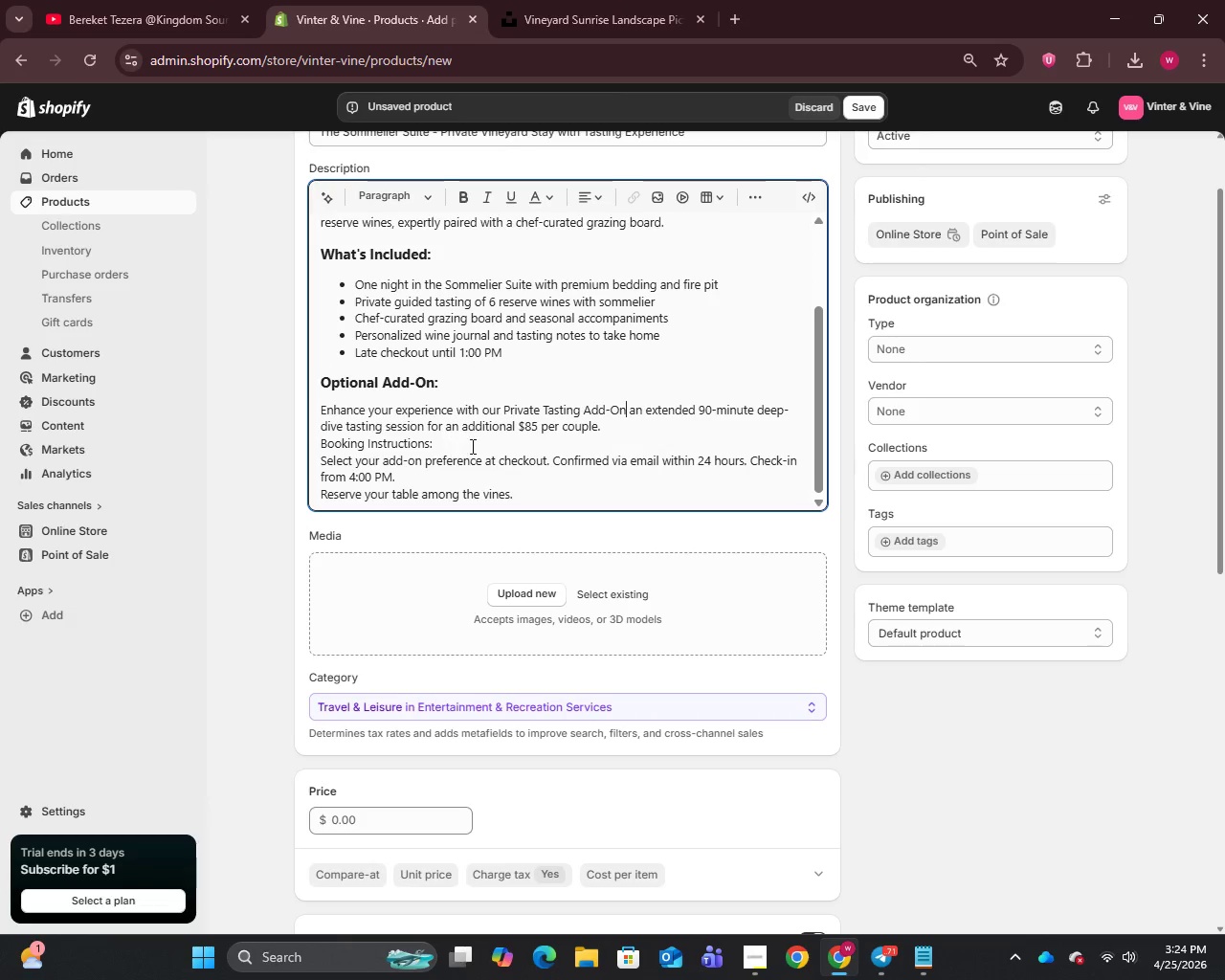 
left_click([606, 432])
 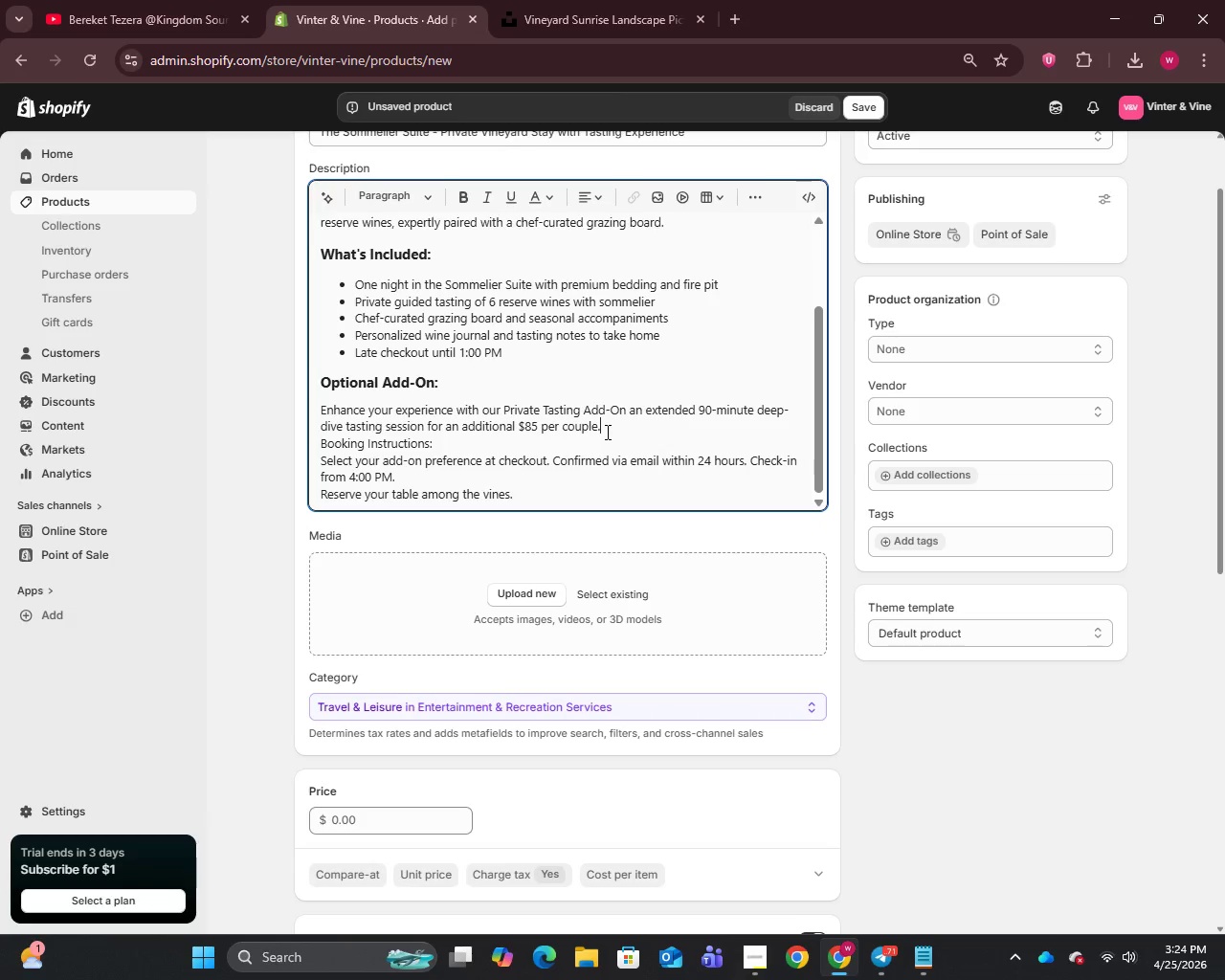 
key(Enter)
 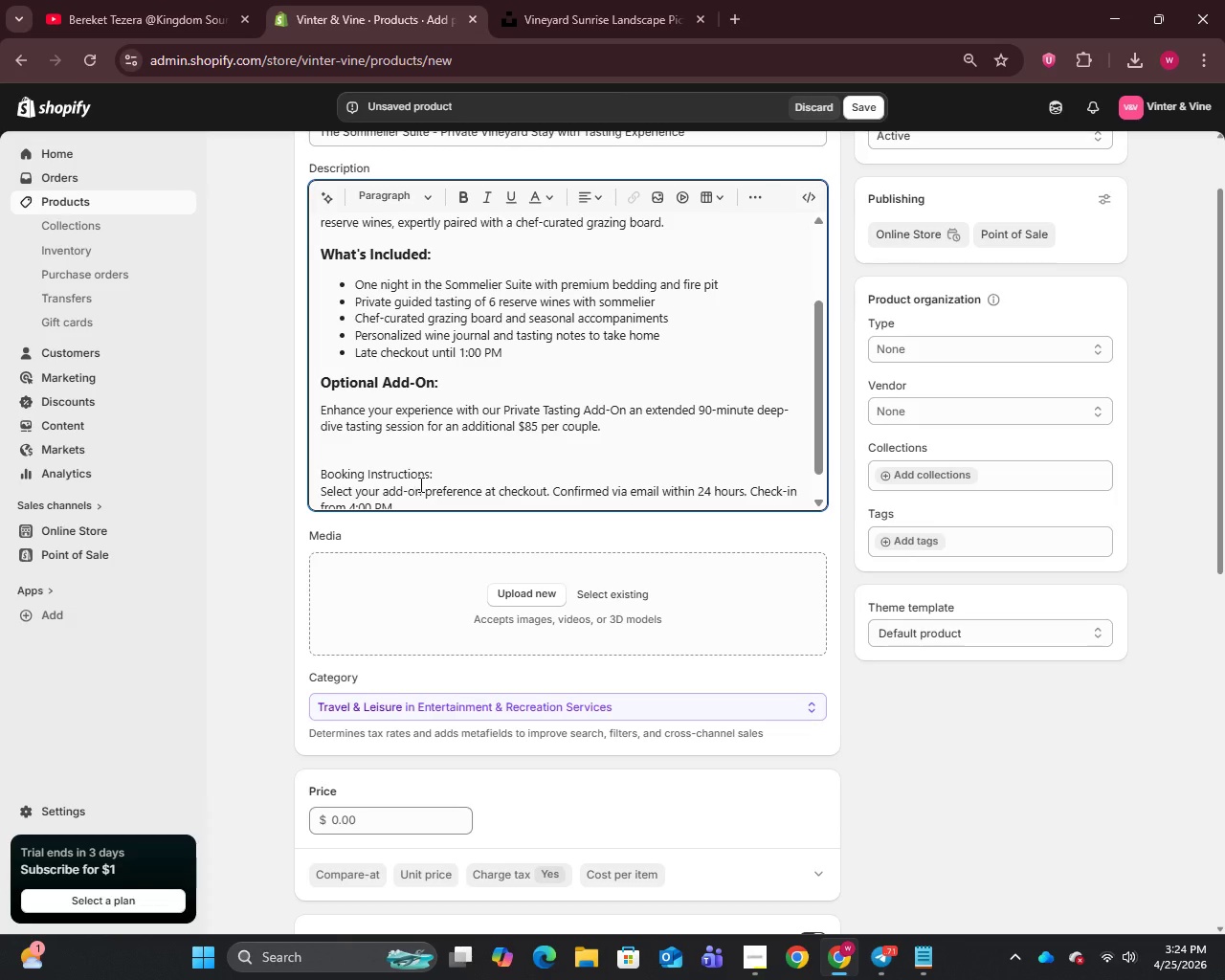 
left_click([453, 480])
 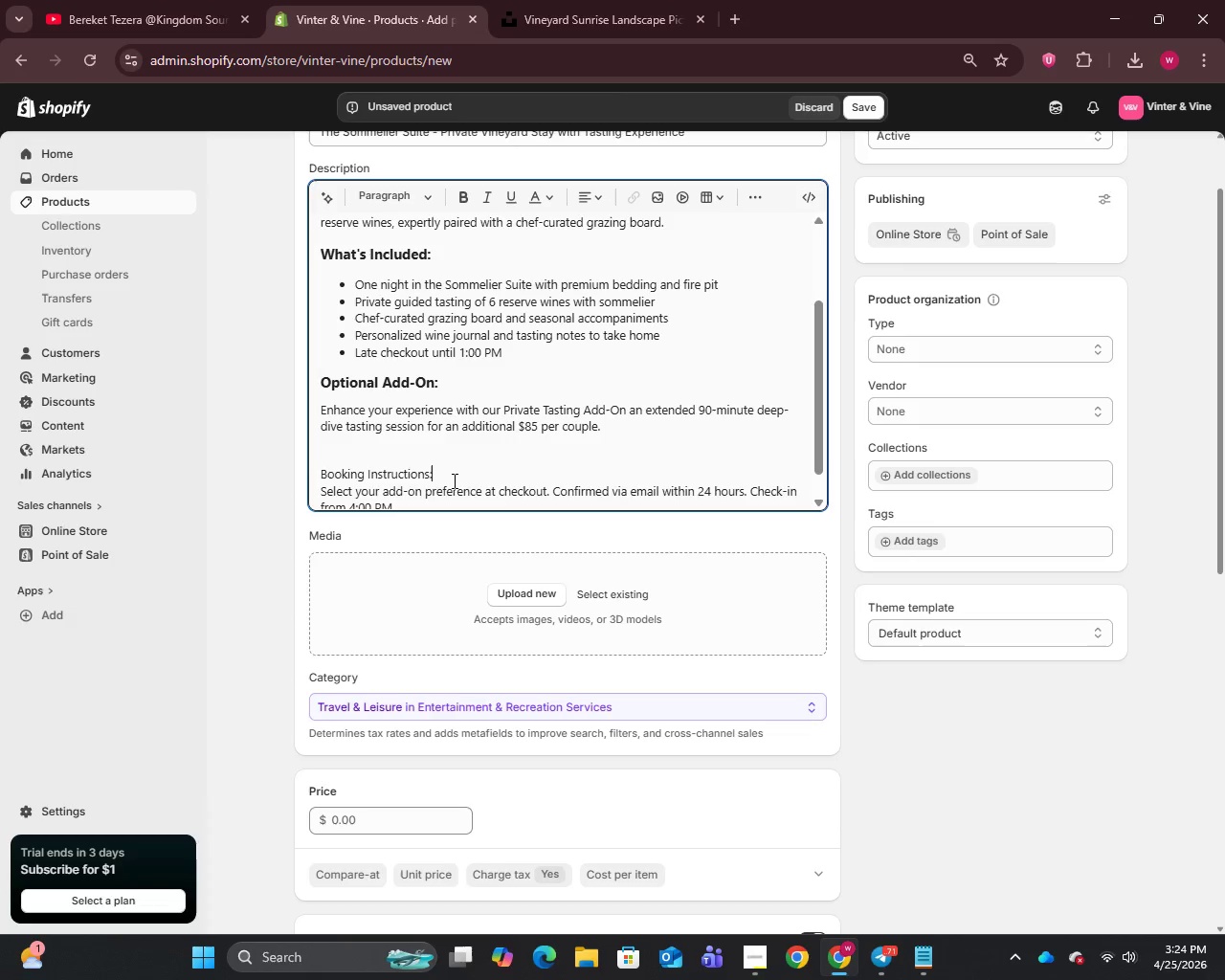 
key(Enter)
 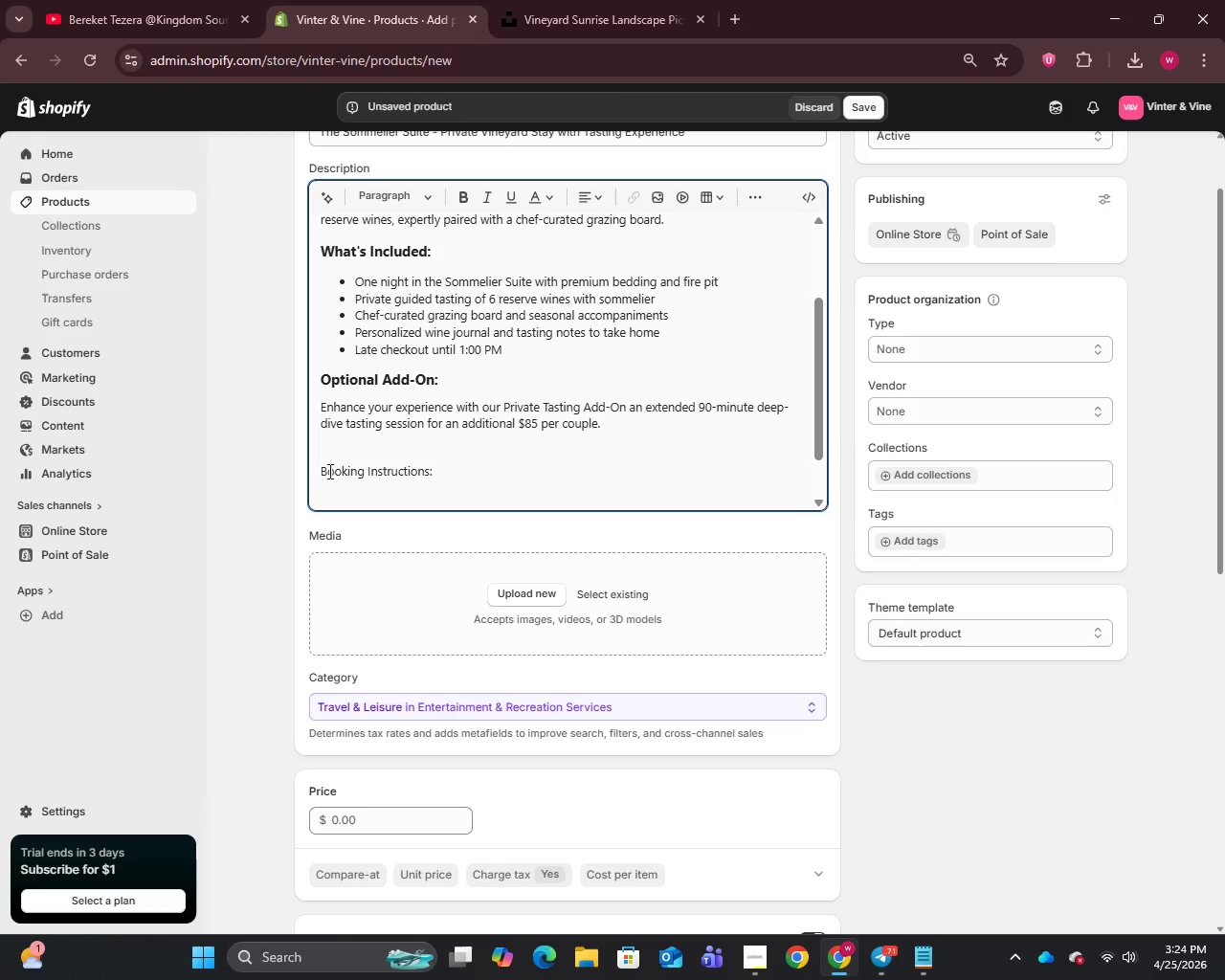 
left_click([322, 466])
 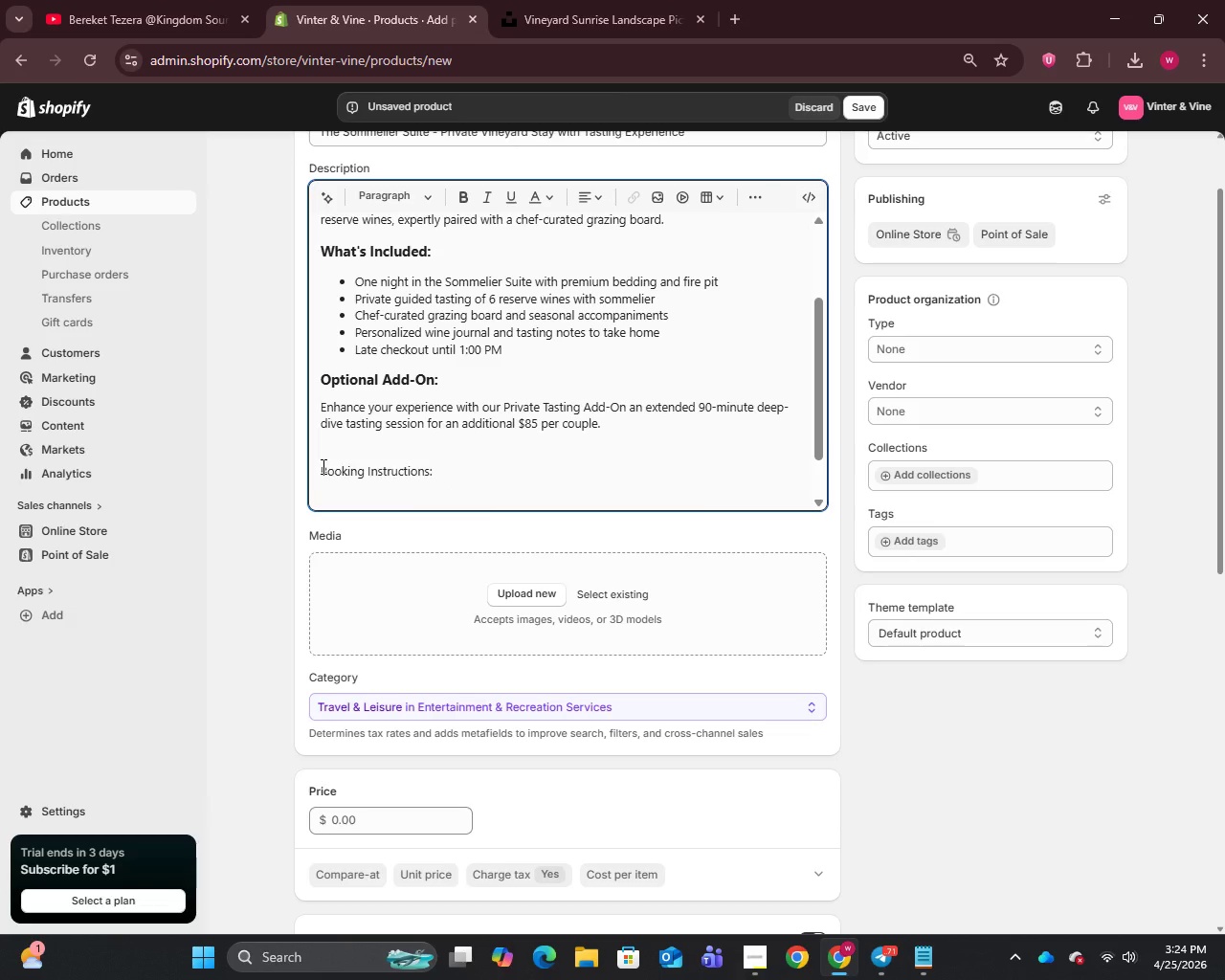 
key(Backspace)
 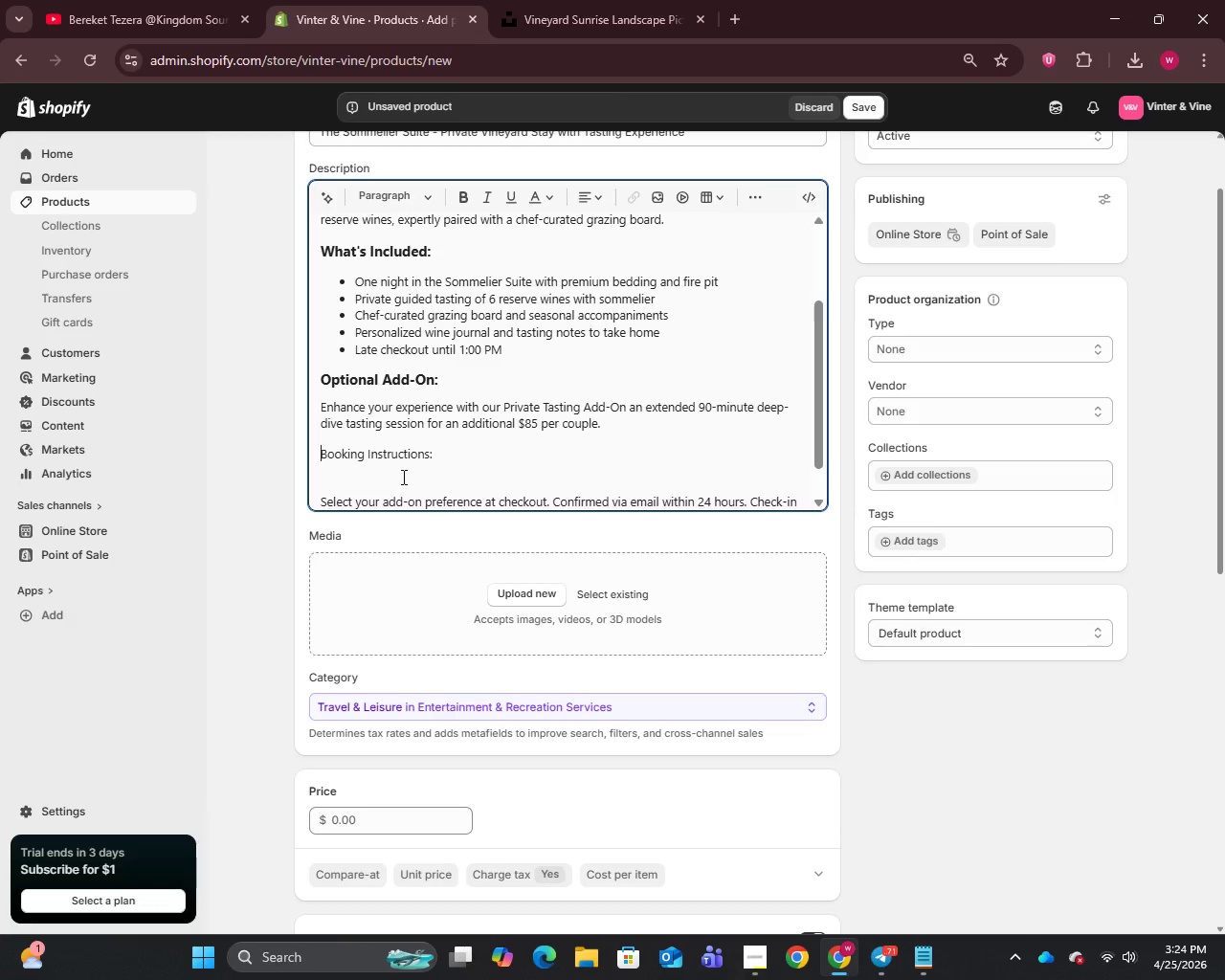 
scroll: coordinate [402, 477], scroll_direction: down, amount: 1.0
 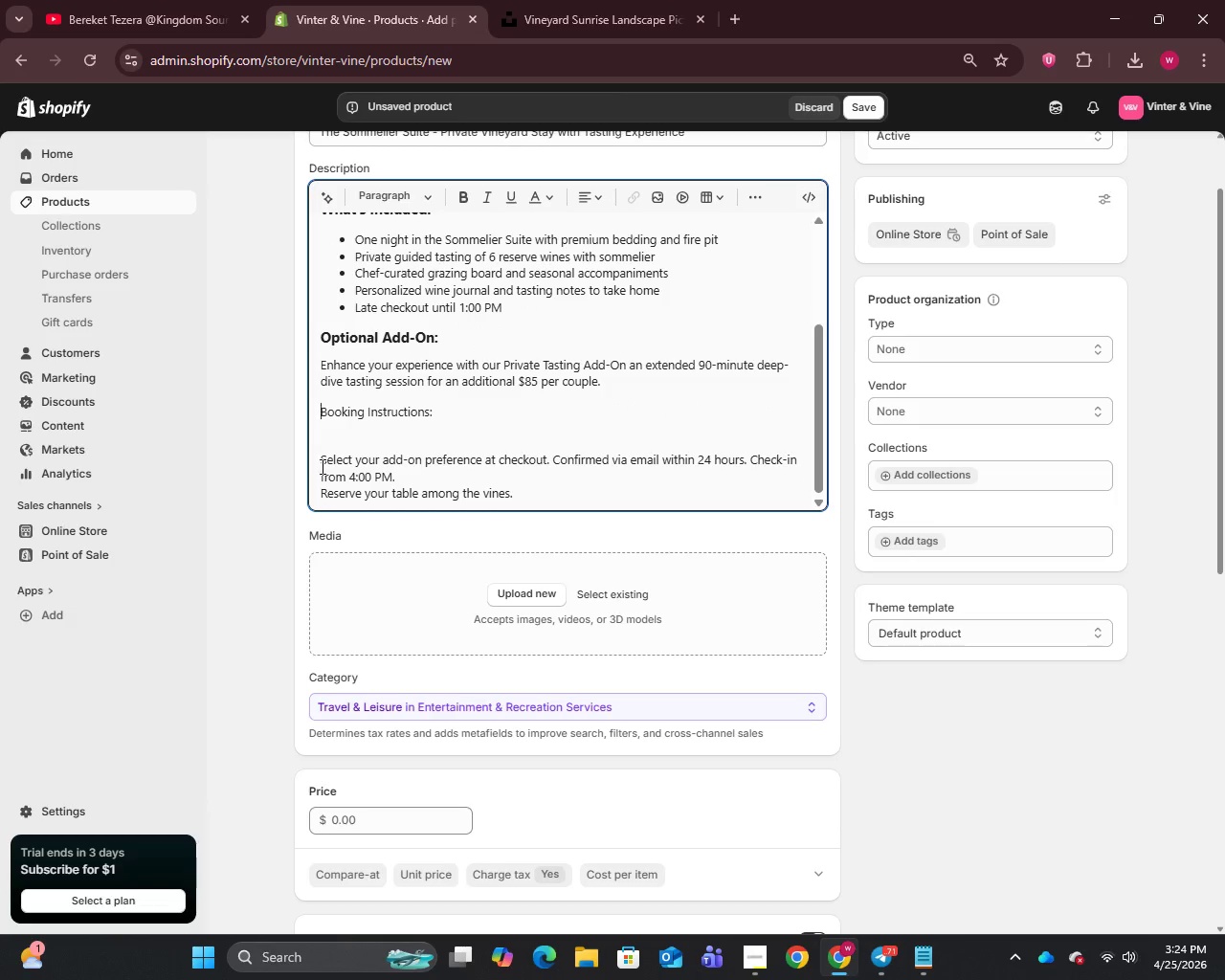 
left_click([321, 465])
 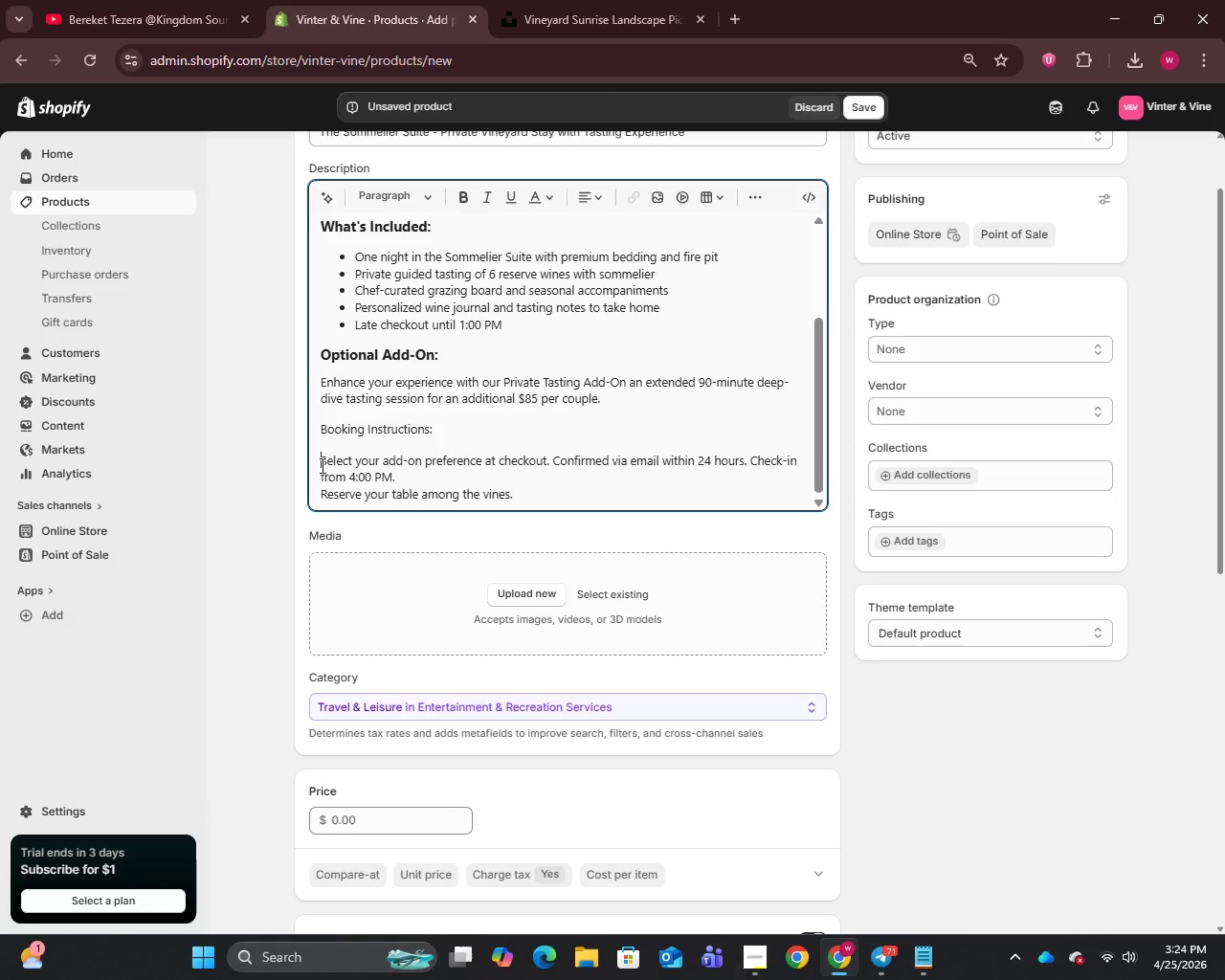 
key(Backspace)
 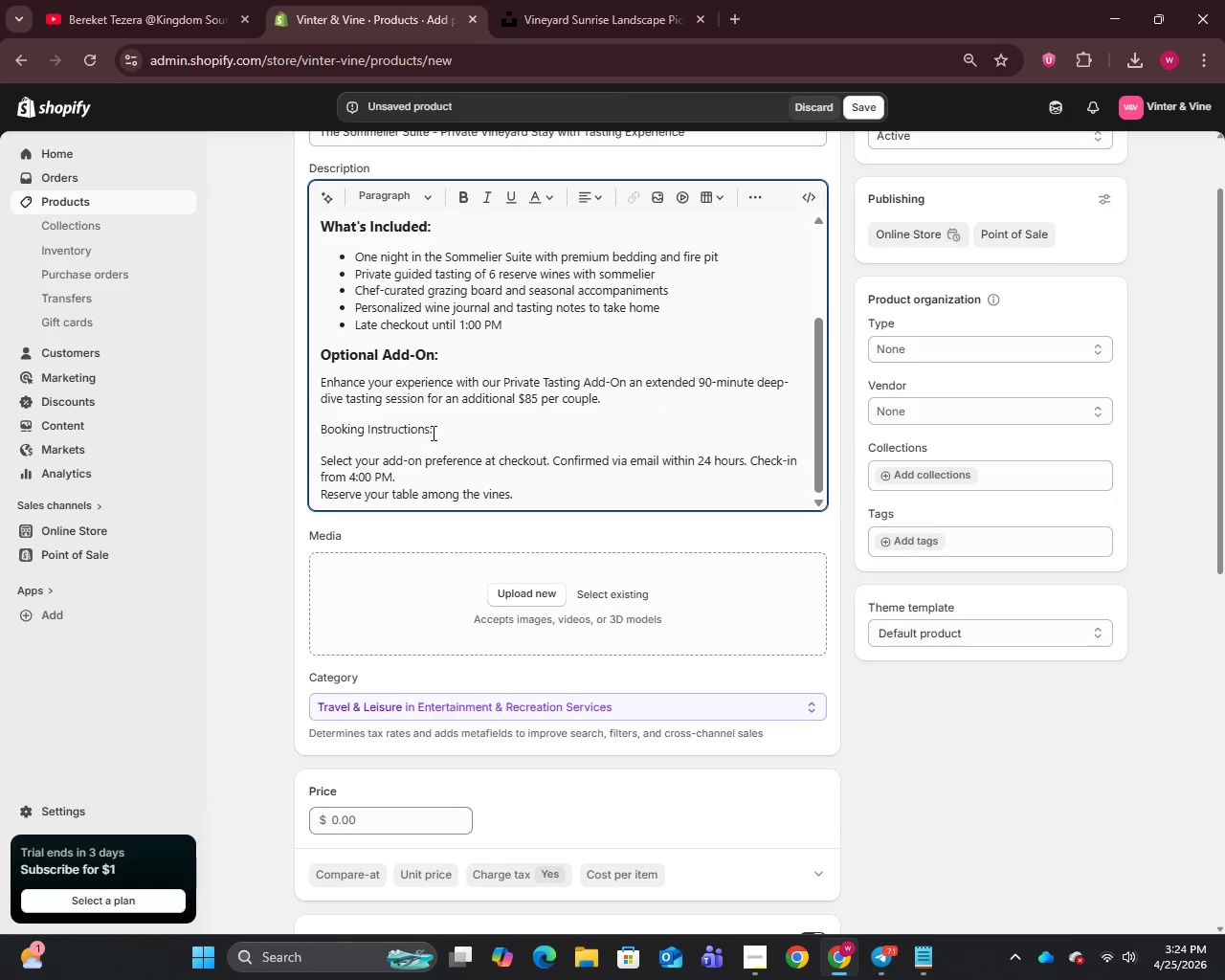 
left_click_drag(start_coordinate=[450, 425], to_coordinate=[316, 433])
 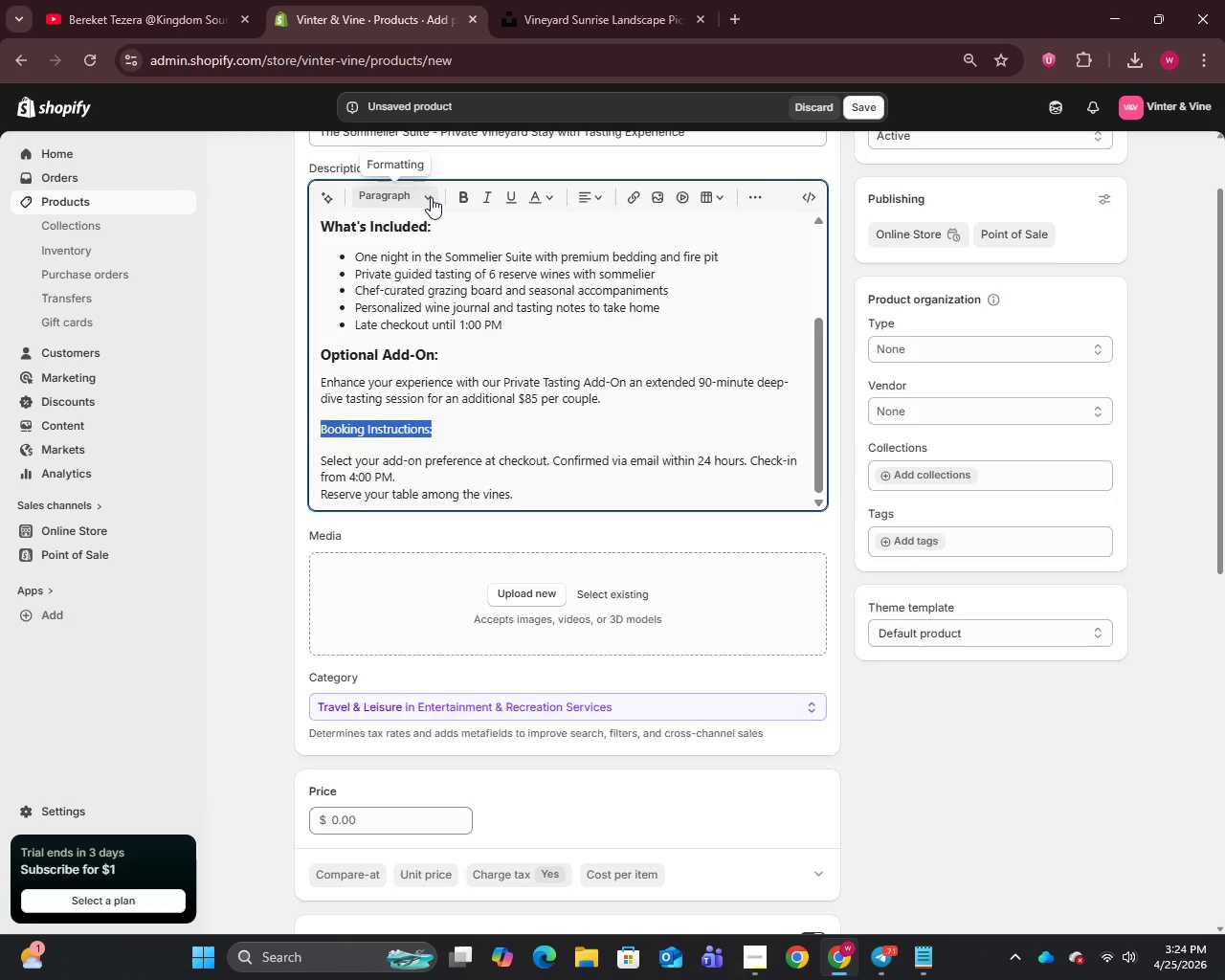 
left_click([431, 197])
 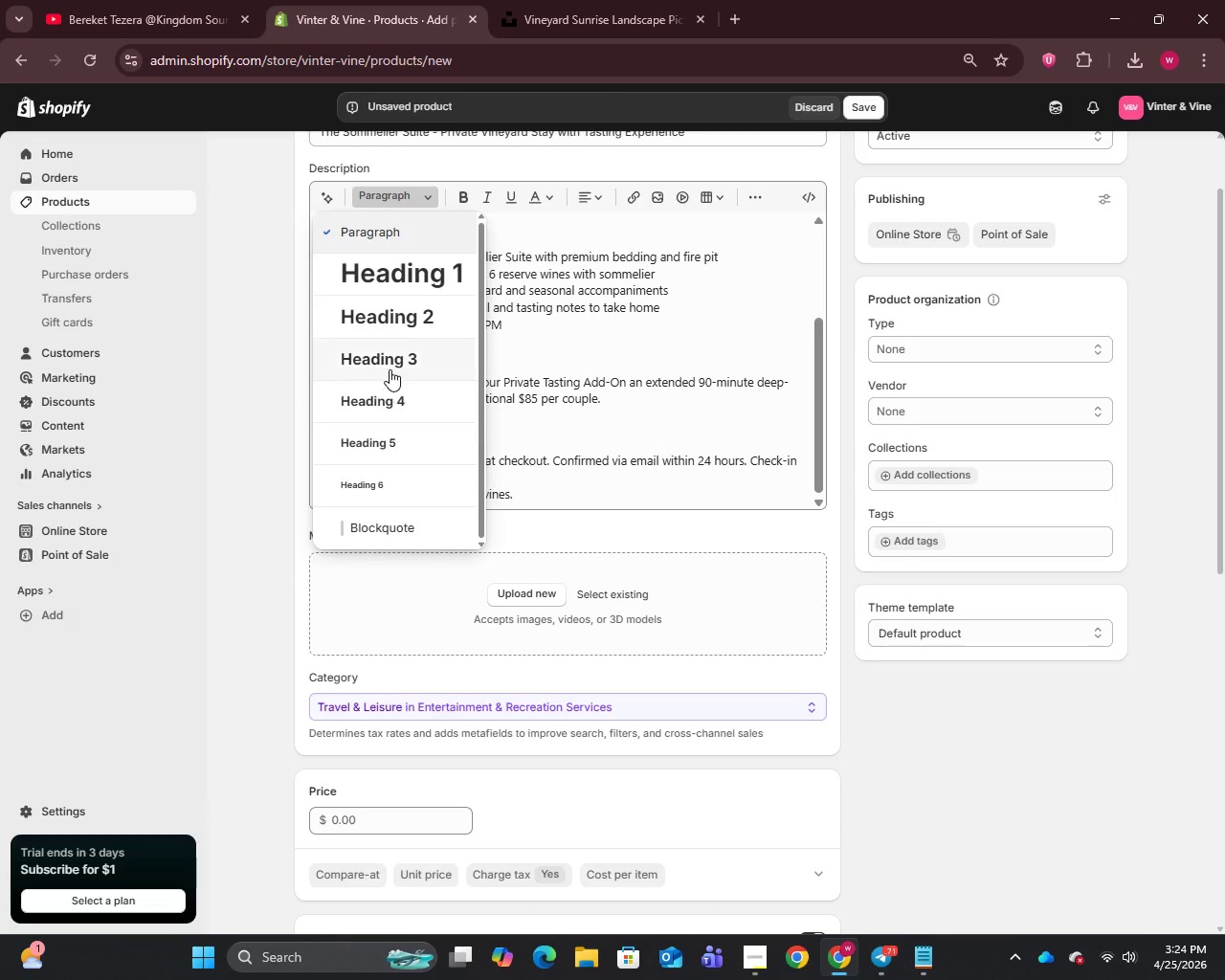 
left_click([390, 366])
 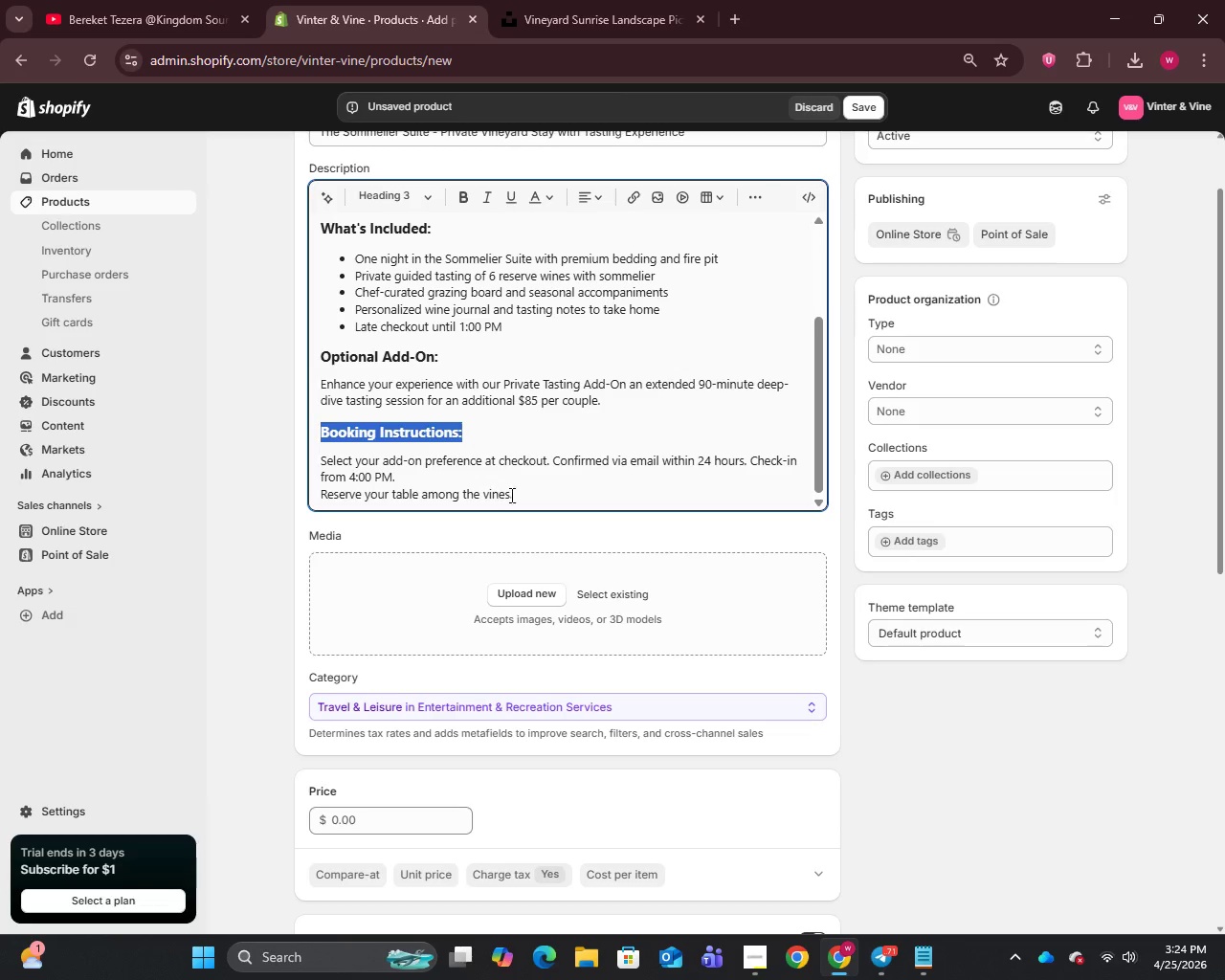 
left_click_drag(start_coordinate=[523, 495], to_coordinate=[307, 502])
 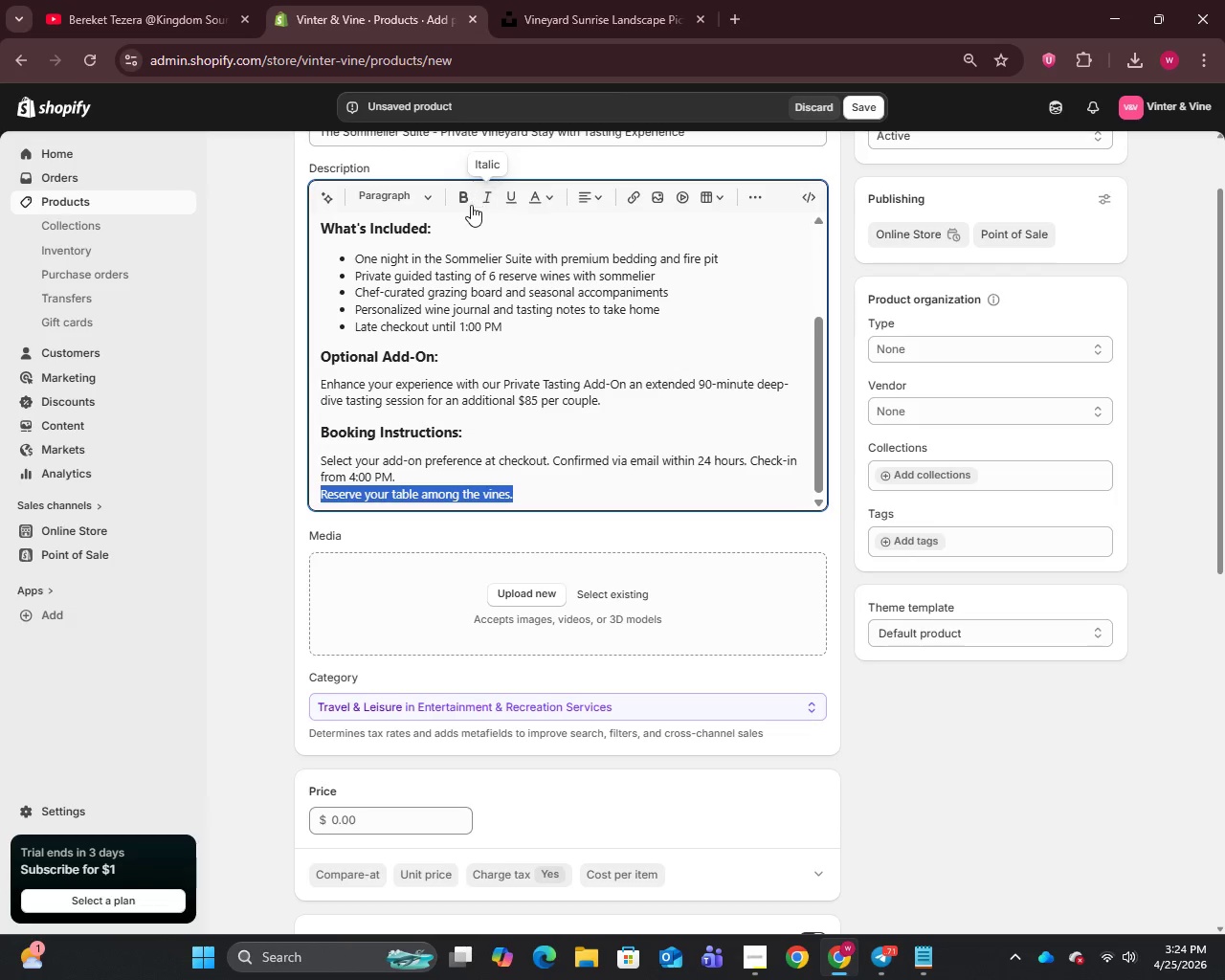 
left_click([469, 205])
 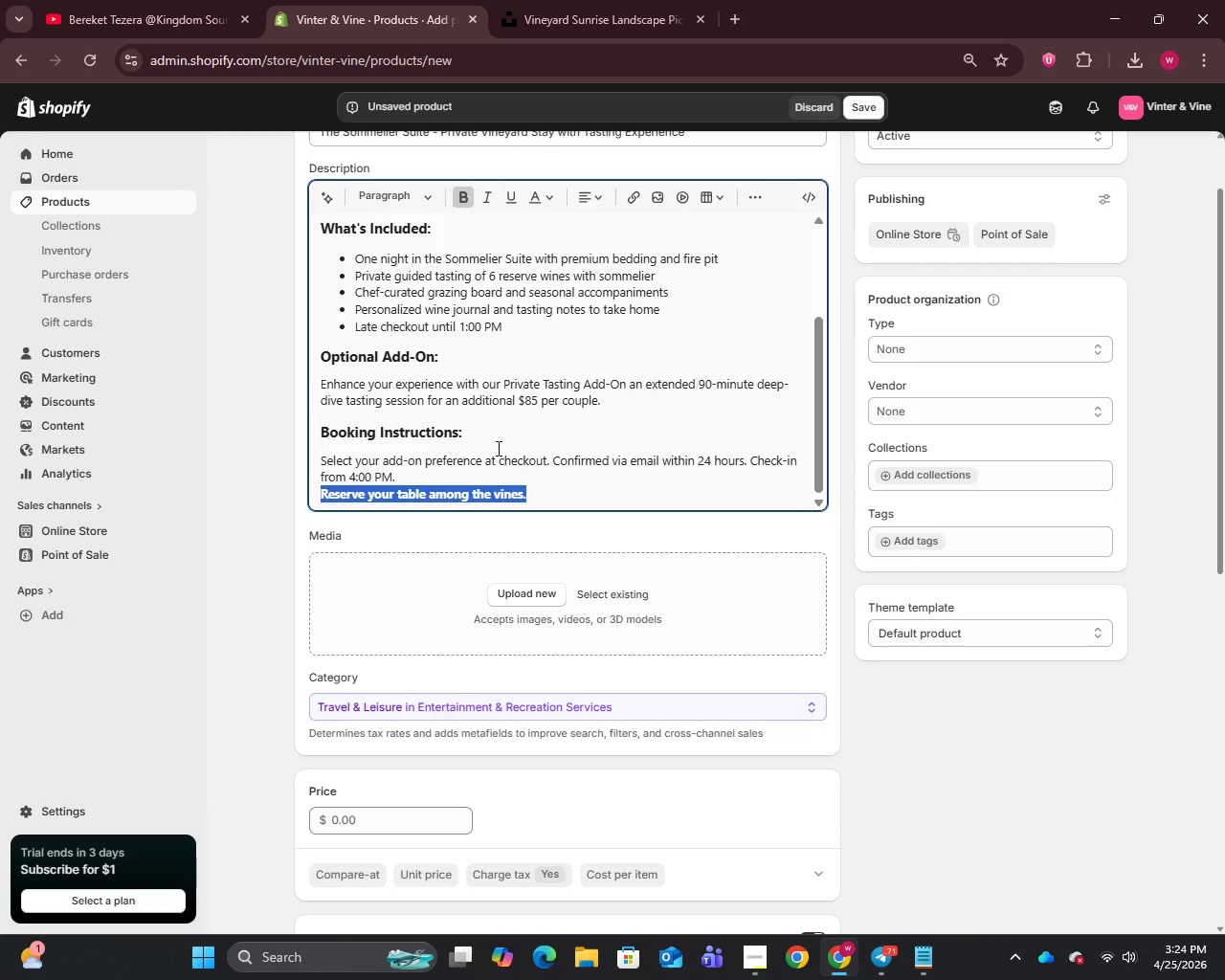 
scroll: coordinate [497, 447], scroll_direction: up, amount: 5.0
 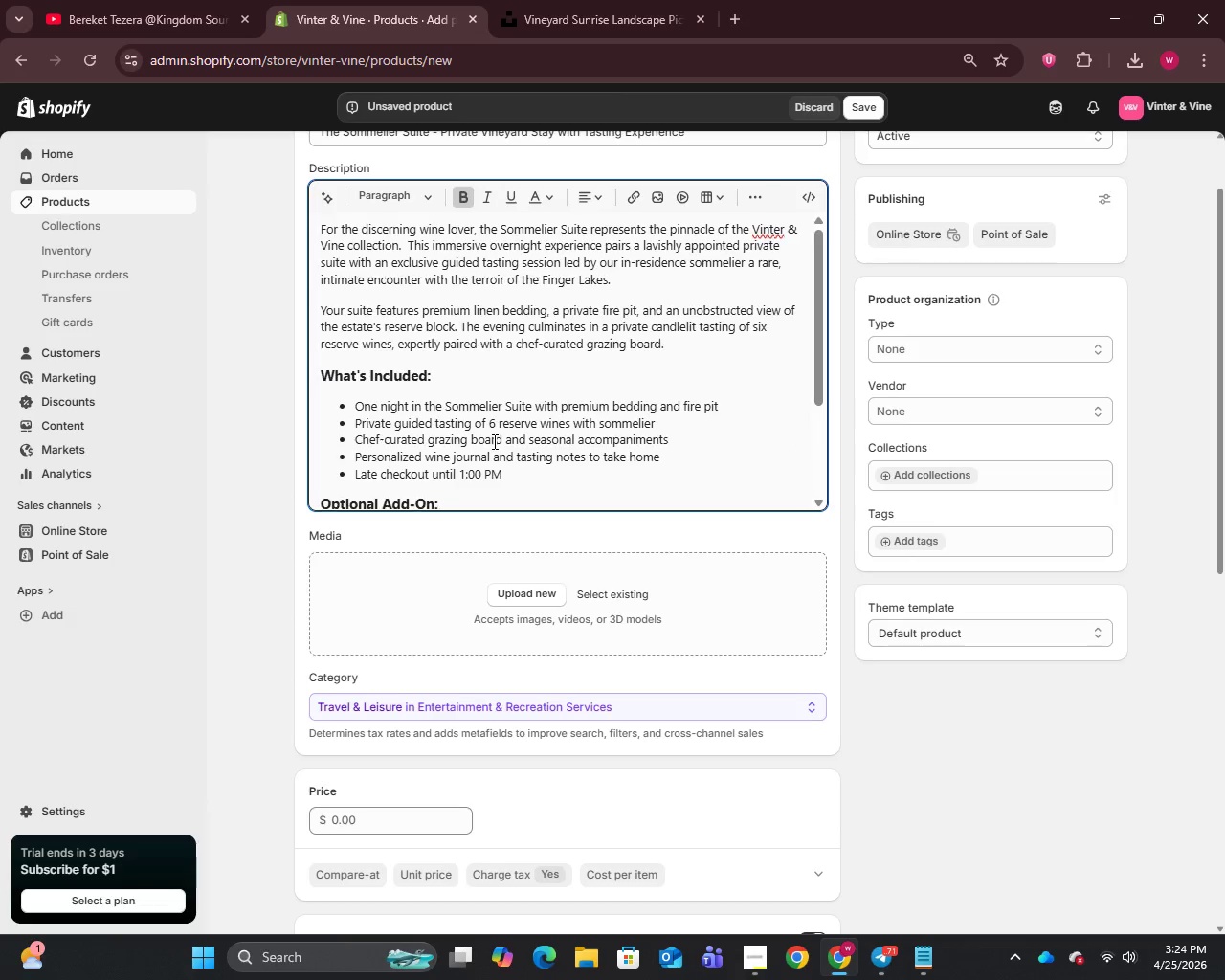 
scroll: coordinate [486, 435], scroll_direction: down, amount: 8.0
 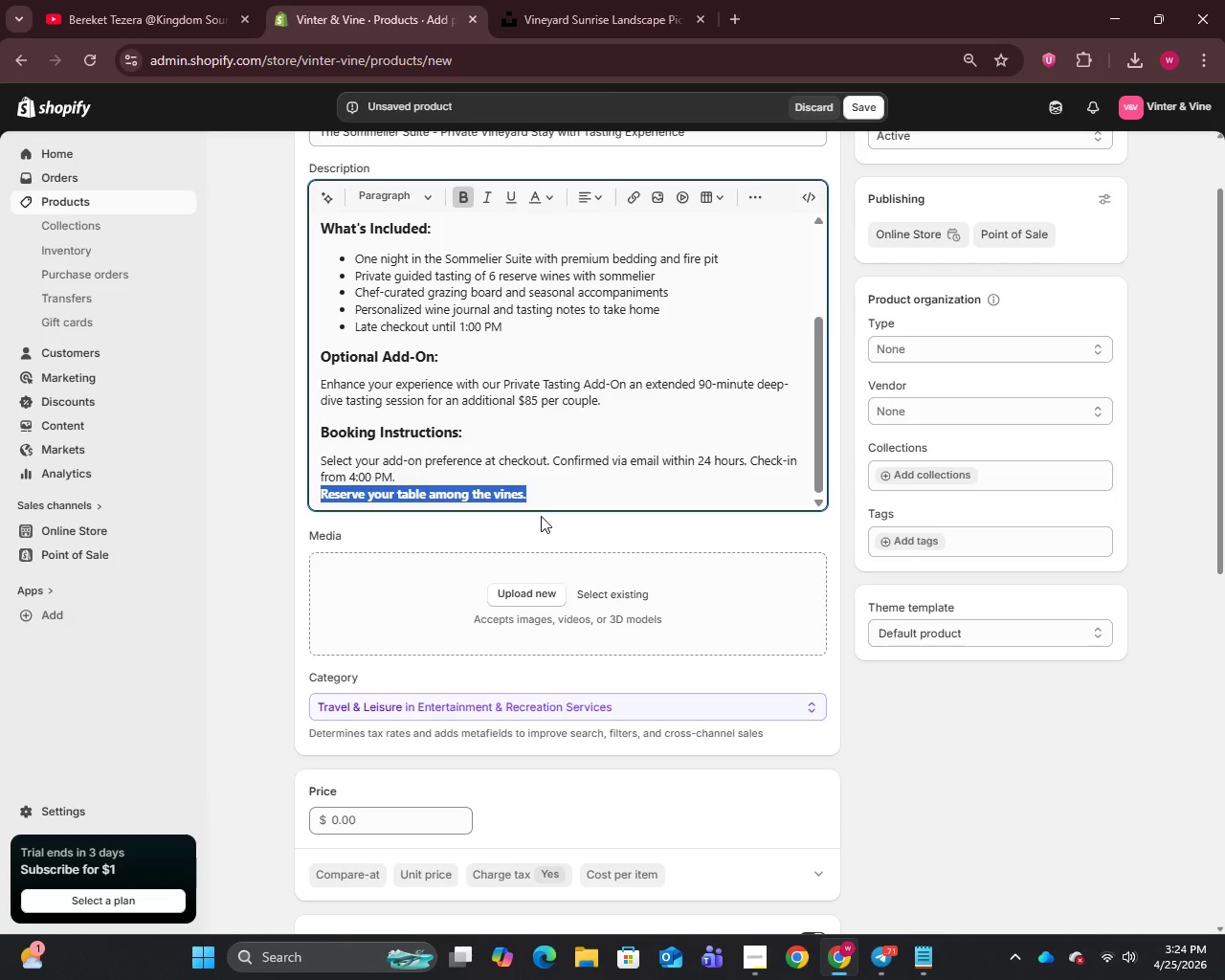 
wait(11.03)
 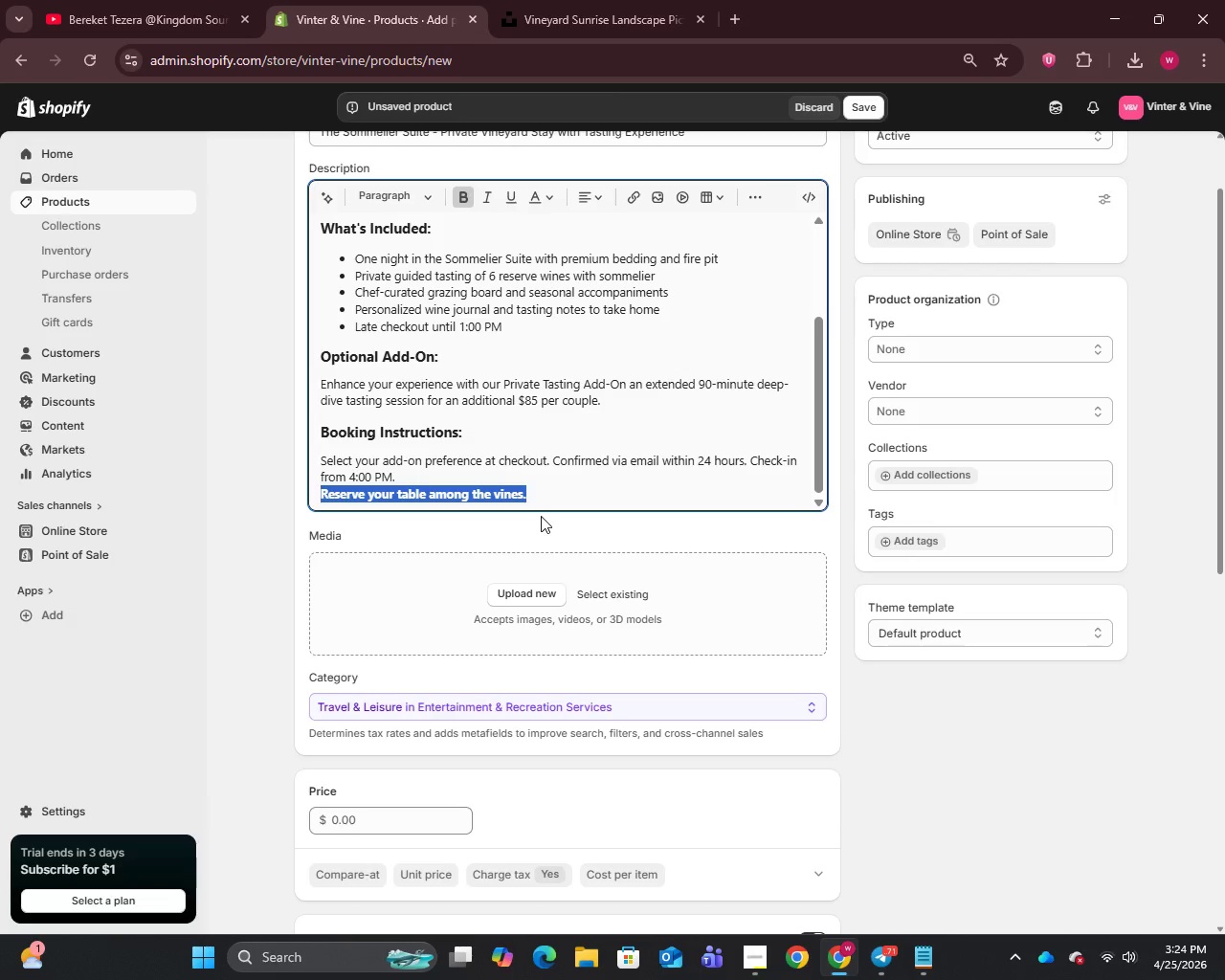 
scroll: coordinate [510, 633], scroll_direction: down, amount: 8.0
 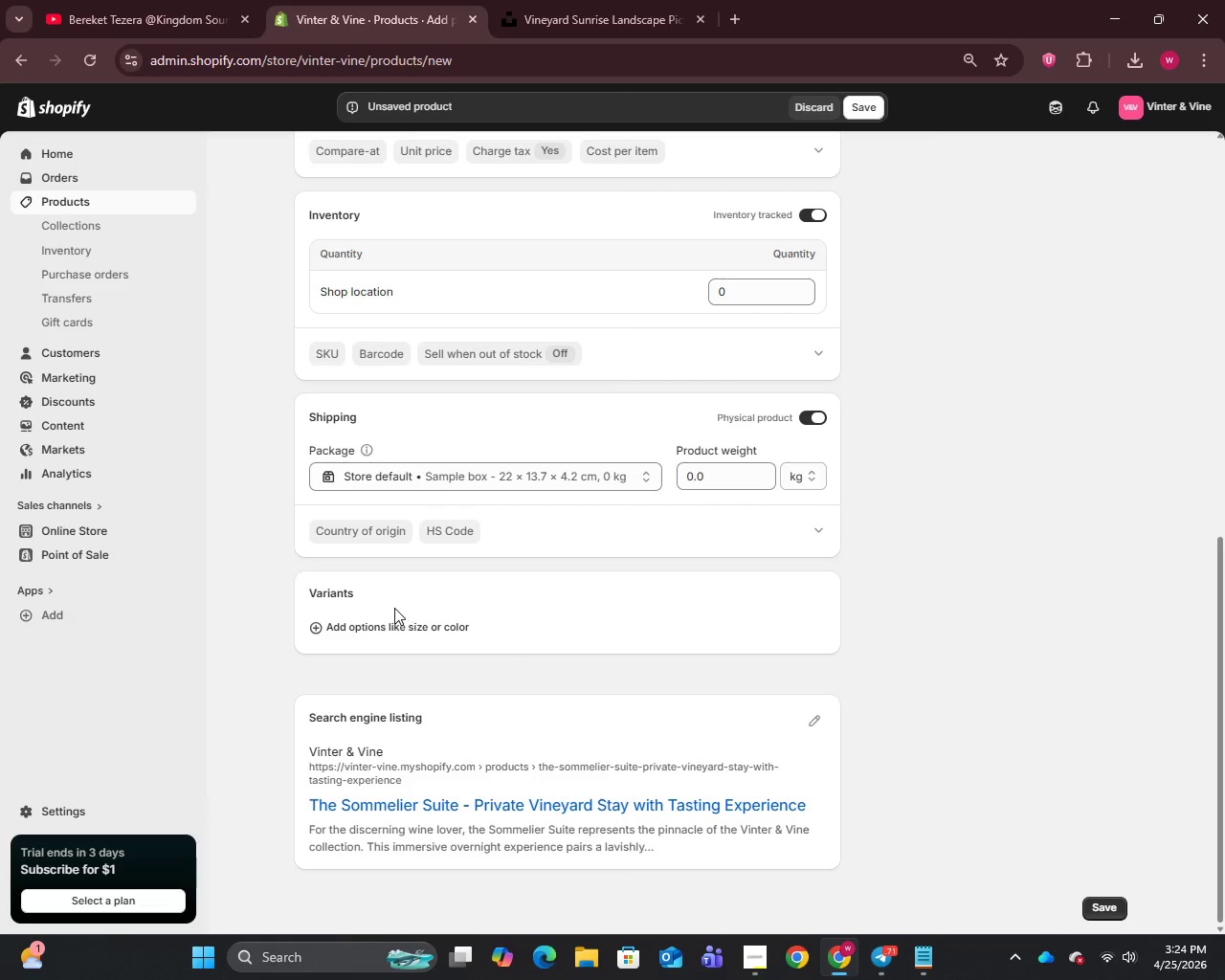 
left_click([386, 621])
 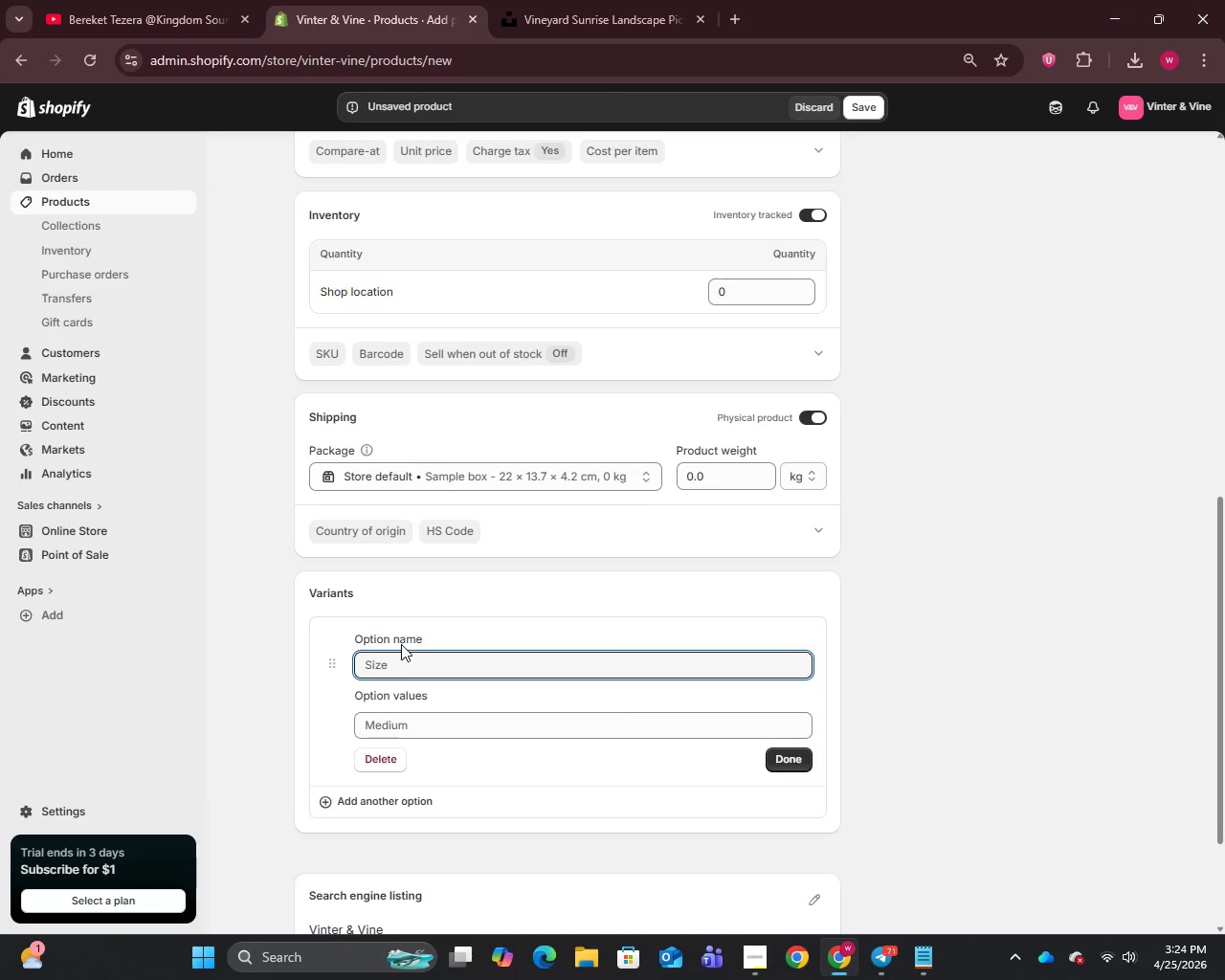 
wait(5.78)
 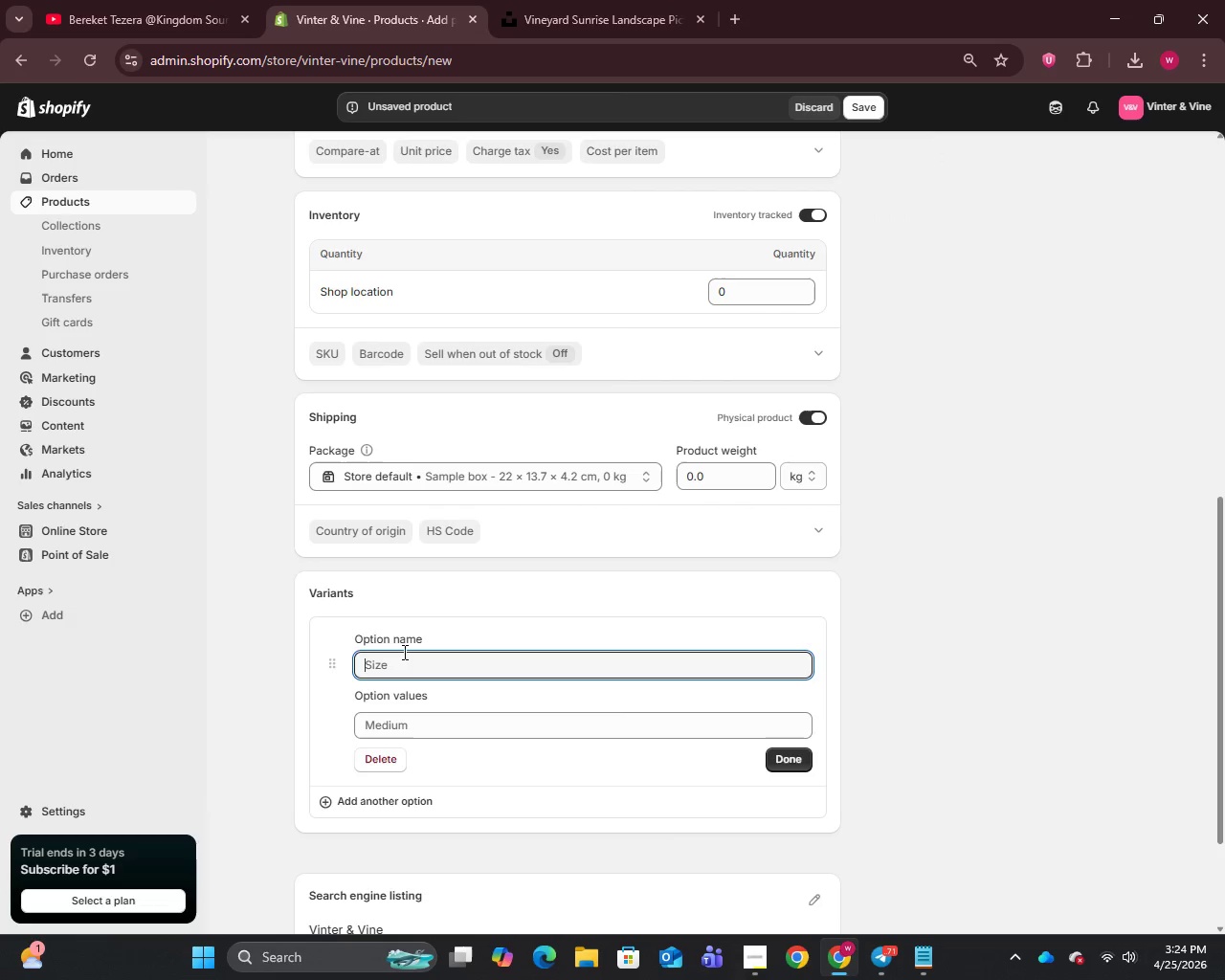 
type(Va)
key(Backspace)
key(Backspace)
key(Backspace)
type(Package)
 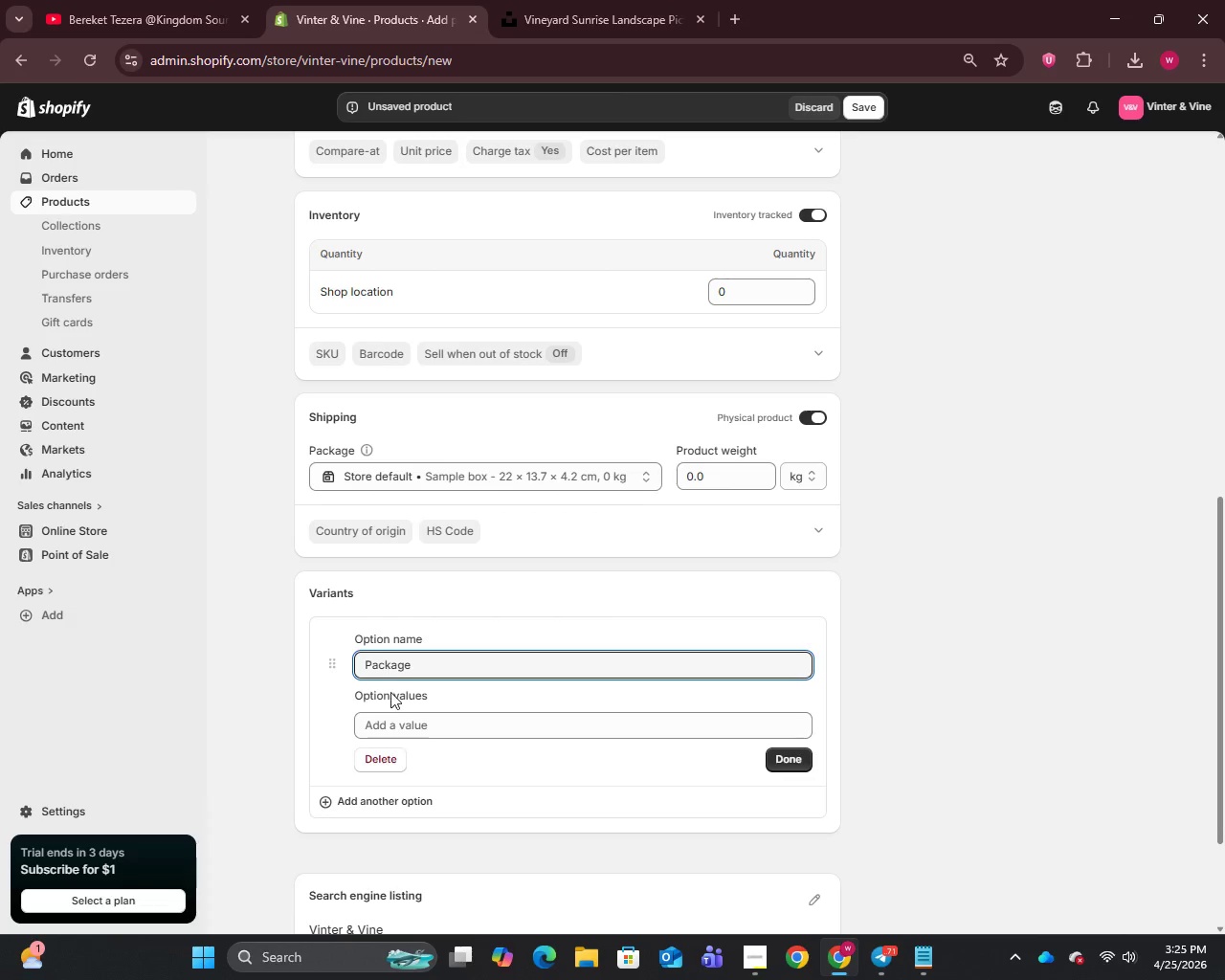 
left_click([394, 724])
 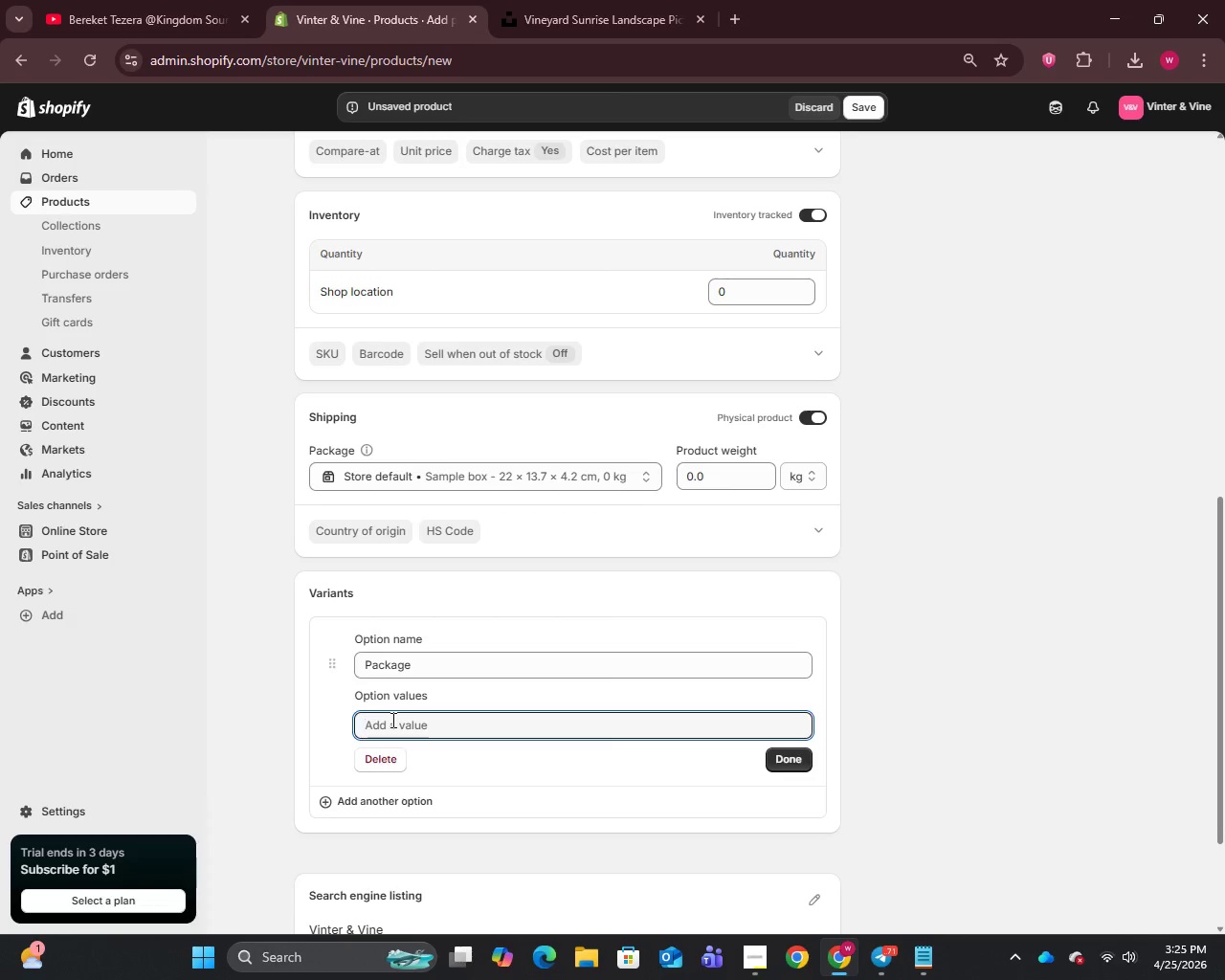 
wait(27.8)
 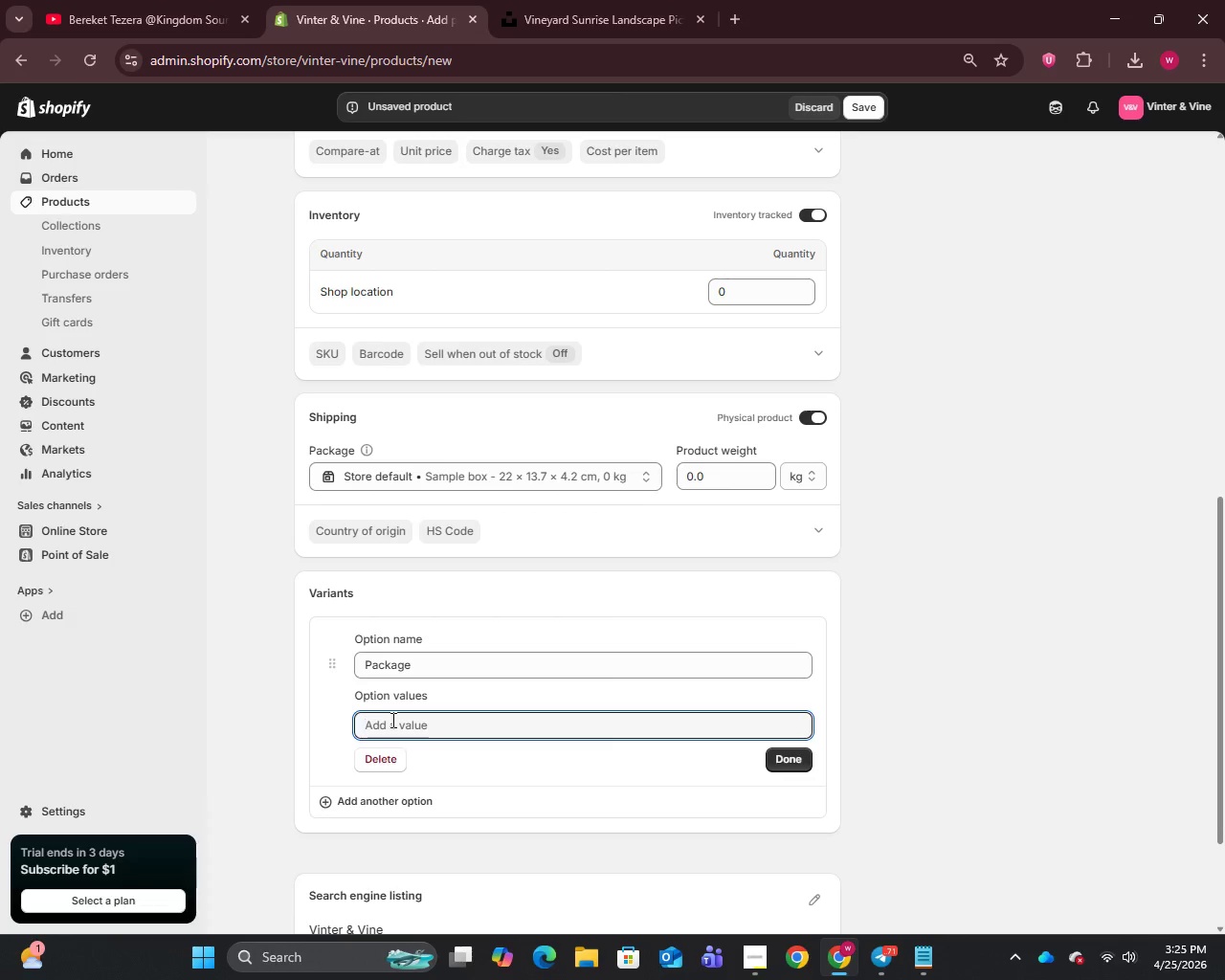 
left_click([405, 735])
 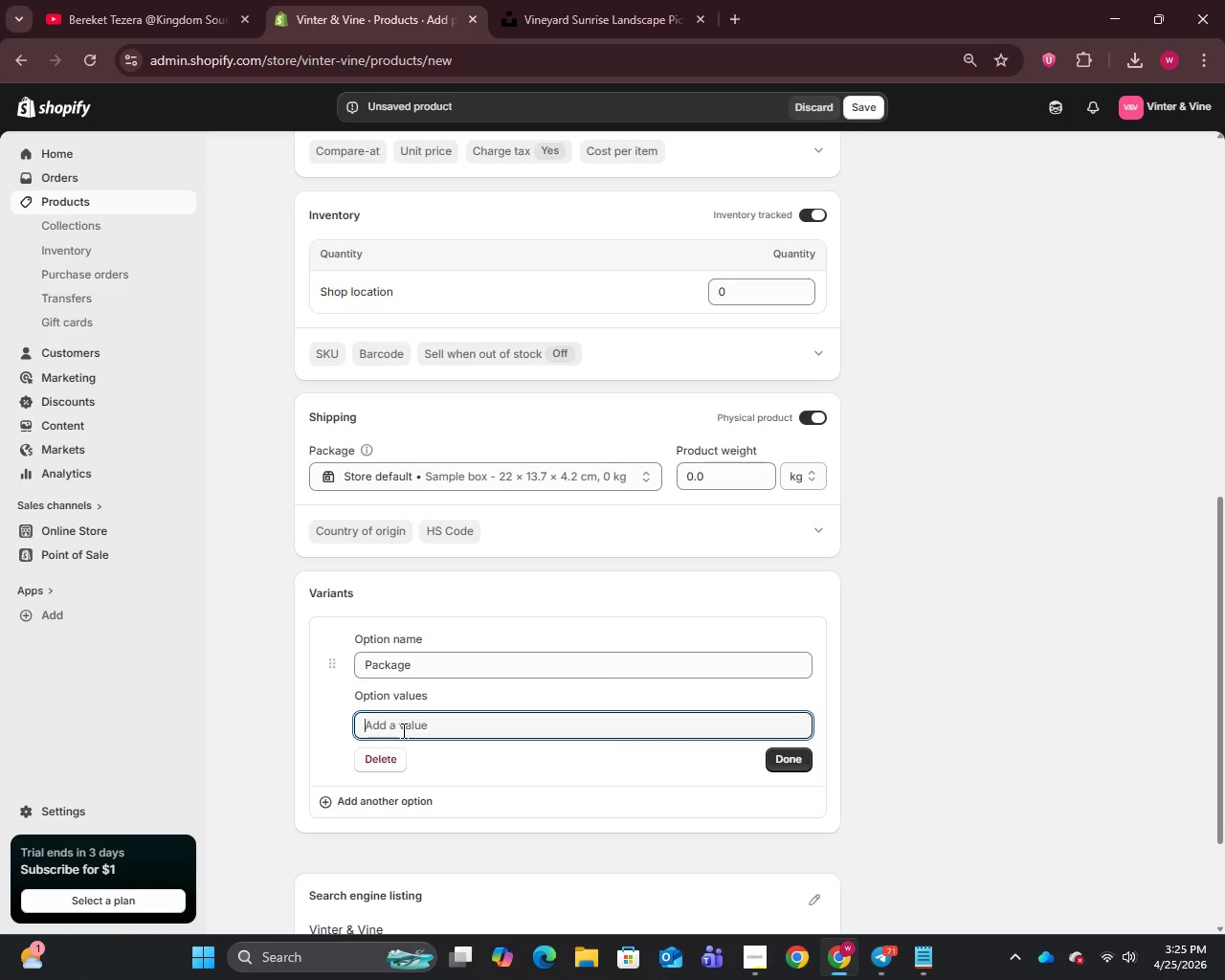 
type(Suite Only)
 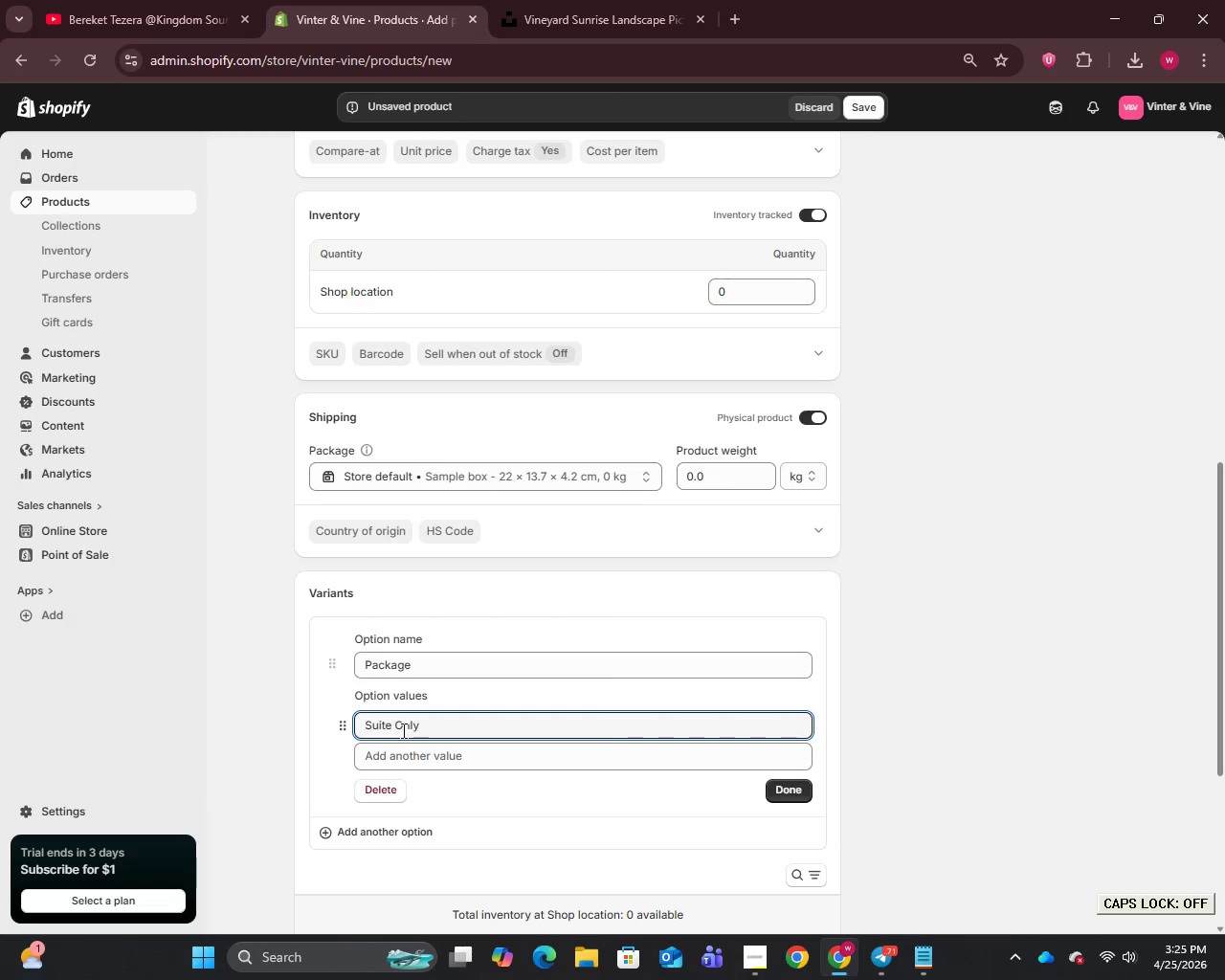 
key(Enter)
 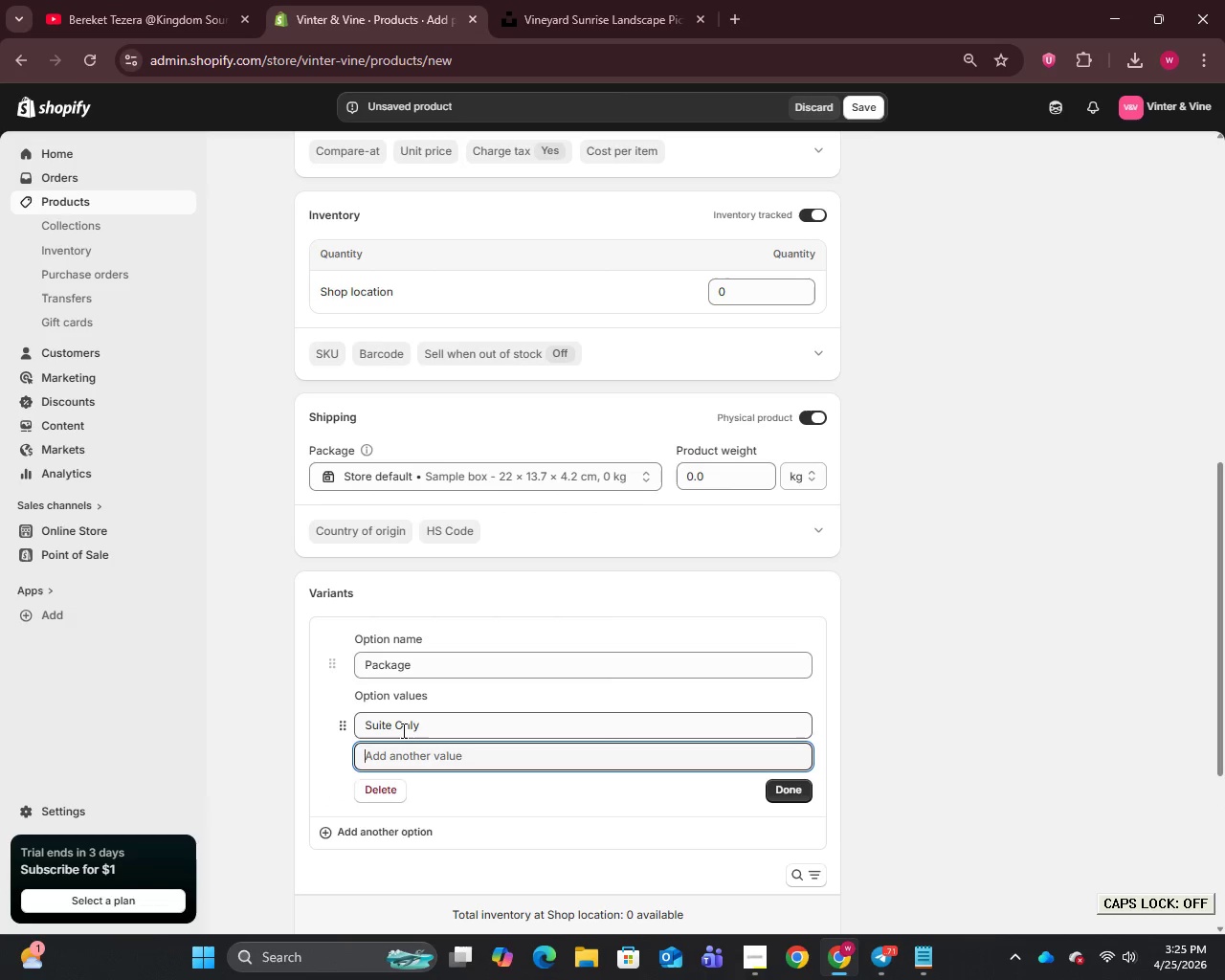 
type(Suite + Private Tasting Add-On)
 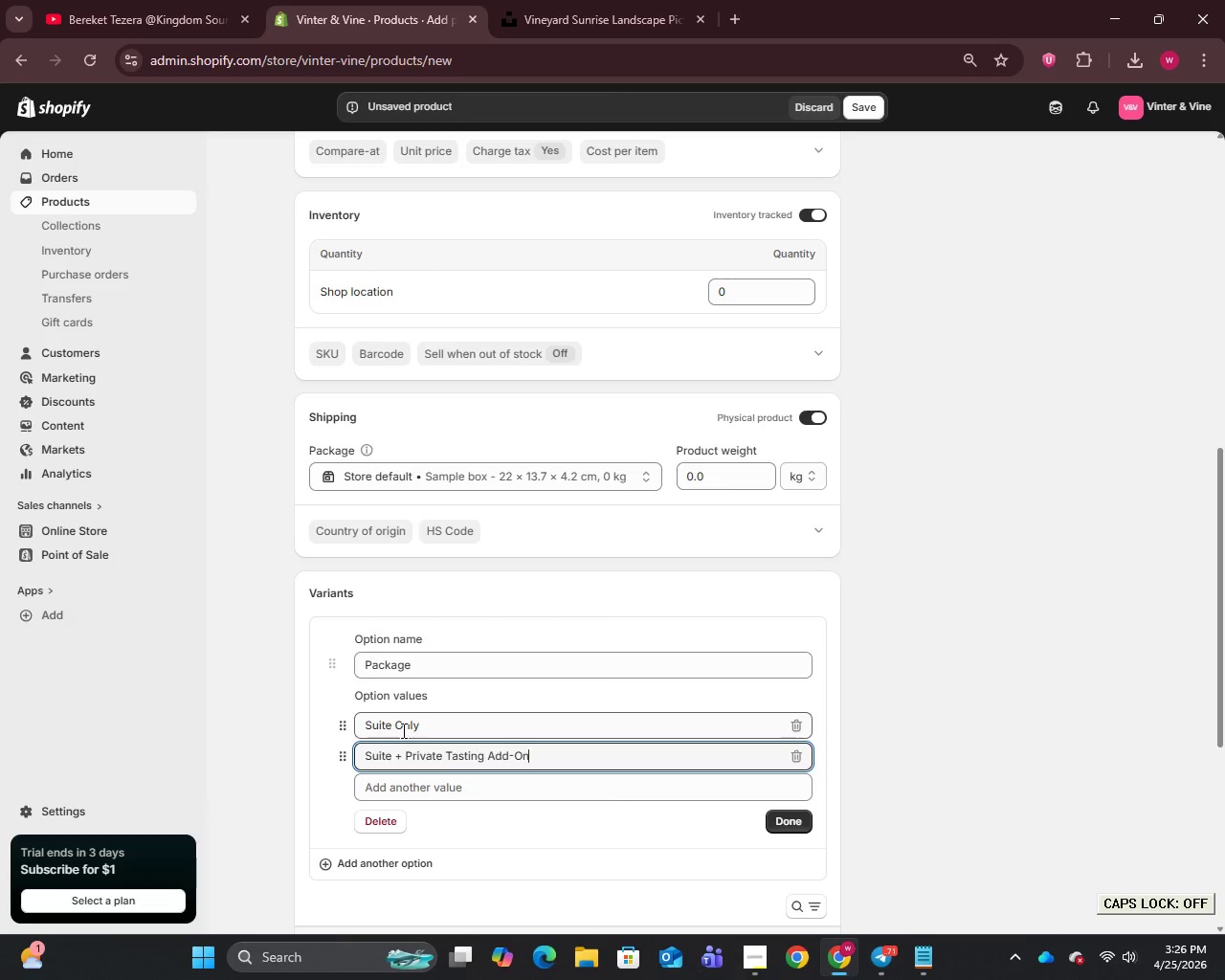 
left_click([806, 818])
 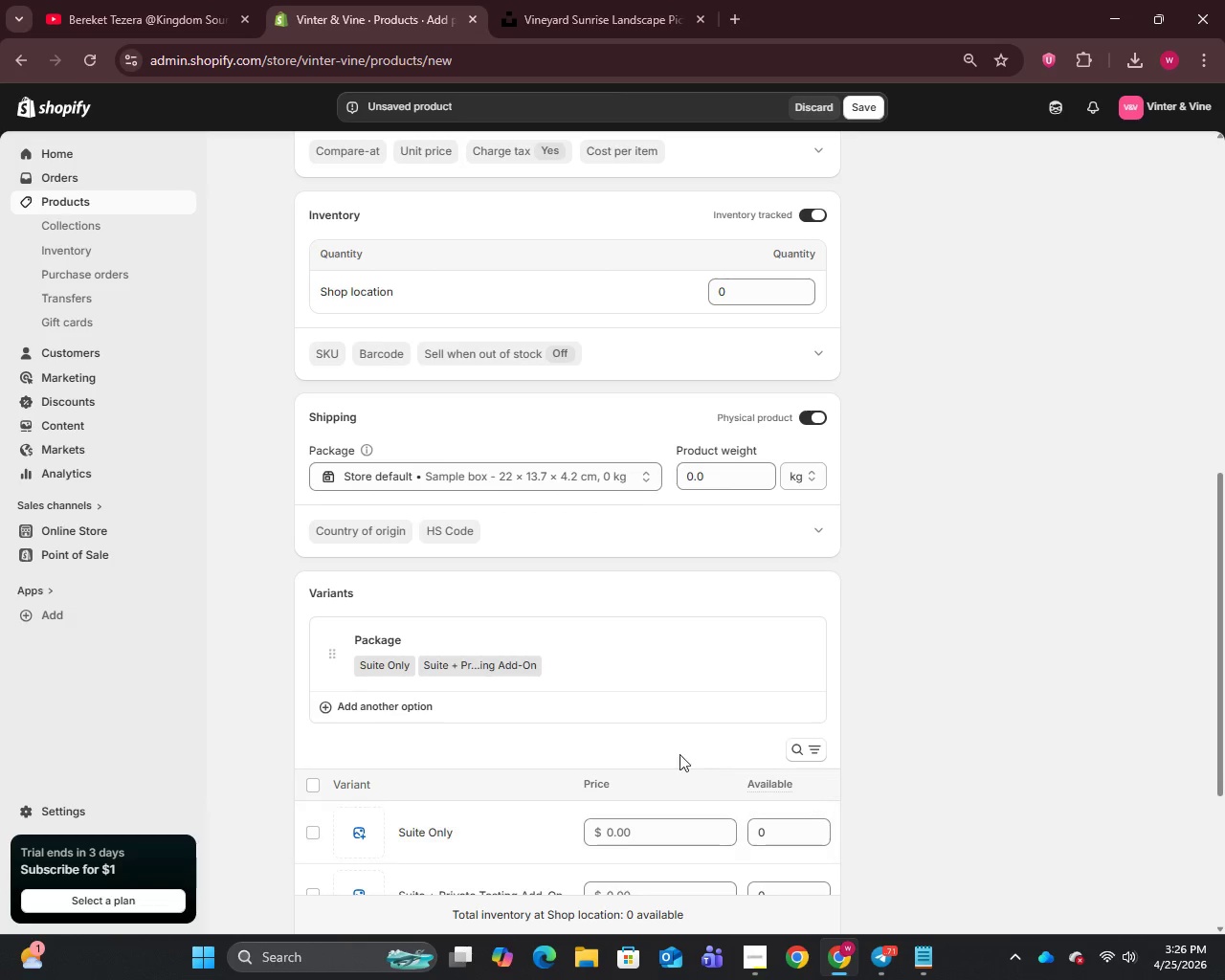 
scroll: coordinate [664, 730], scroll_direction: down, amount: 2.0
 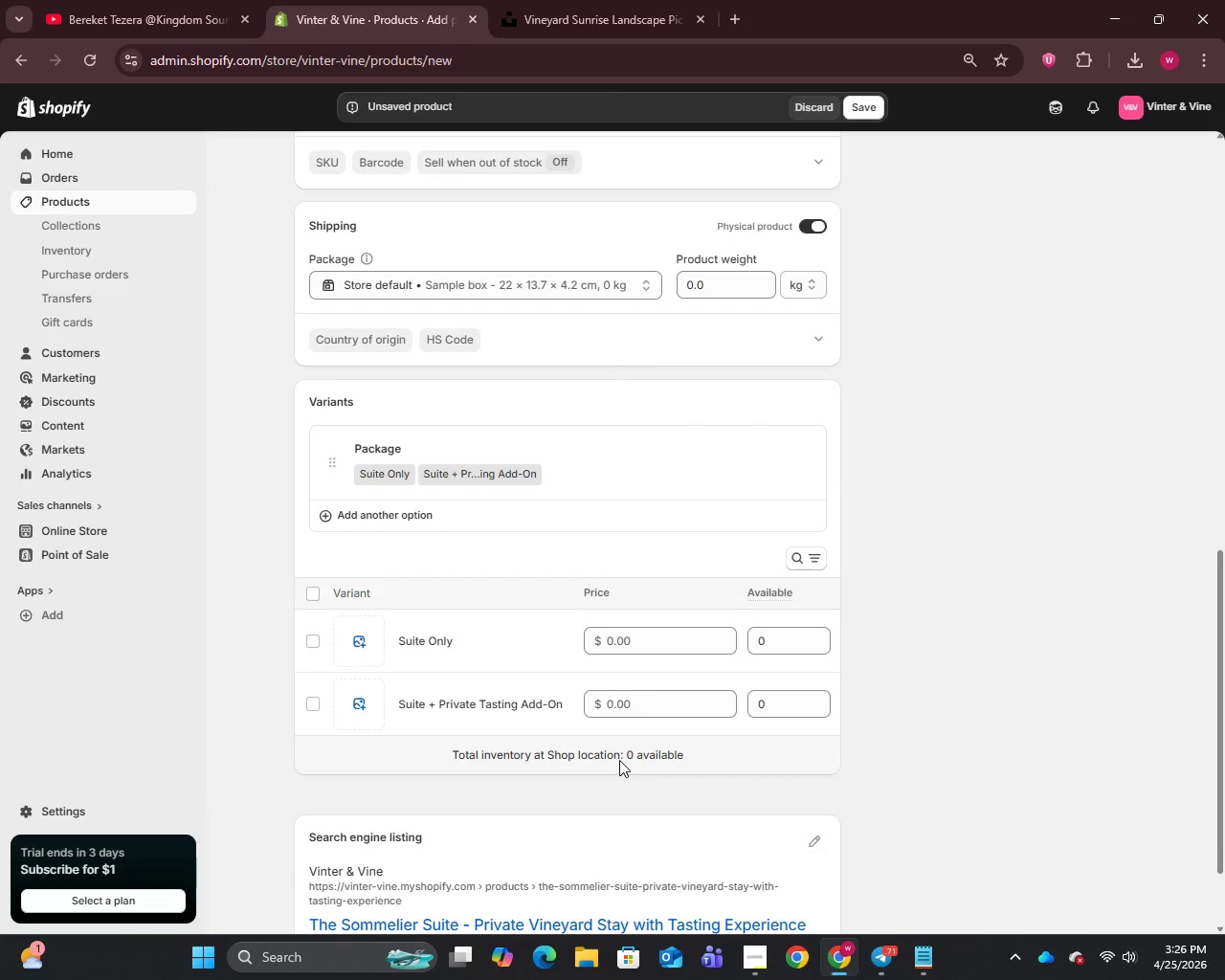 
left_click([611, 658])
 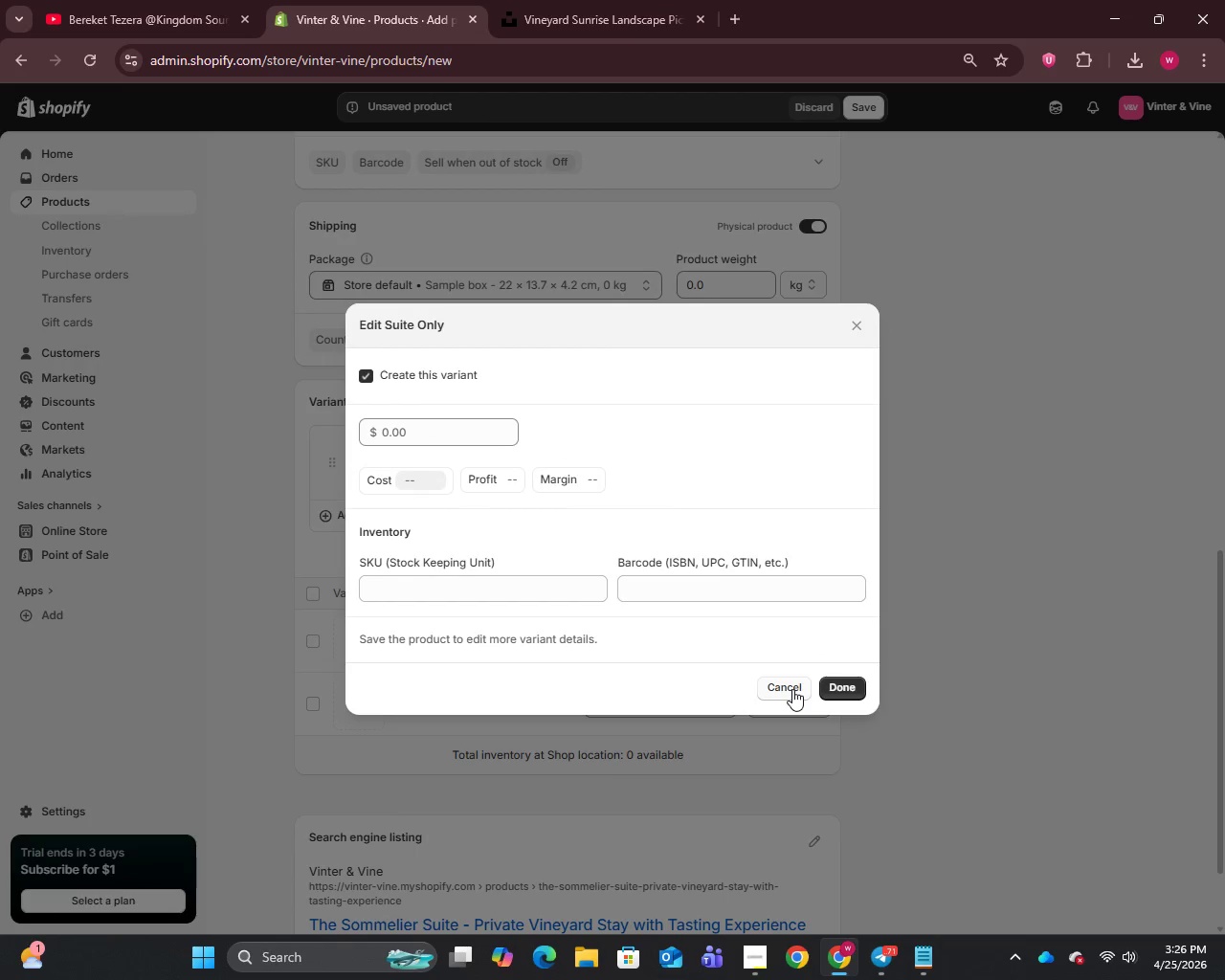 
left_click([792, 689])
 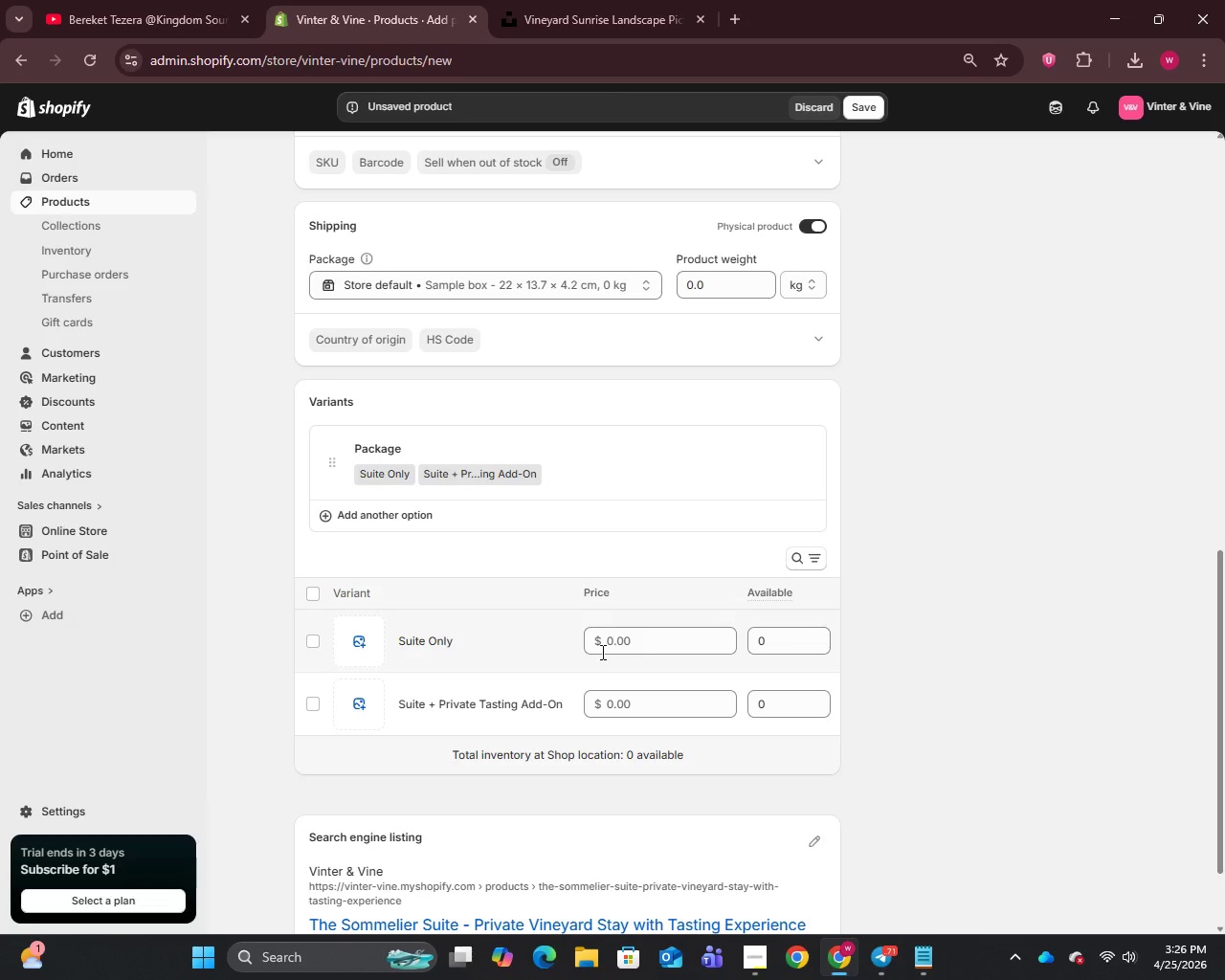 
left_click([516, 657])
 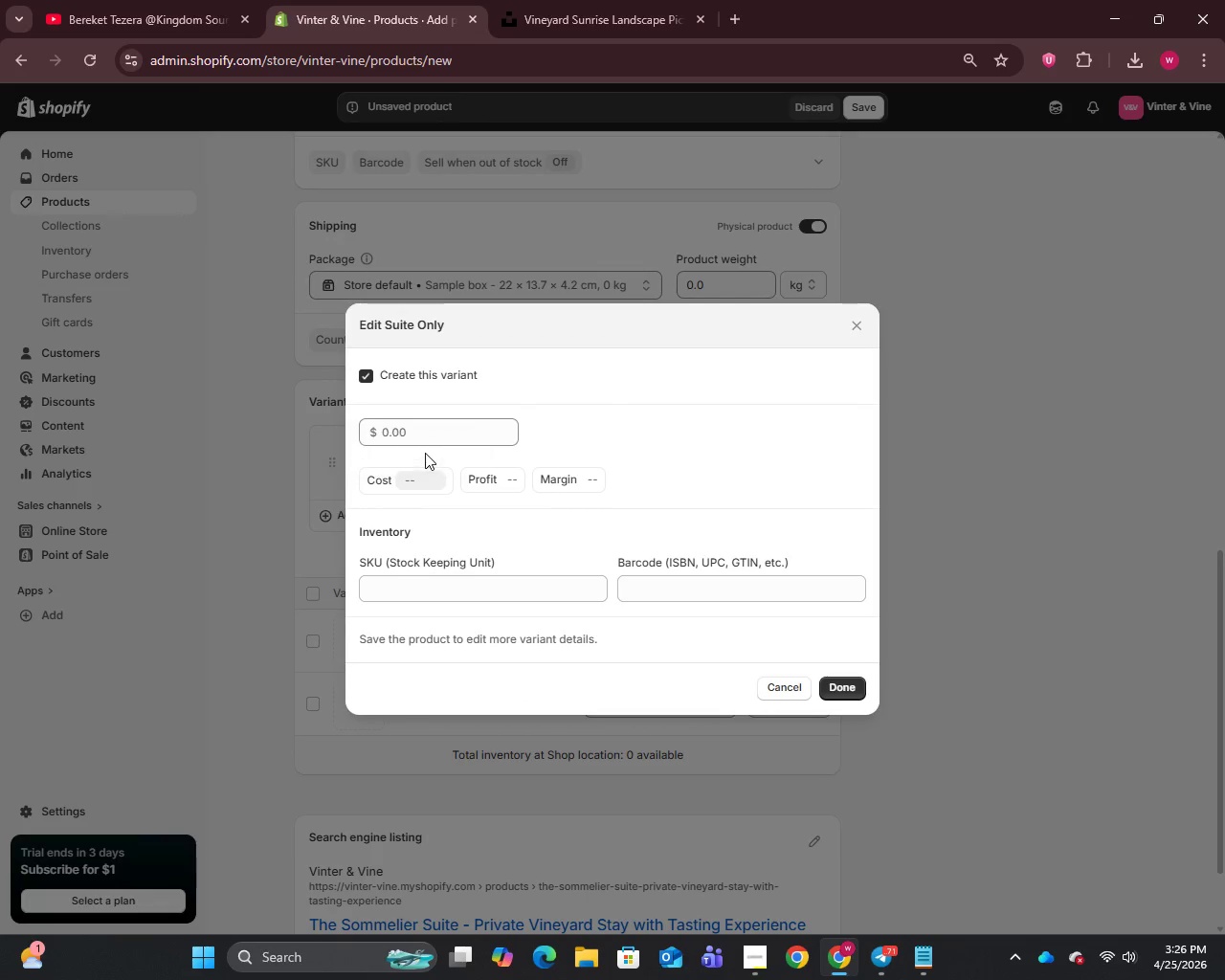 
left_click([431, 420])
 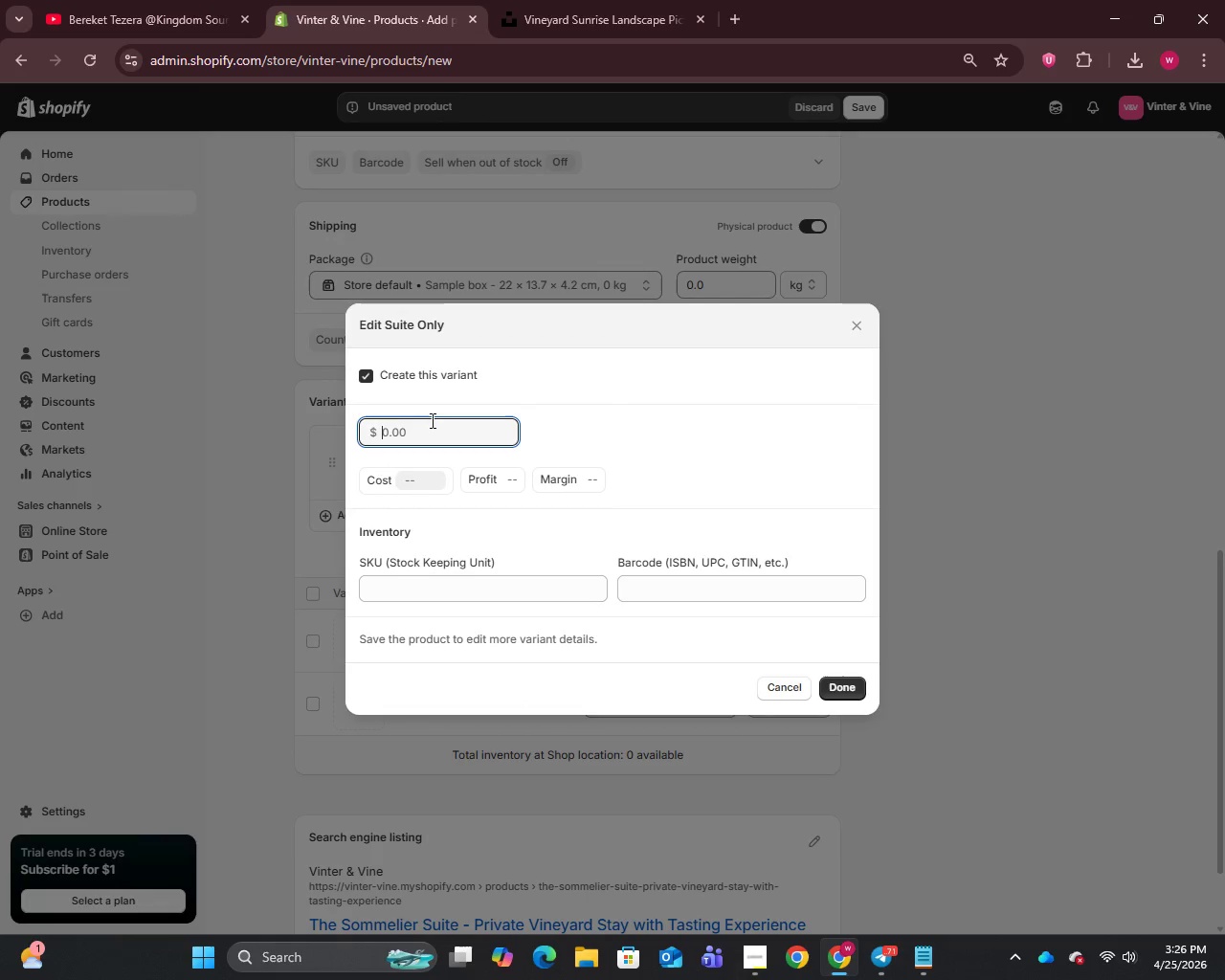 
type(445)
 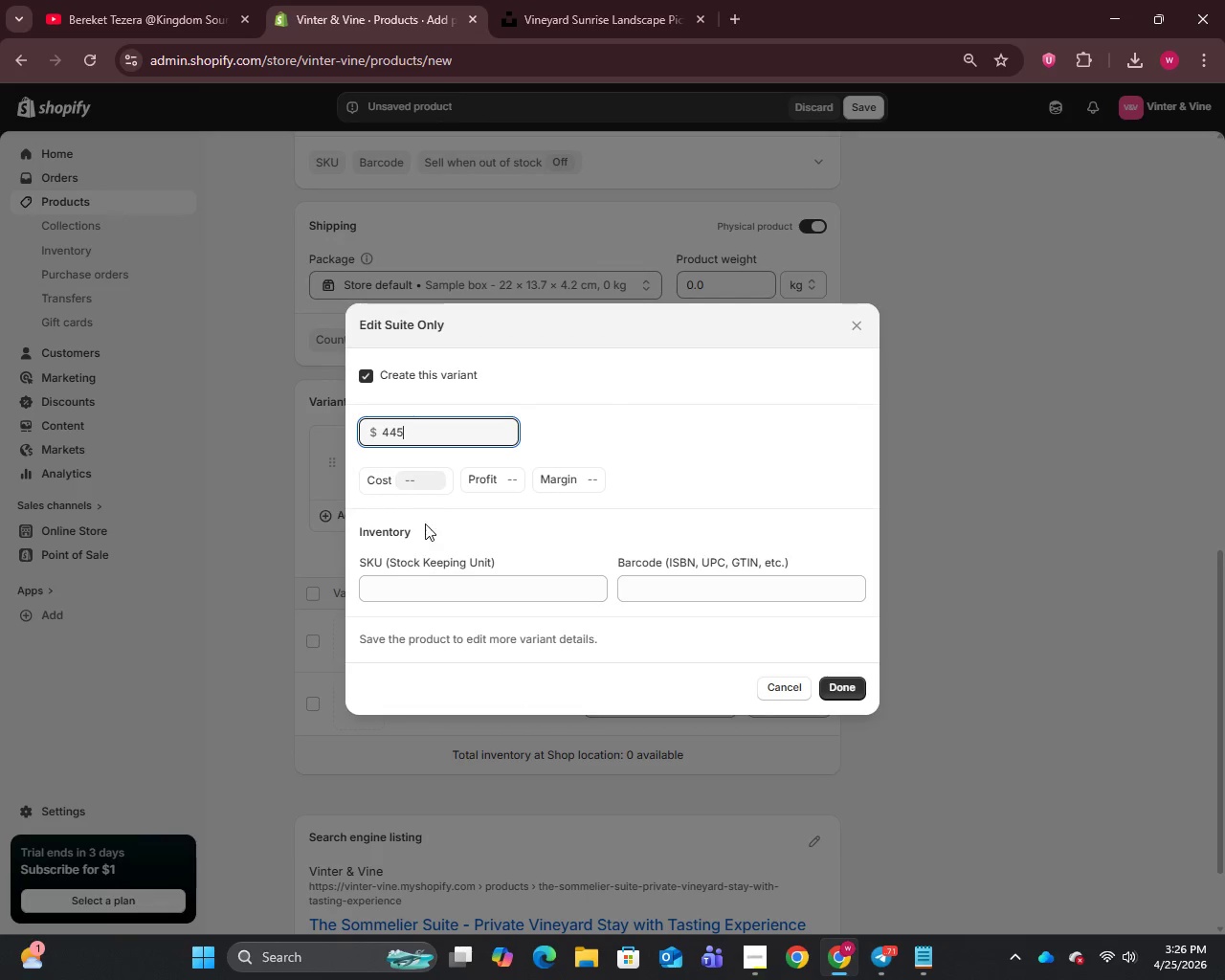 
left_click([426, 590])
 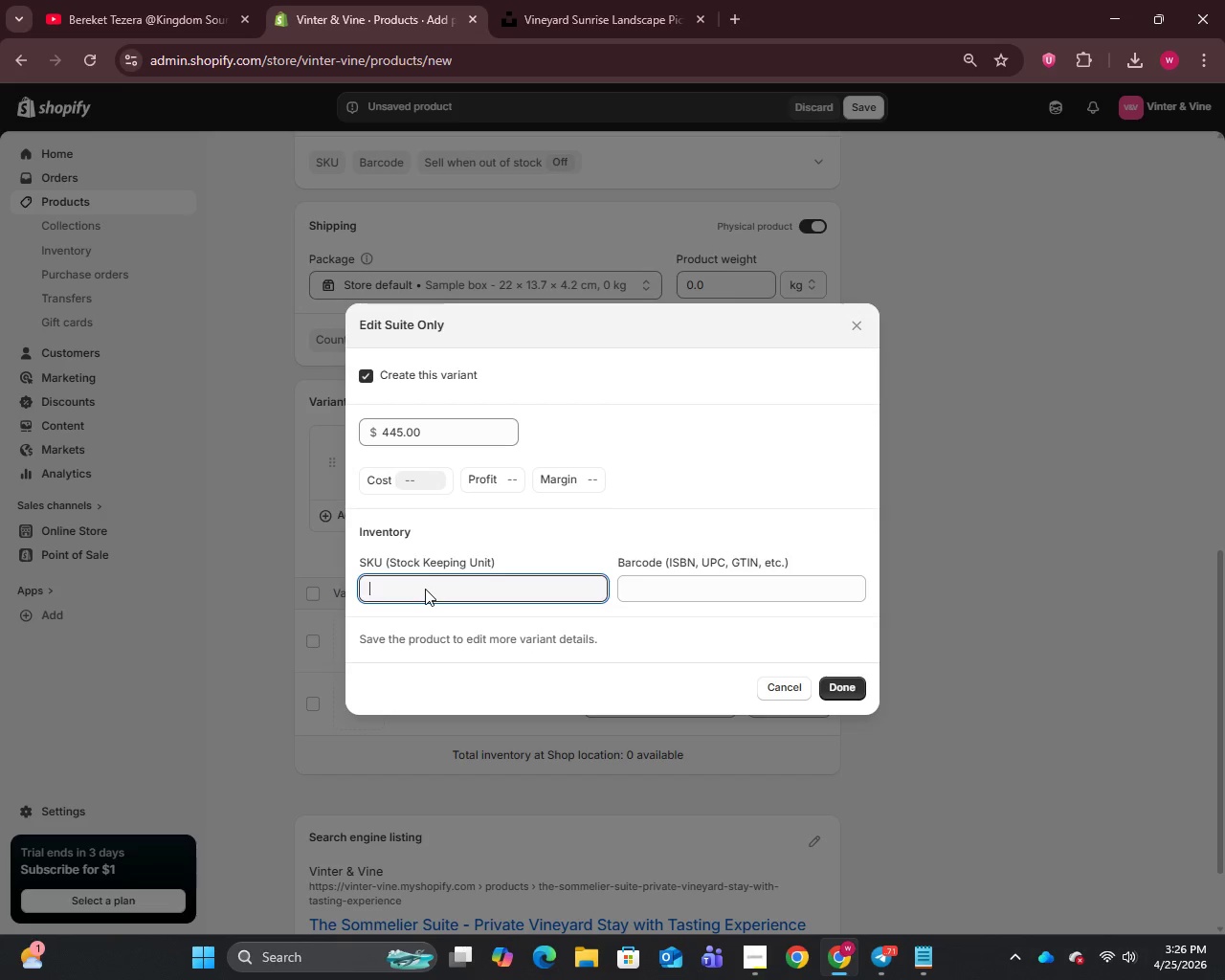 
type(VV-SOM-)
 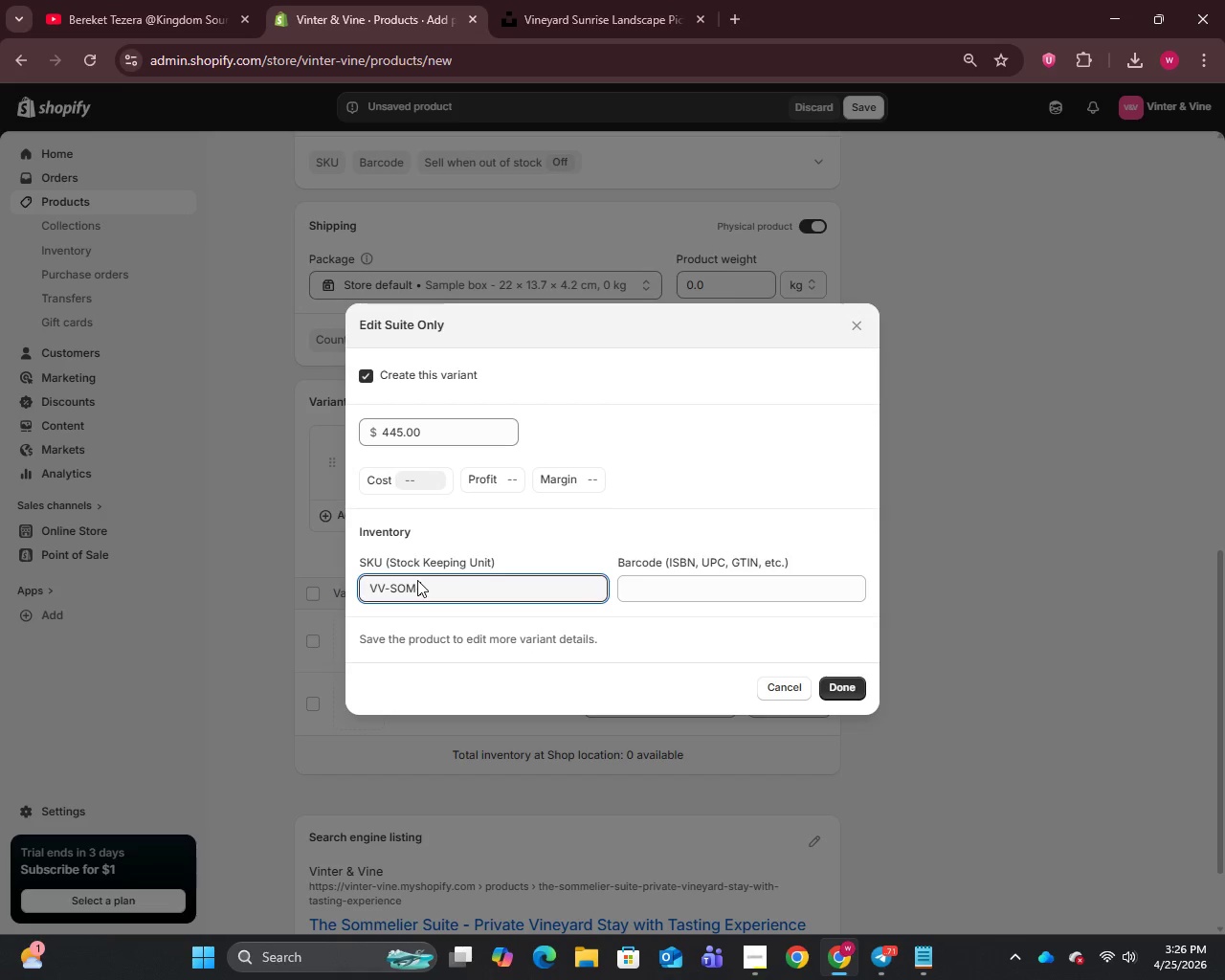 
key(Control+A)
 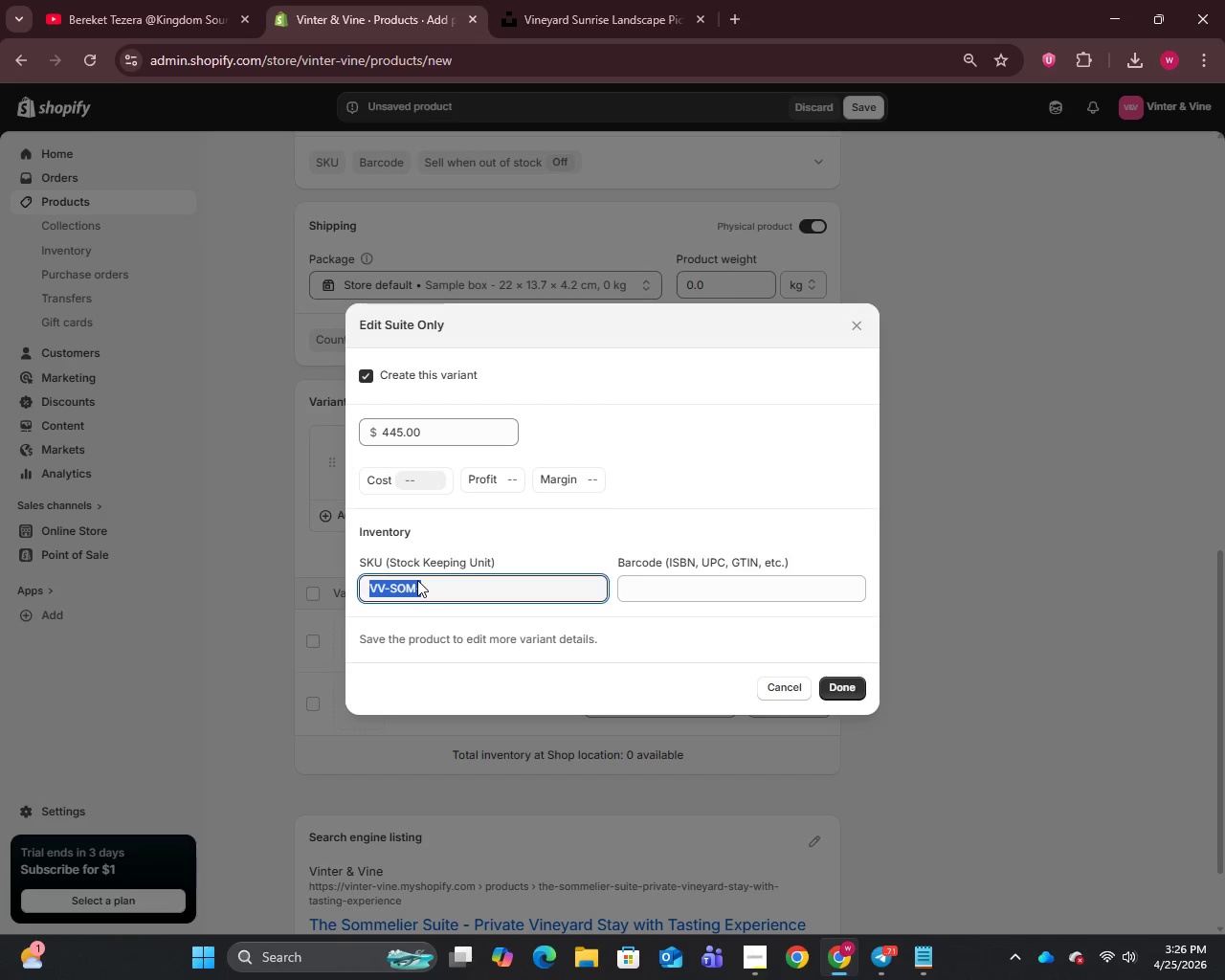 
key(Control+C)
 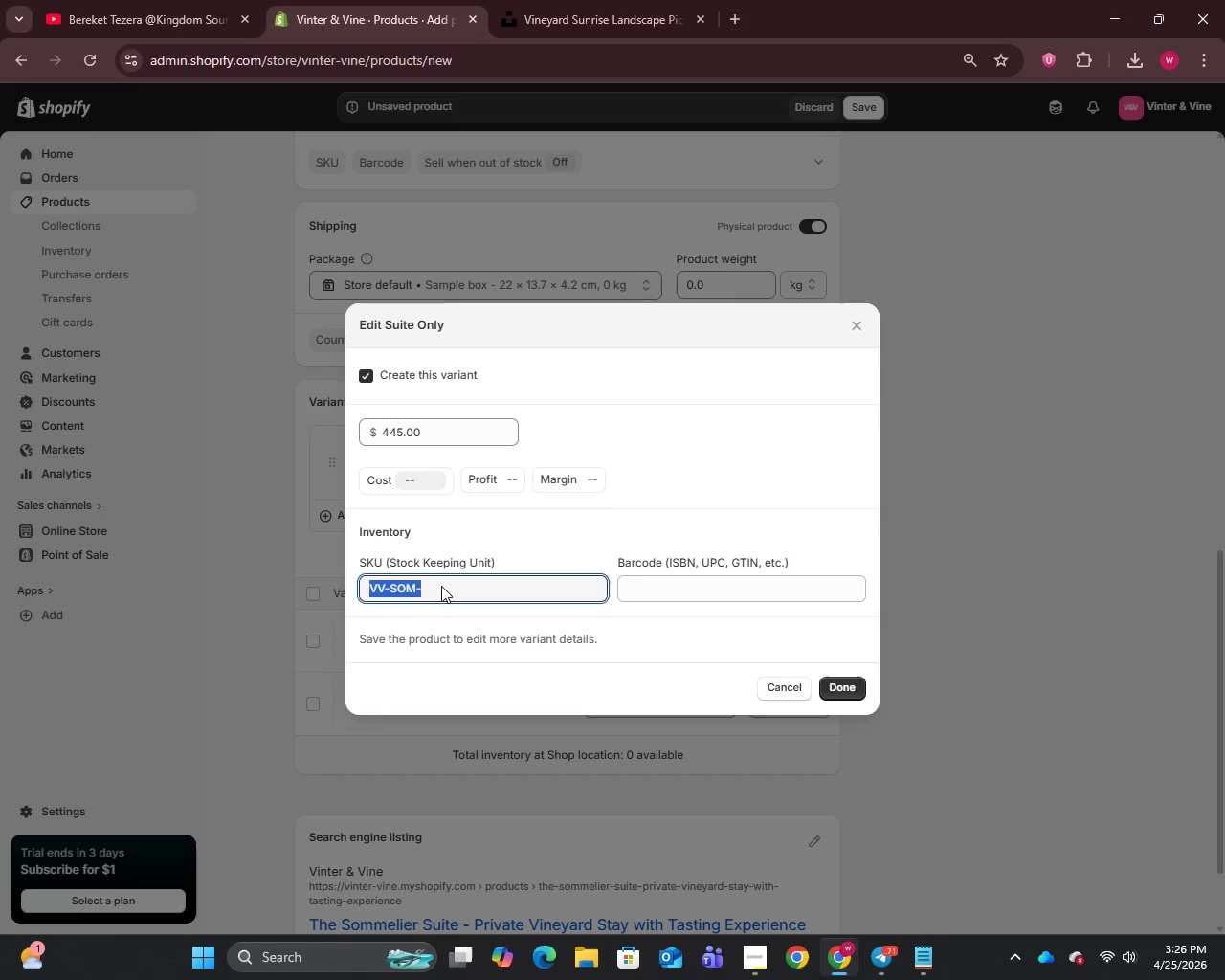 
left_click([436, 588])
 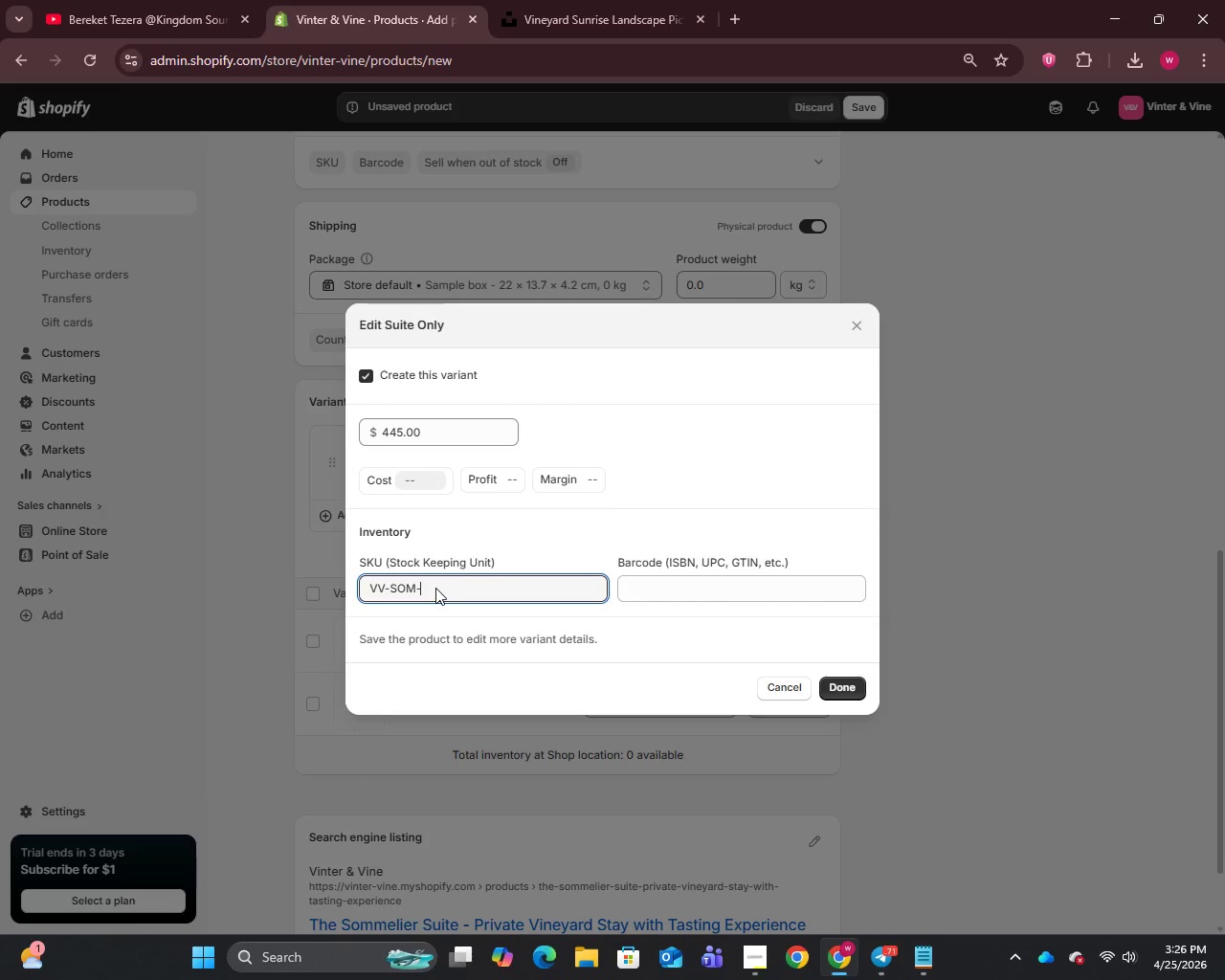 
type(BASE)
 